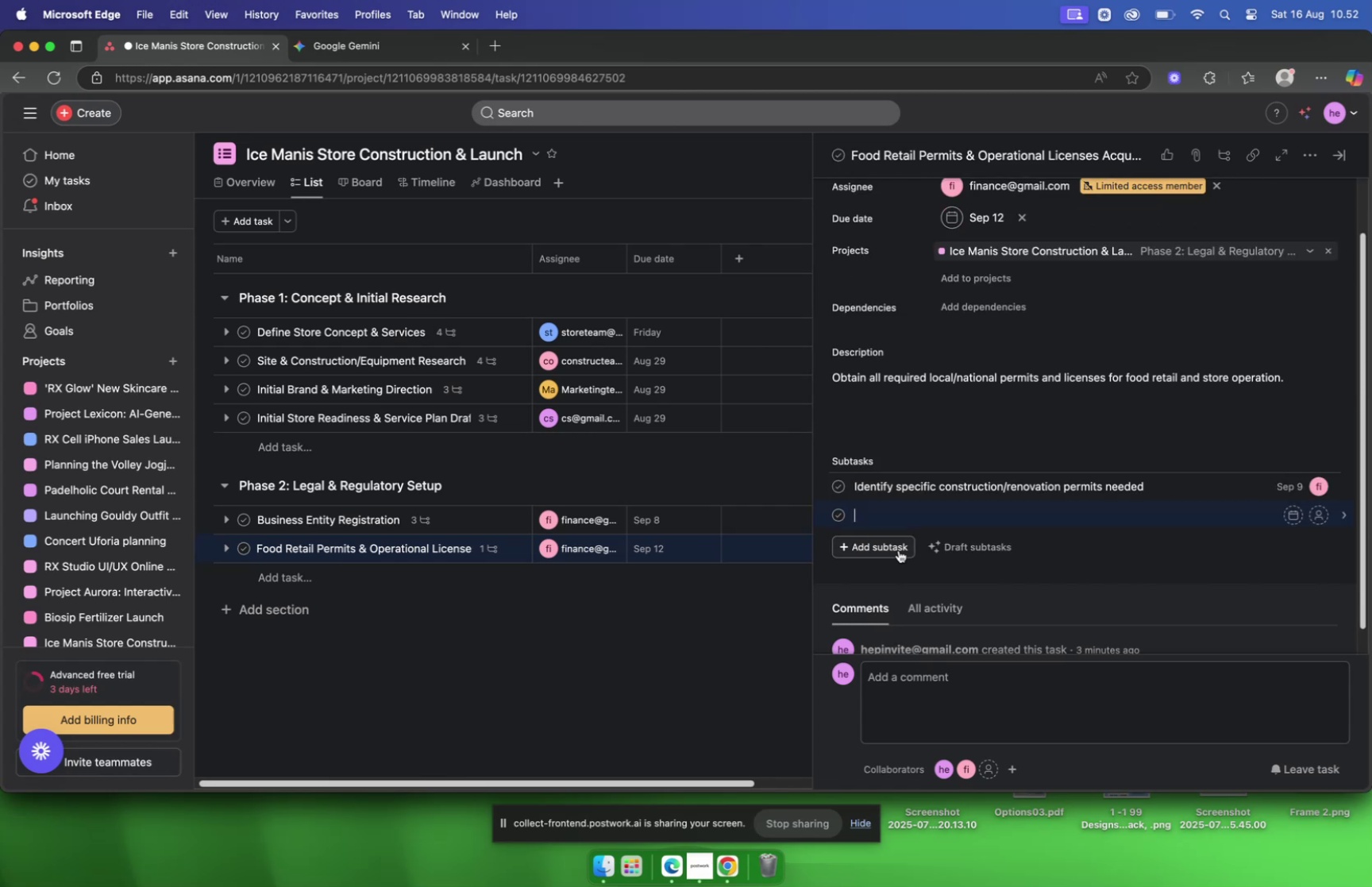 
key(Meta+V)
 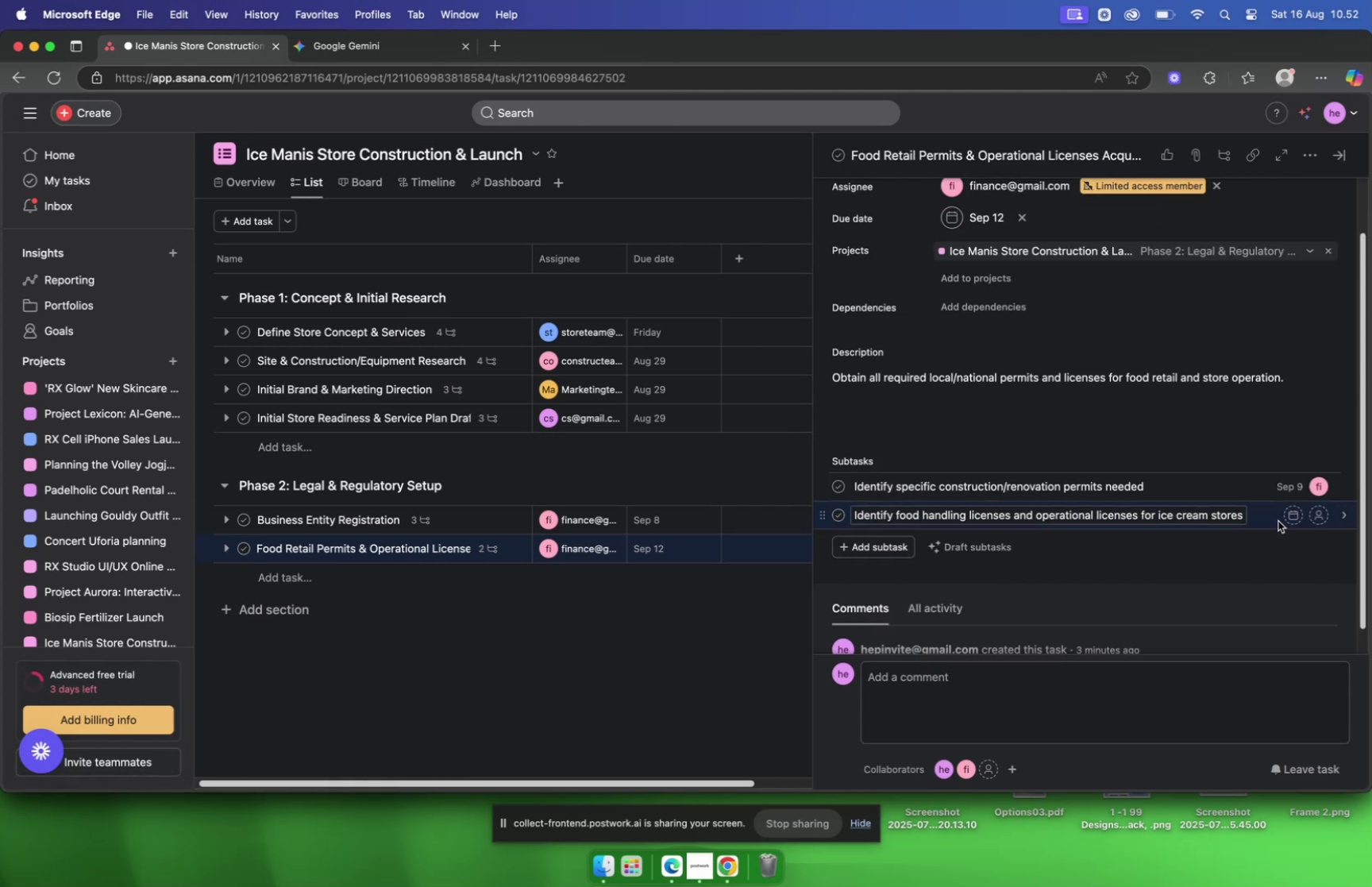 
left_click([1272, 514])
 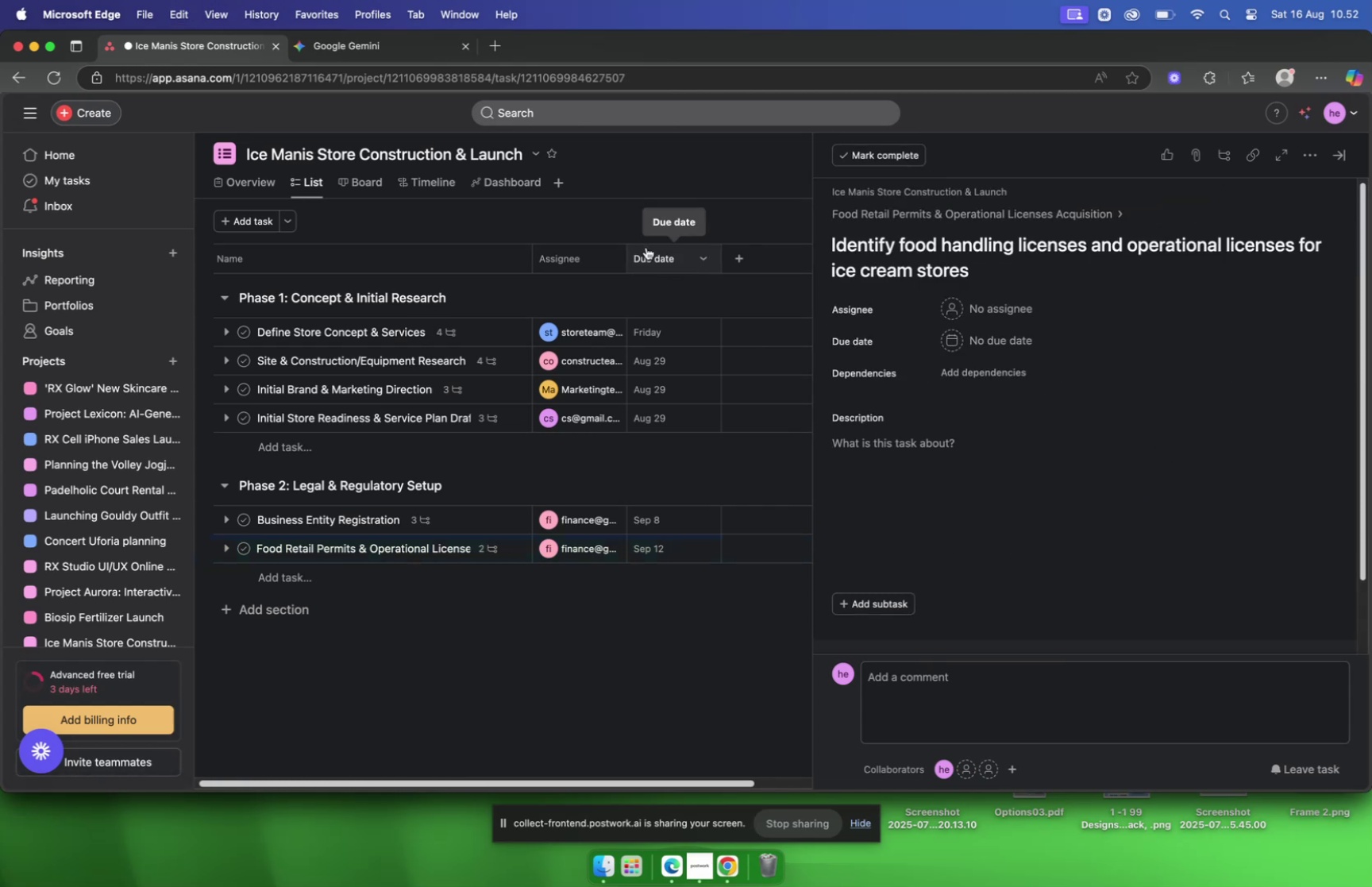 
wait(5.49)
 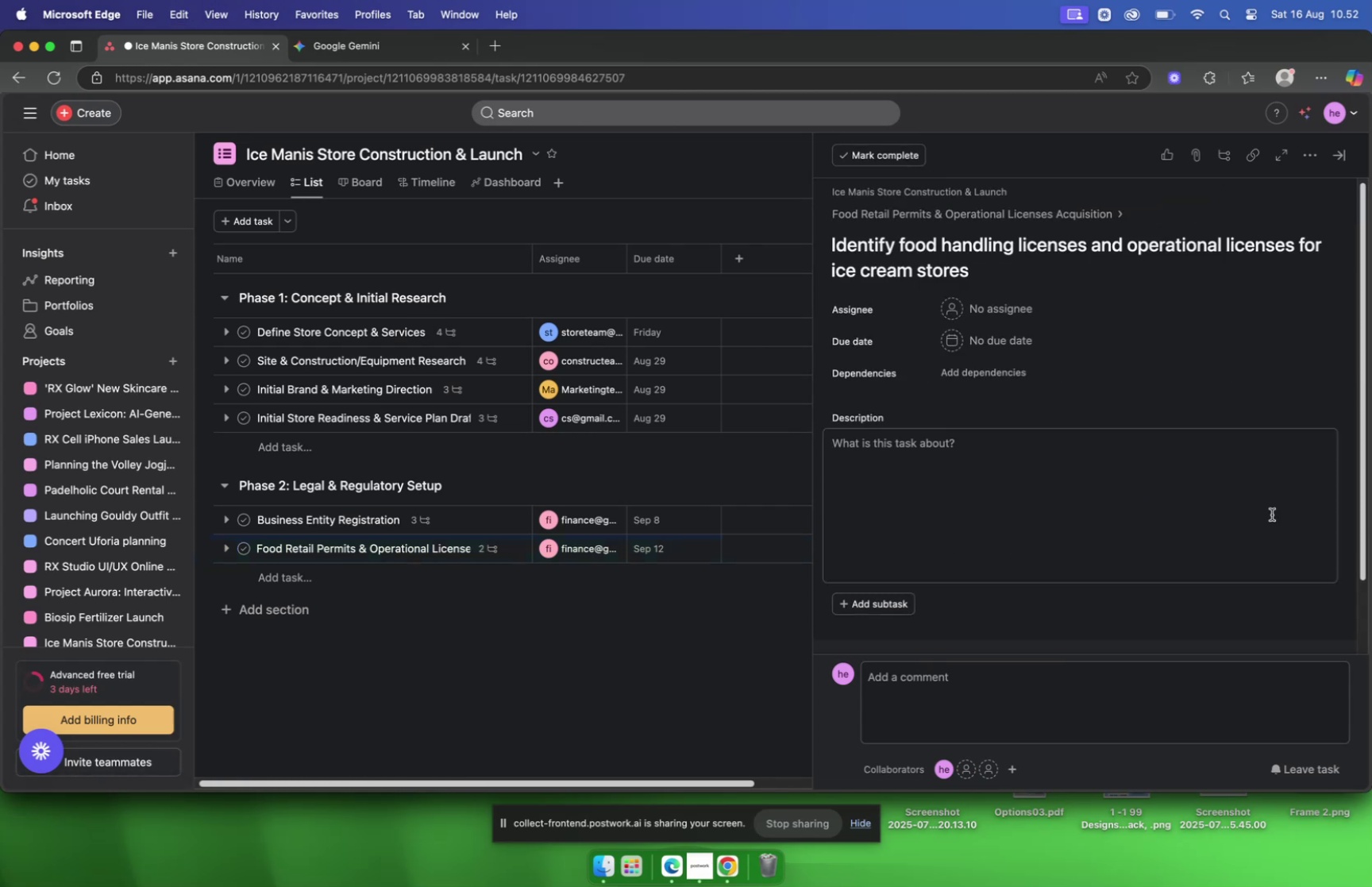 
left_click([370, 53])
 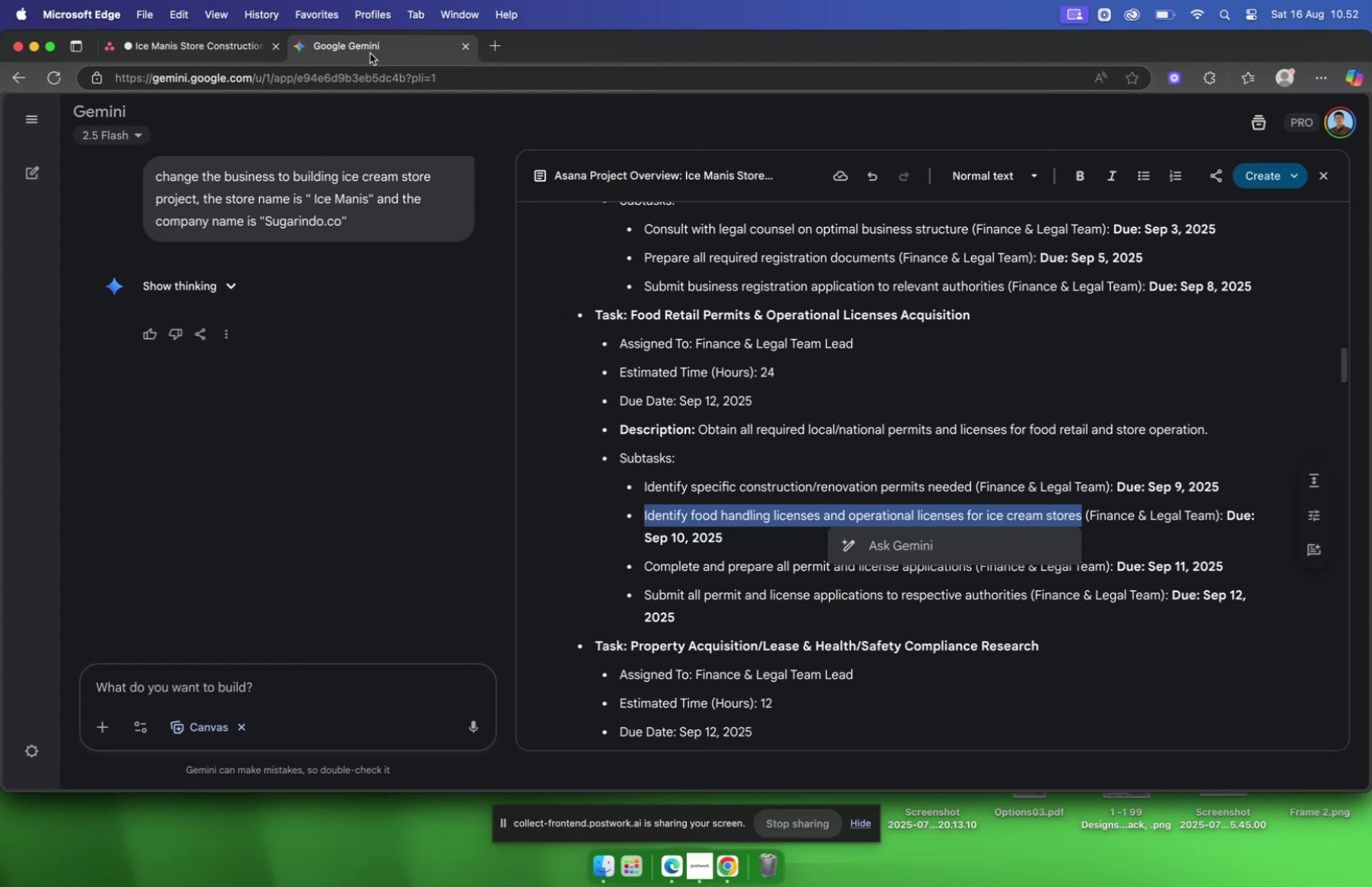 
left_click([214, 49])
 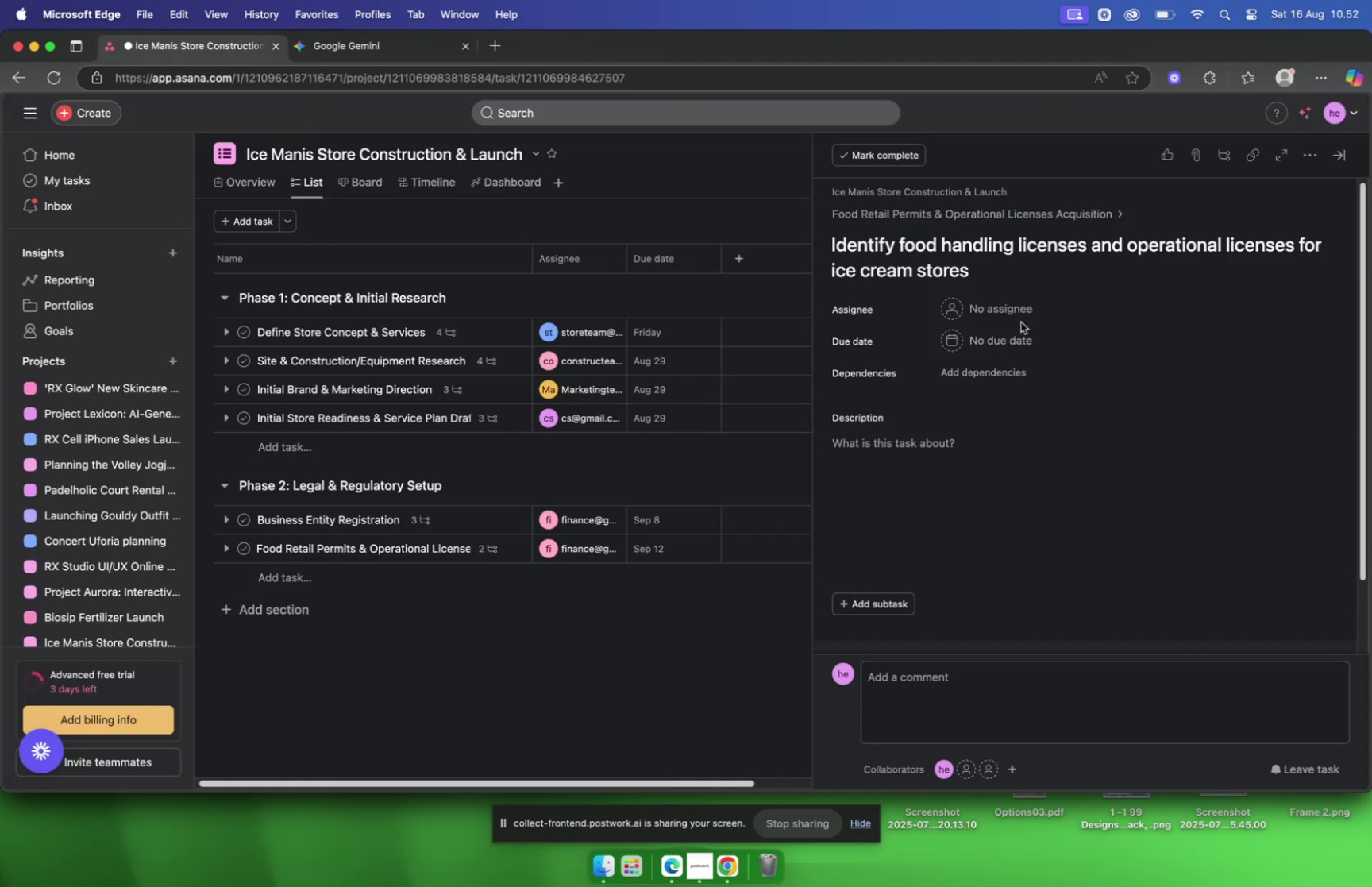 
left_click([987, 311])
 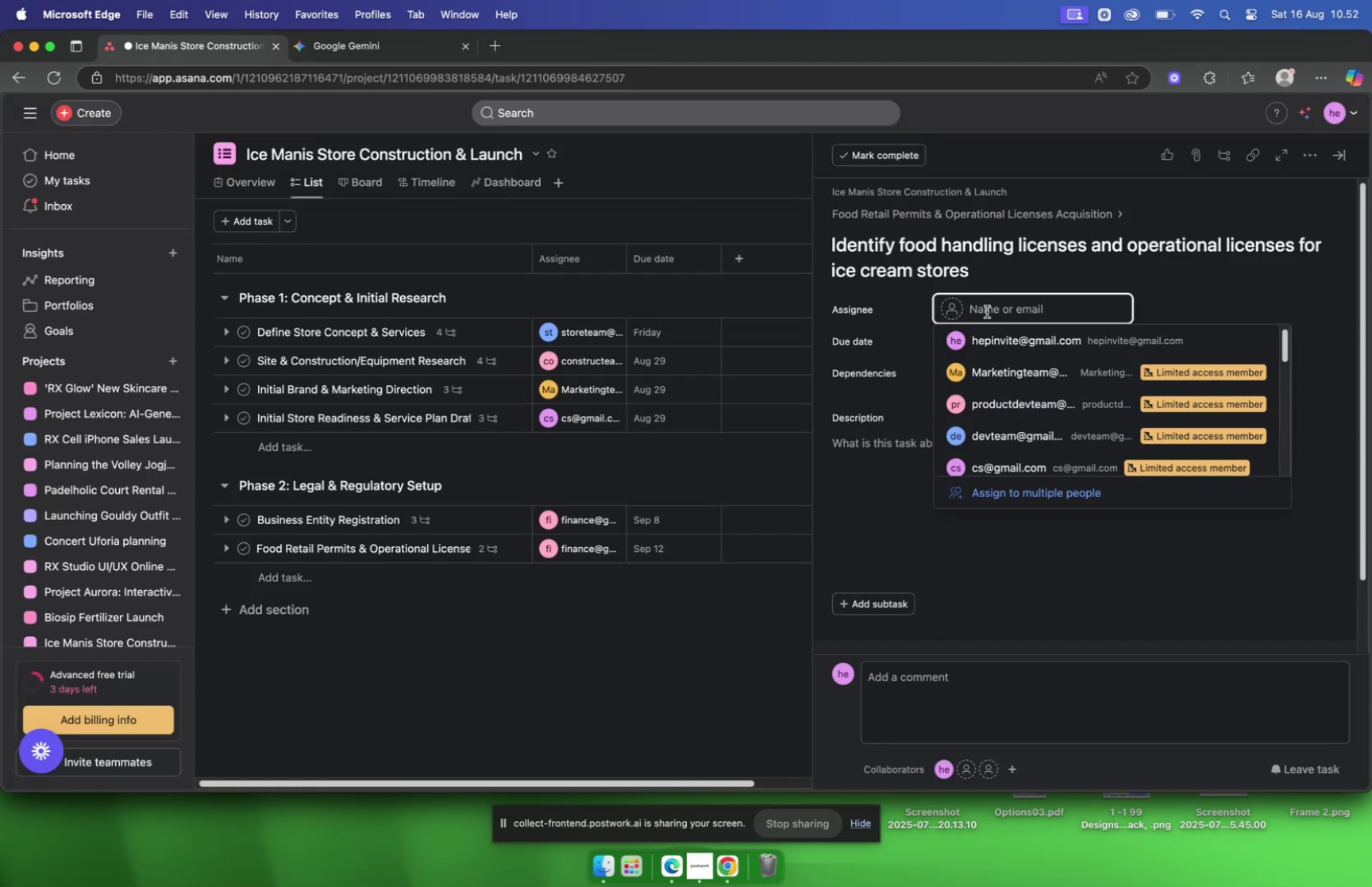 
type(financ)
 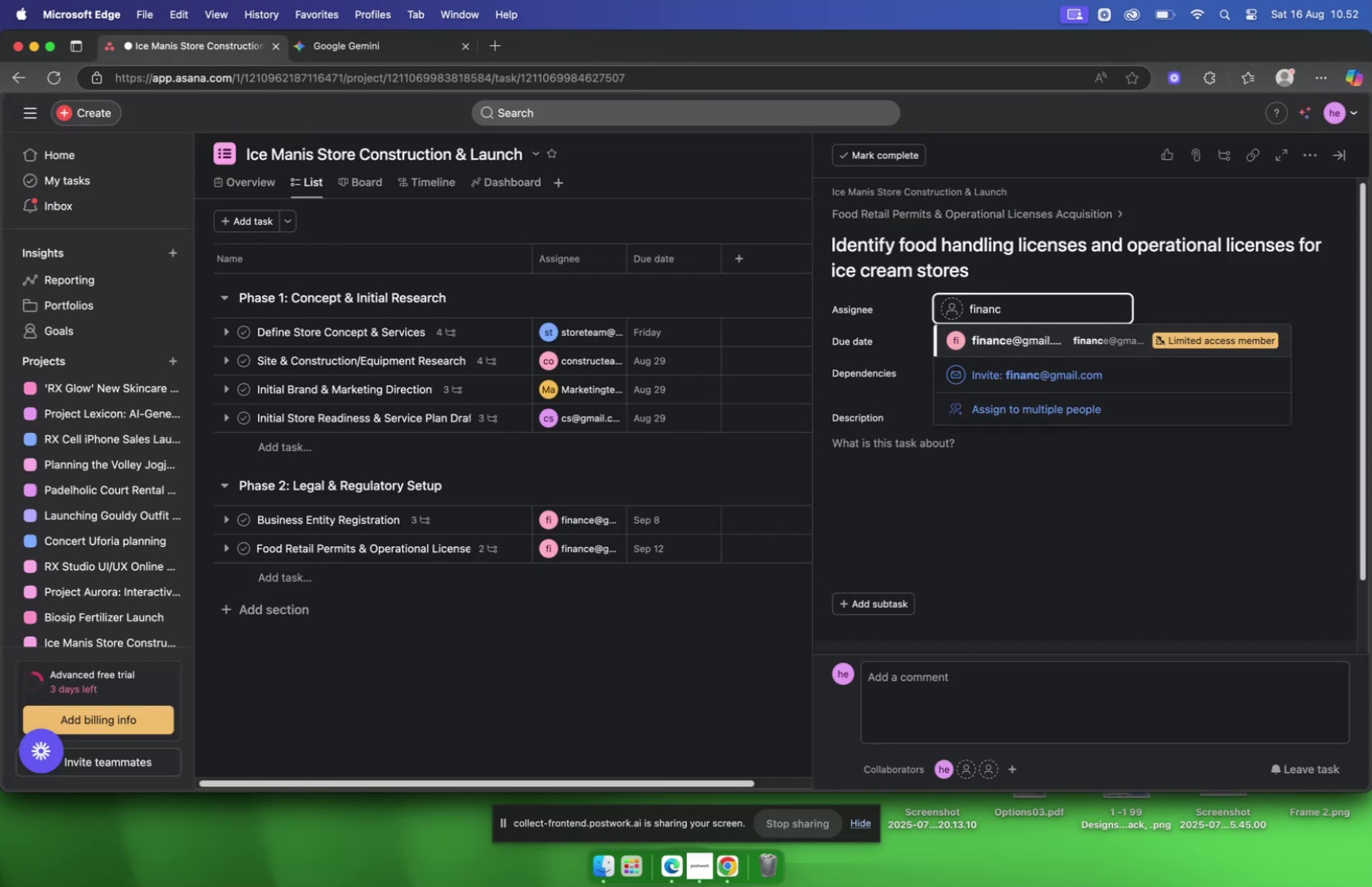 
key(Enter)
 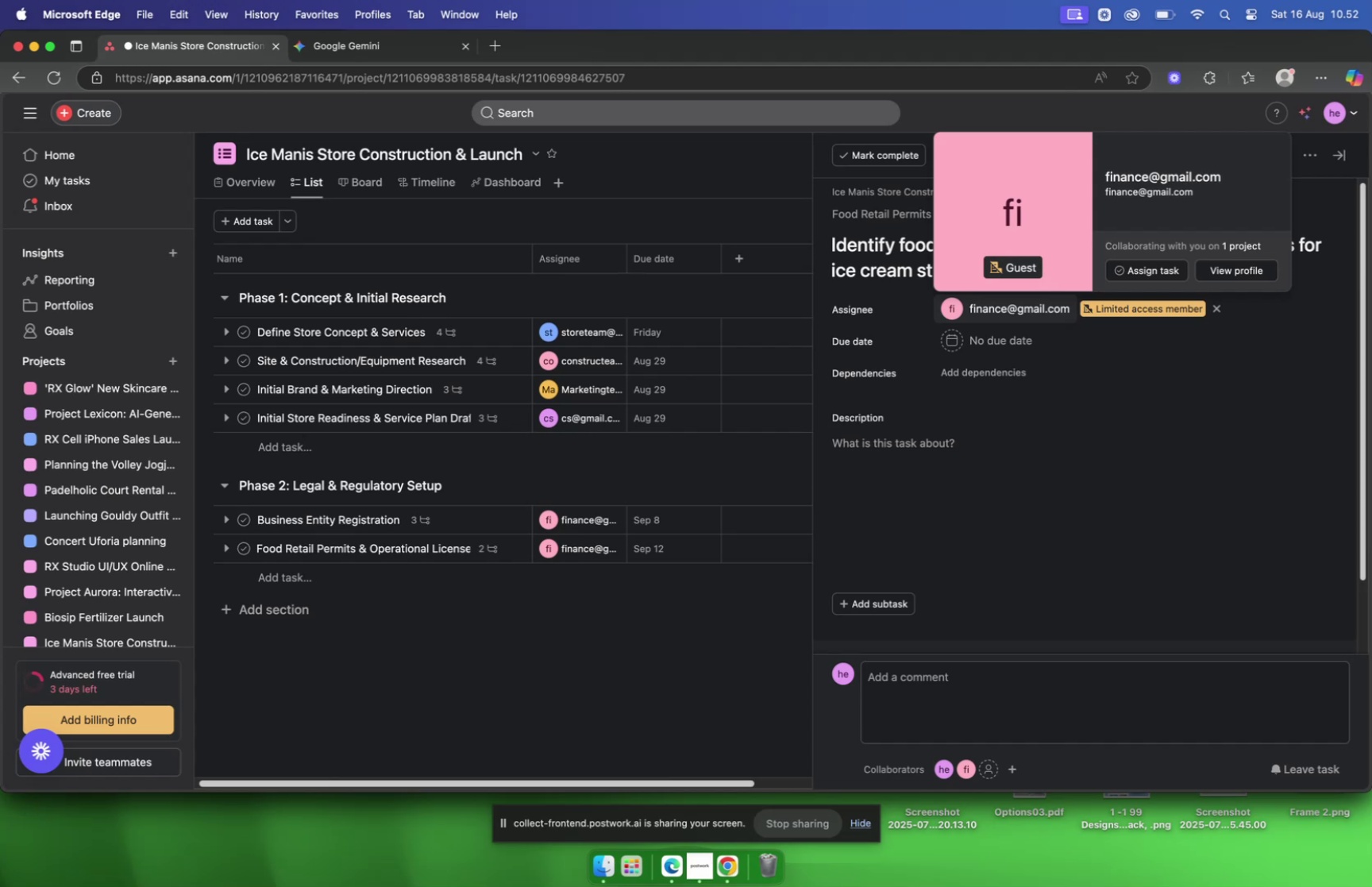 
wait(28.15)
 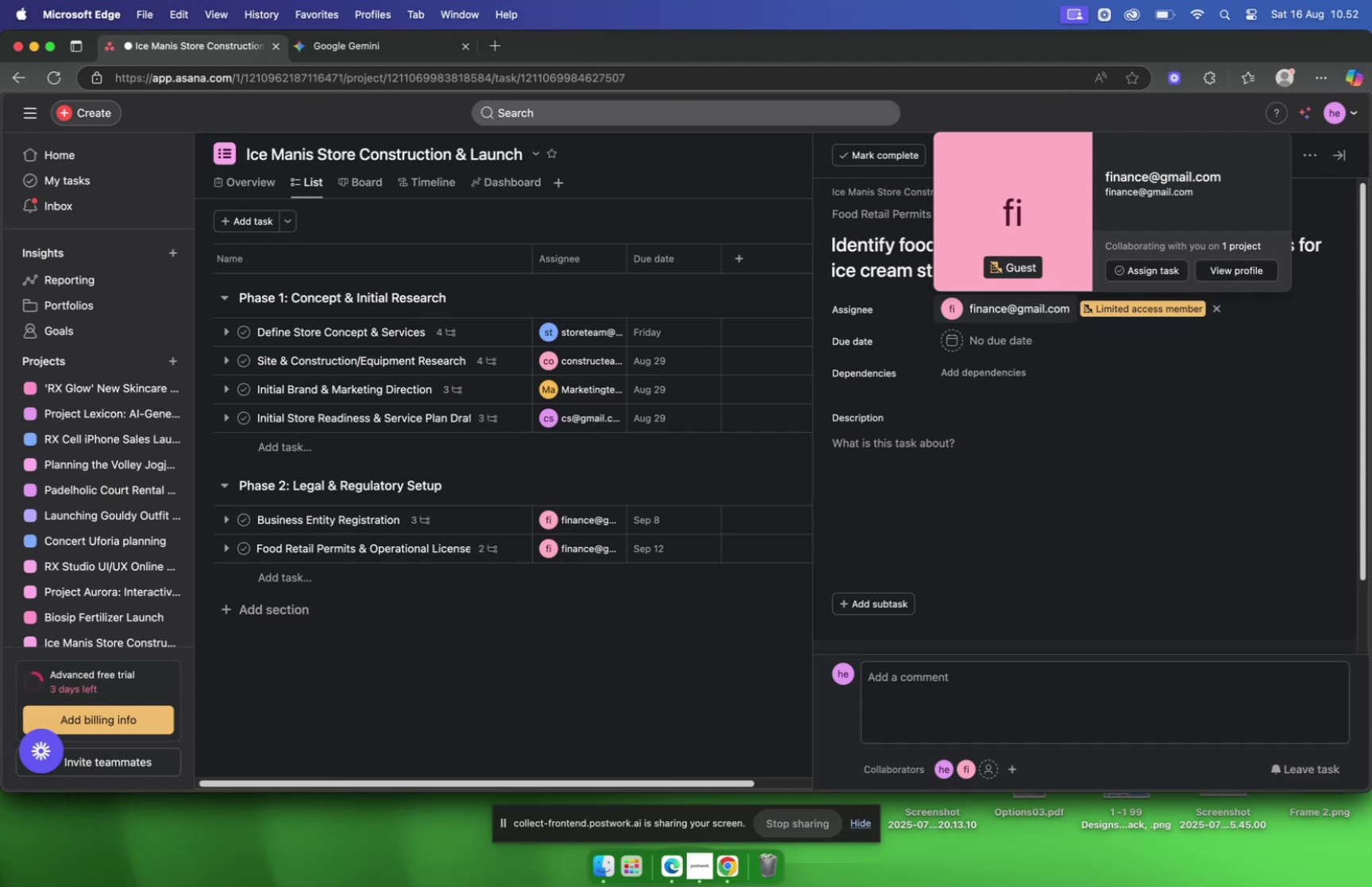 
left_click([974, 457])
 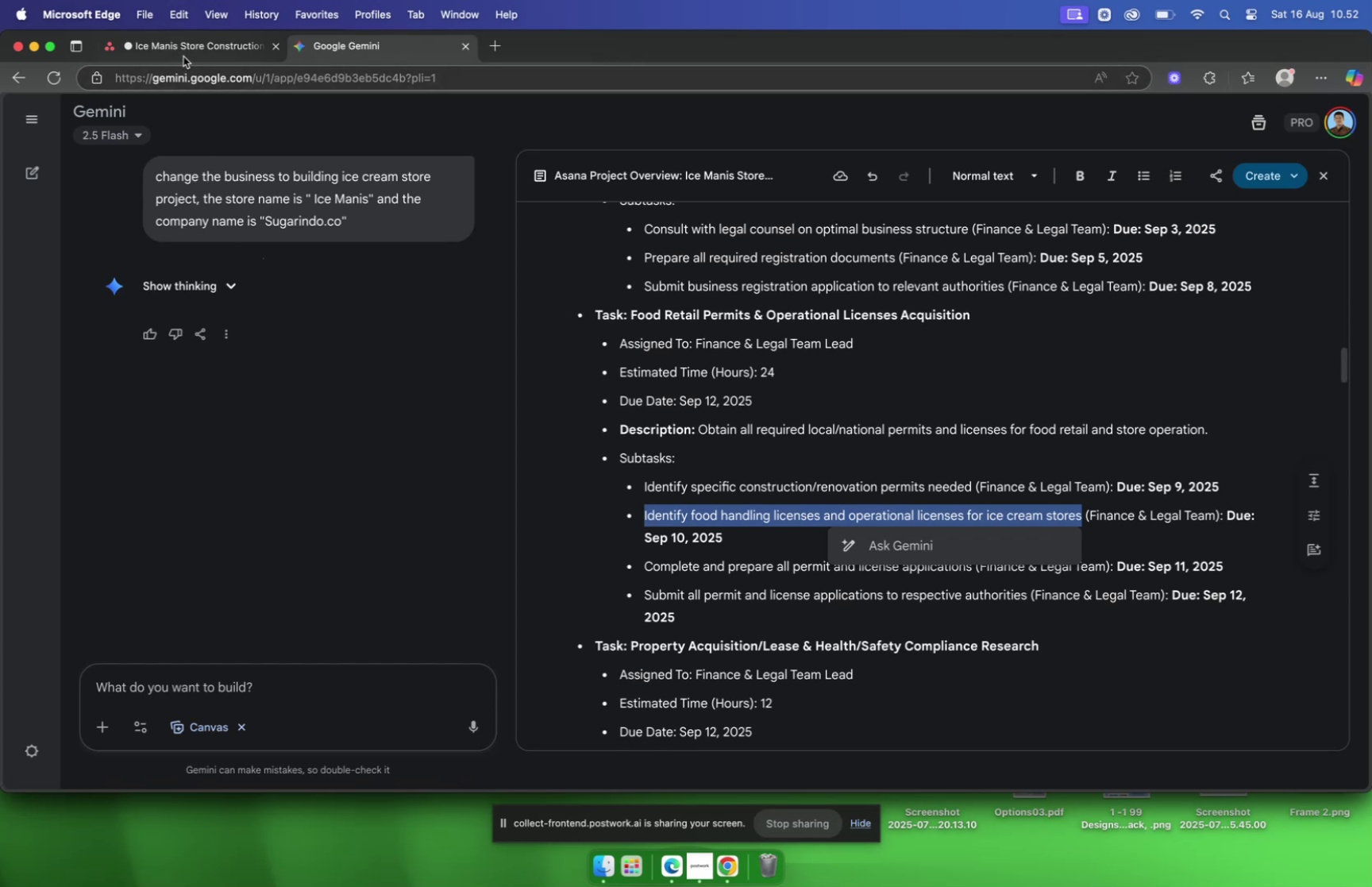 
wait(6.02)
 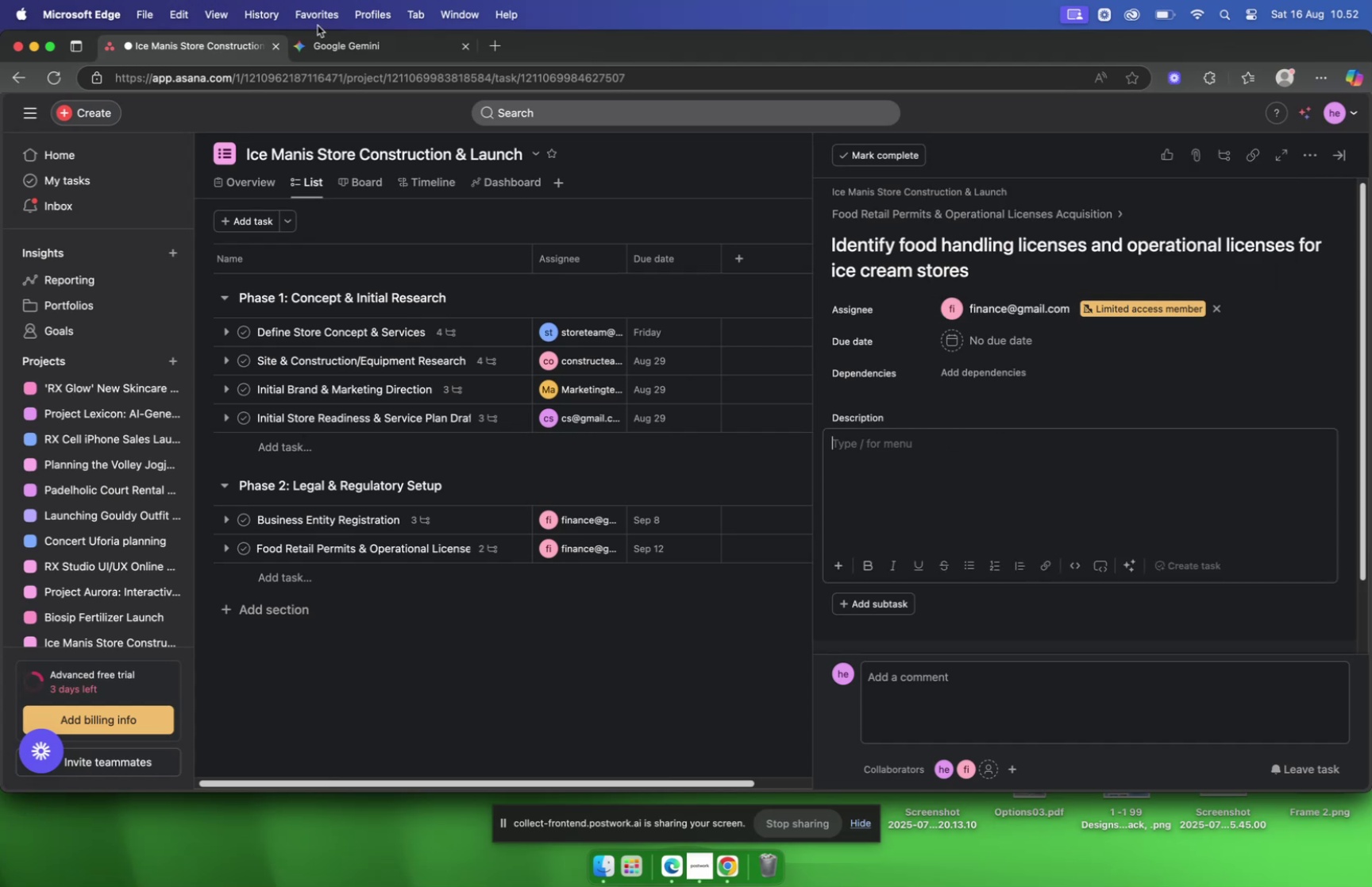 
left_click([987, 345])
 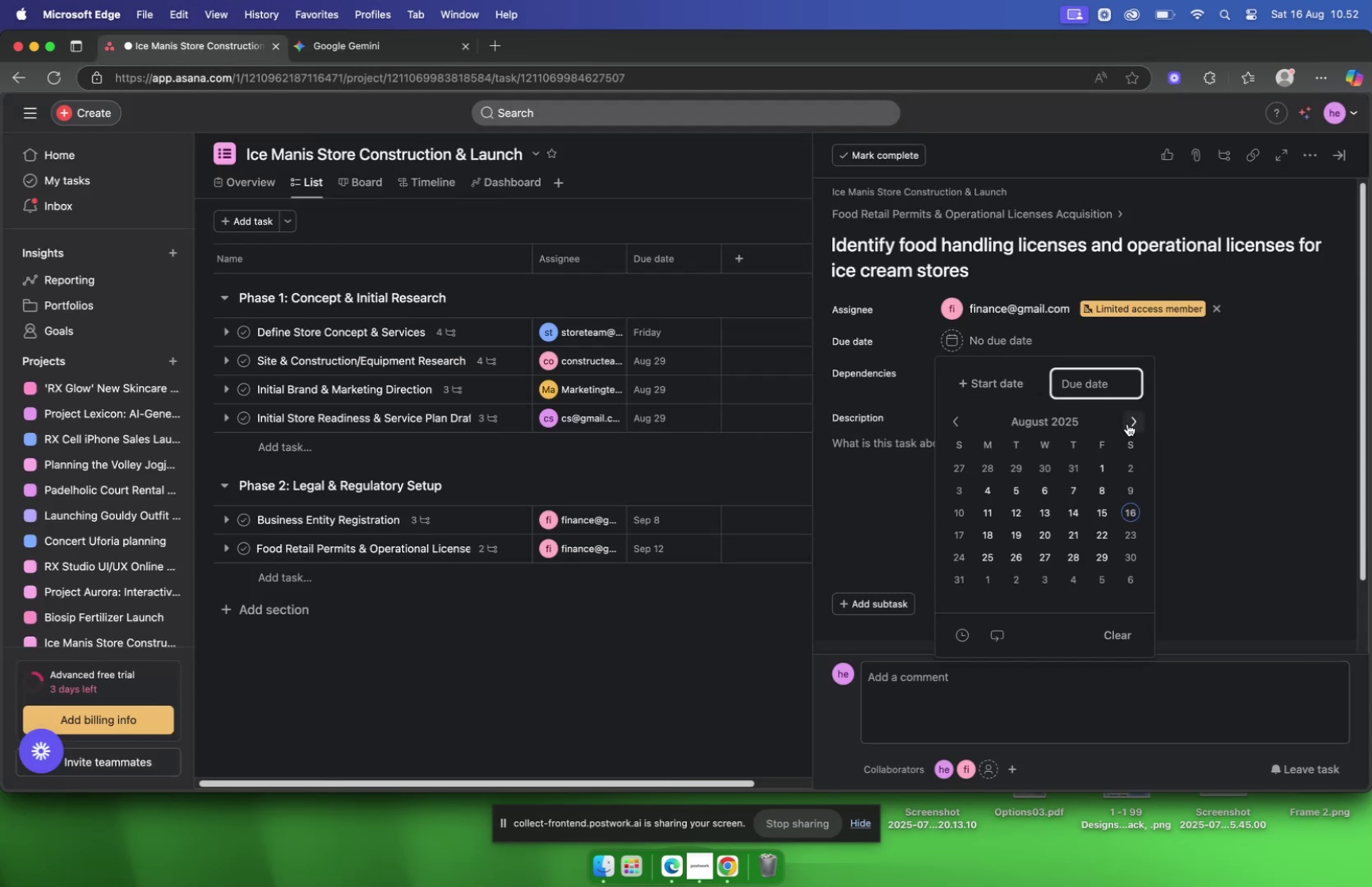 
left_click([1127, 423])
 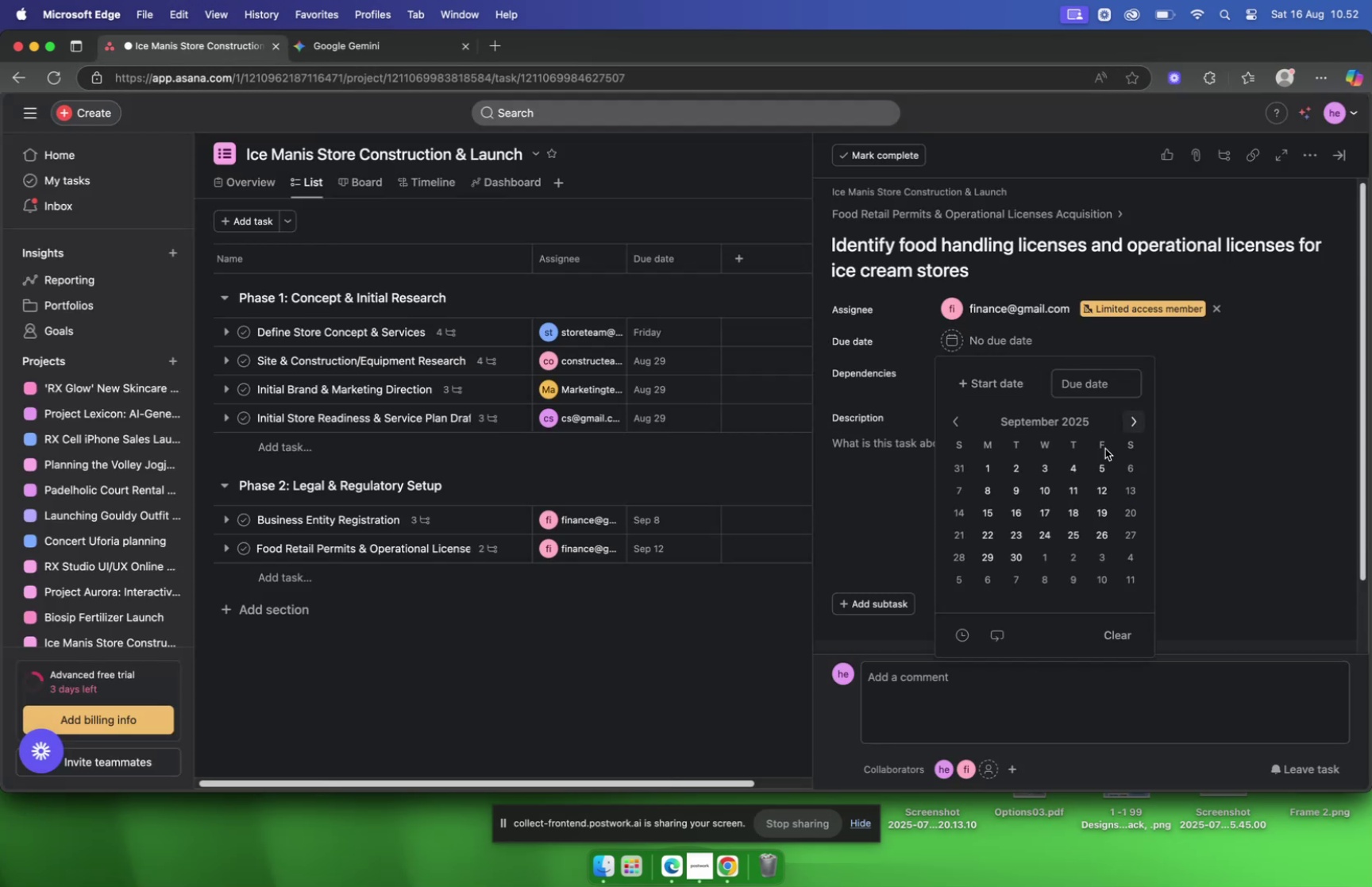 
left_click([1047, 492])
 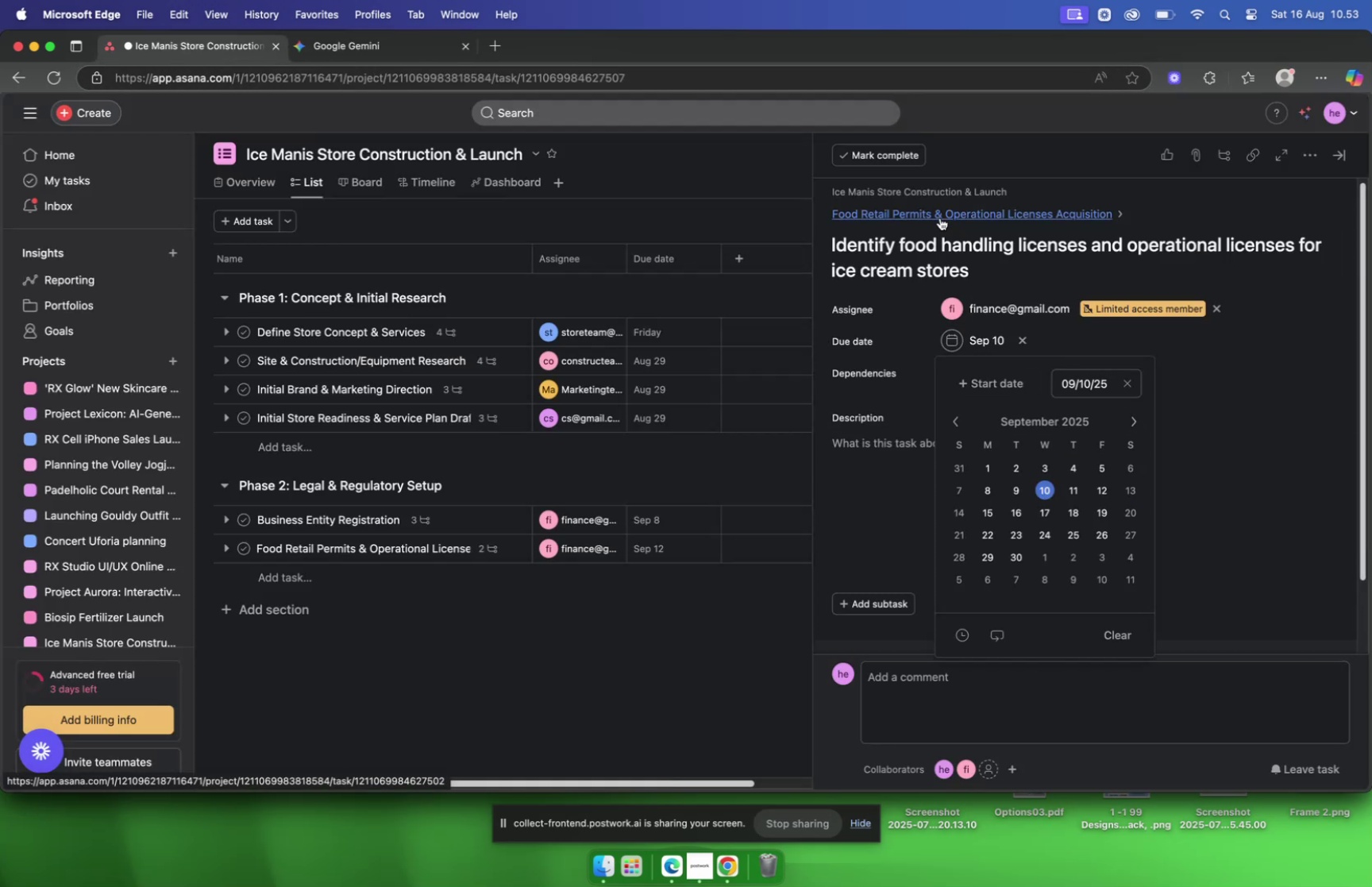 
left_click([940, 218])
 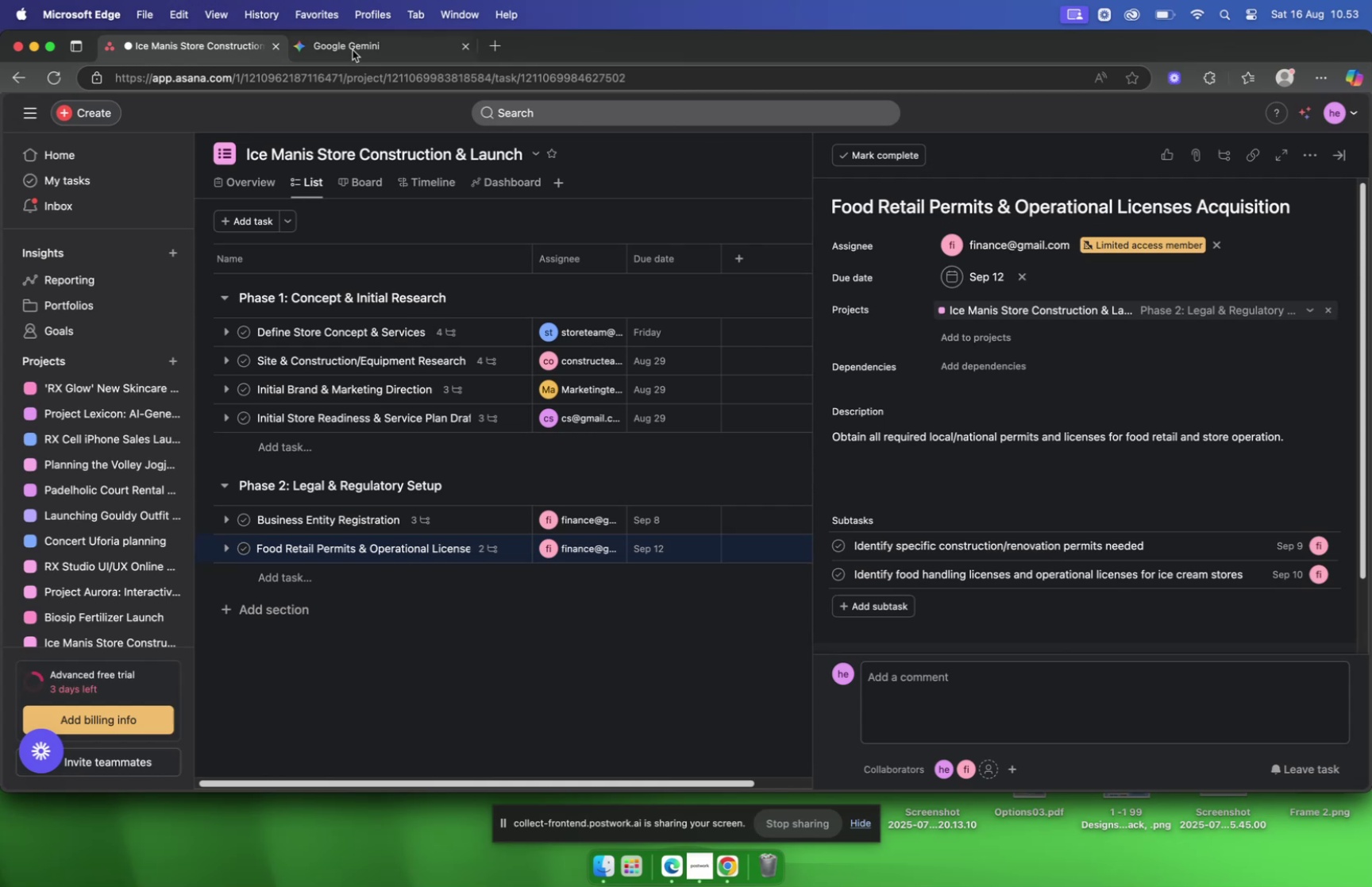 
wait(5.45)
 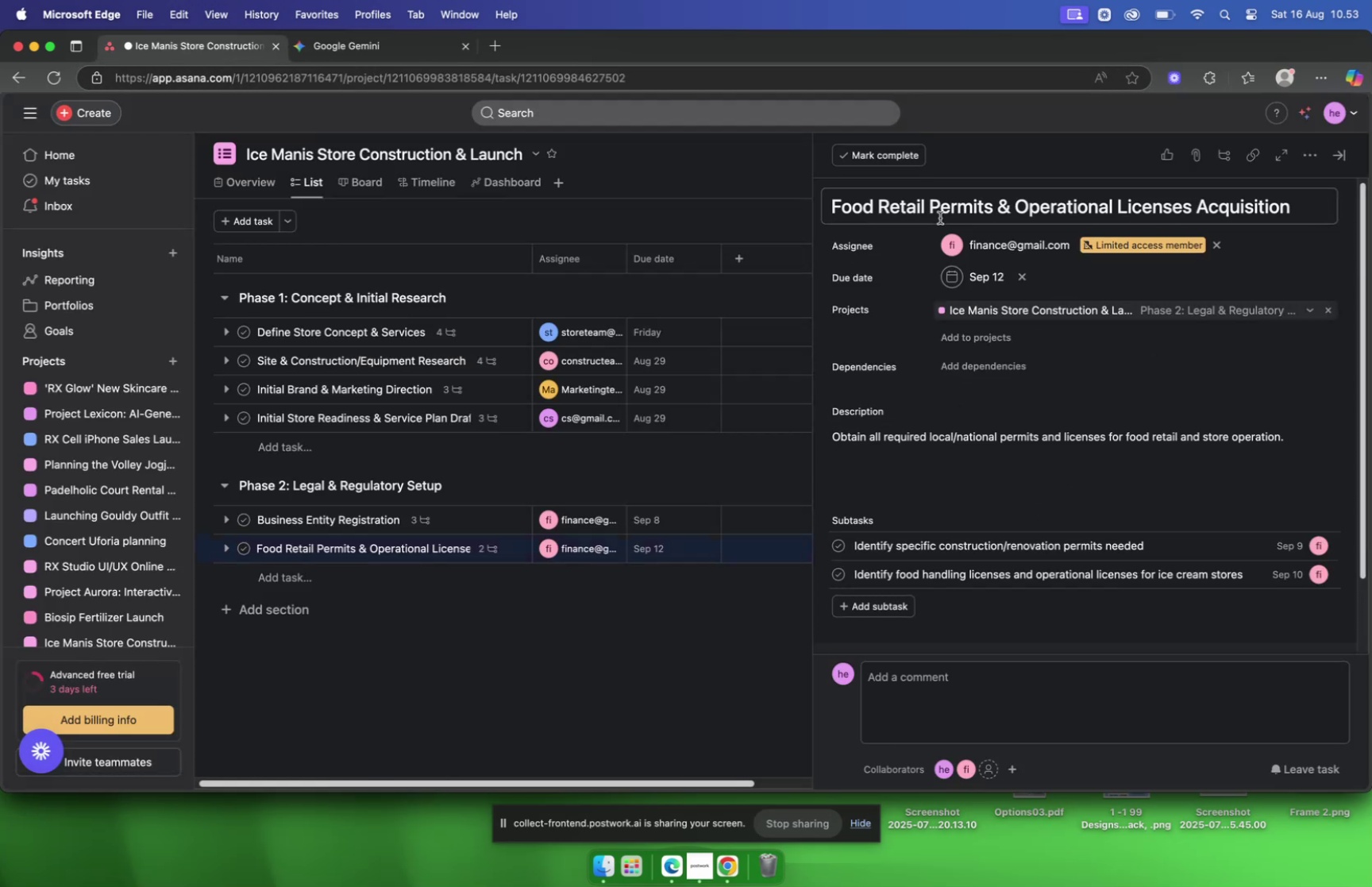 
left_click([352, 50])
 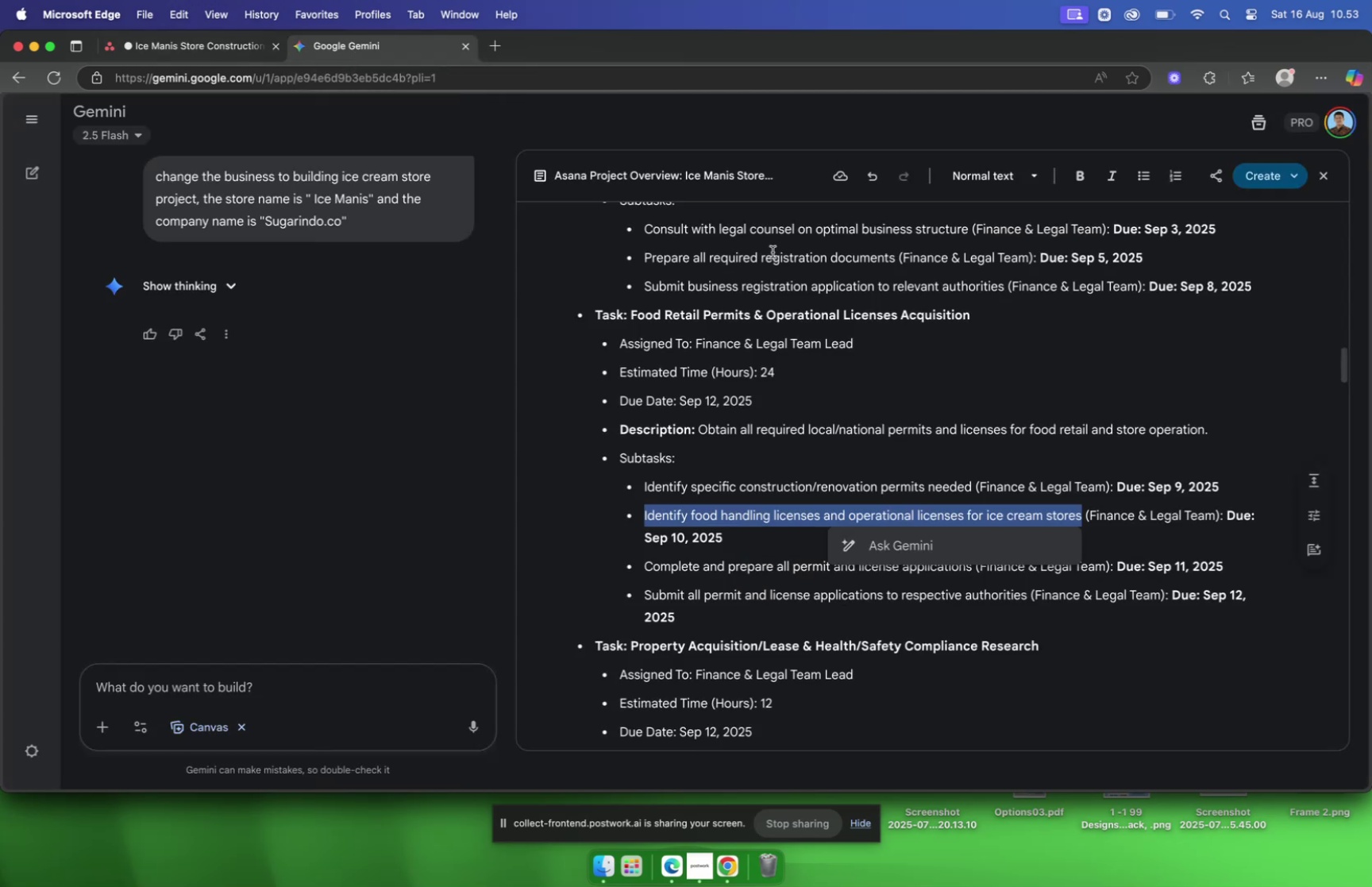 
scroll: coordinate [814, 271], scroll_direction: down, amount: 11.0
 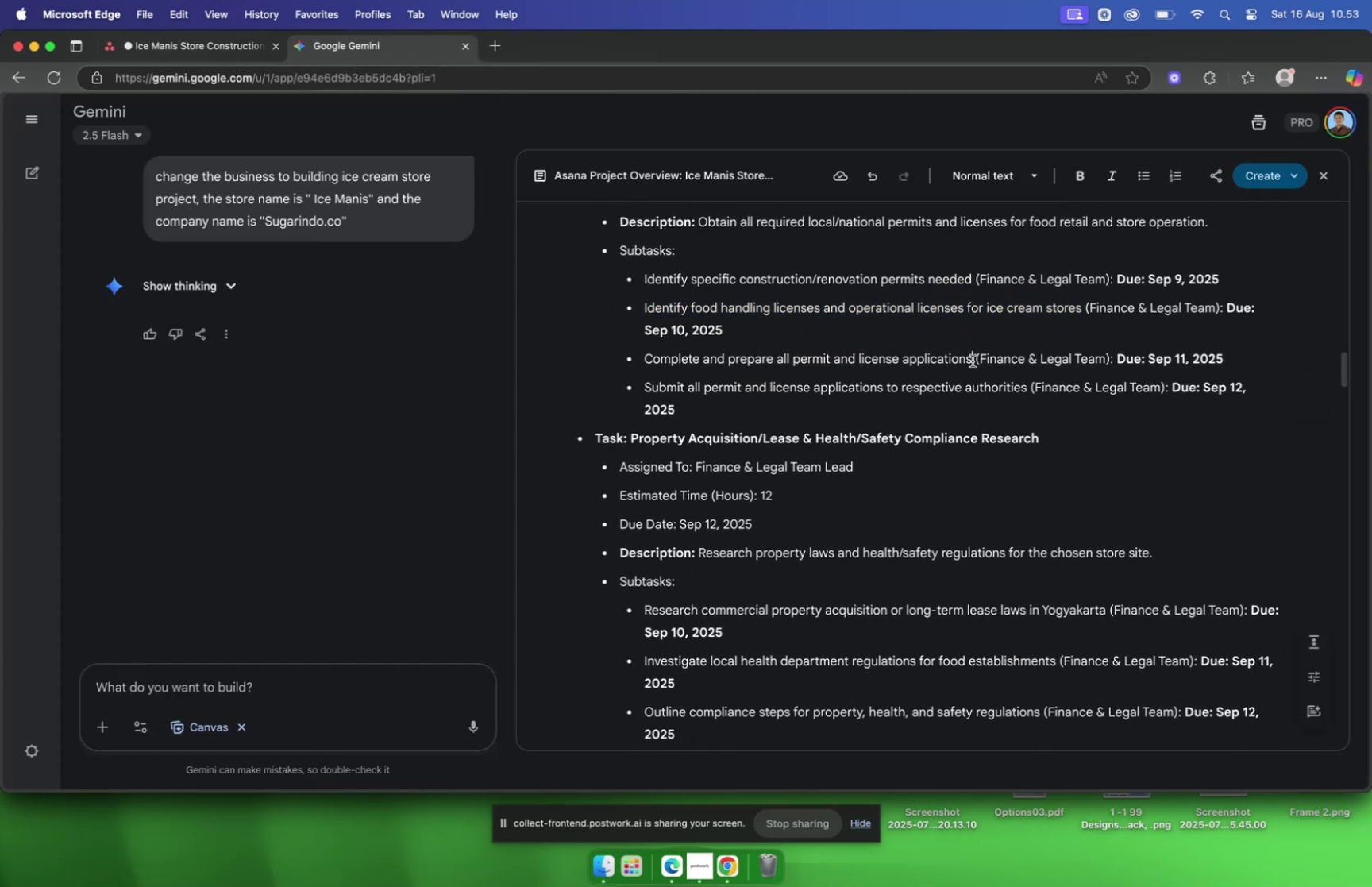 
left_click_drag(start_coordinate=[973, 361], to_coordinate=[641, 357])
 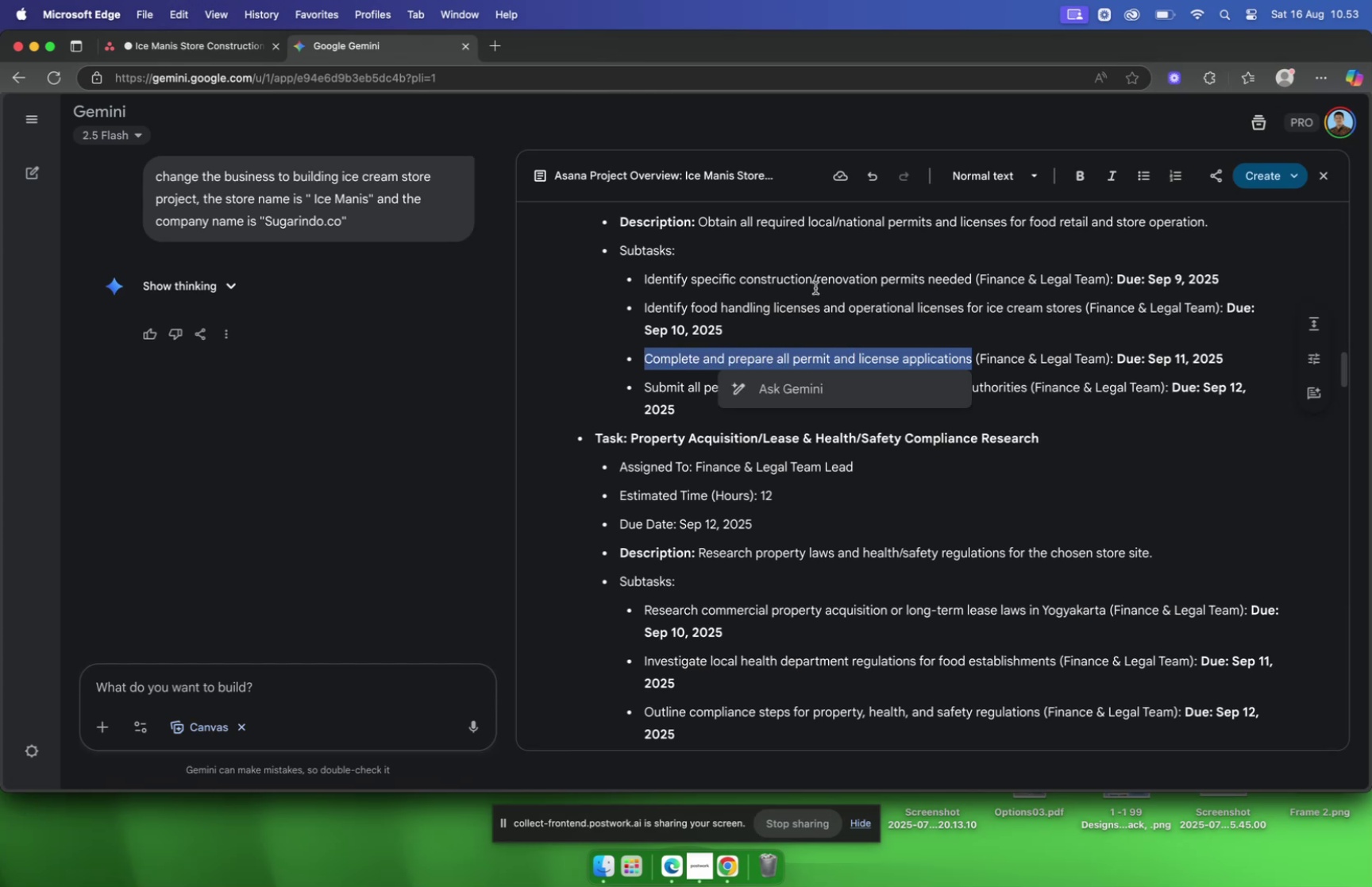 
key(Meta+C)
 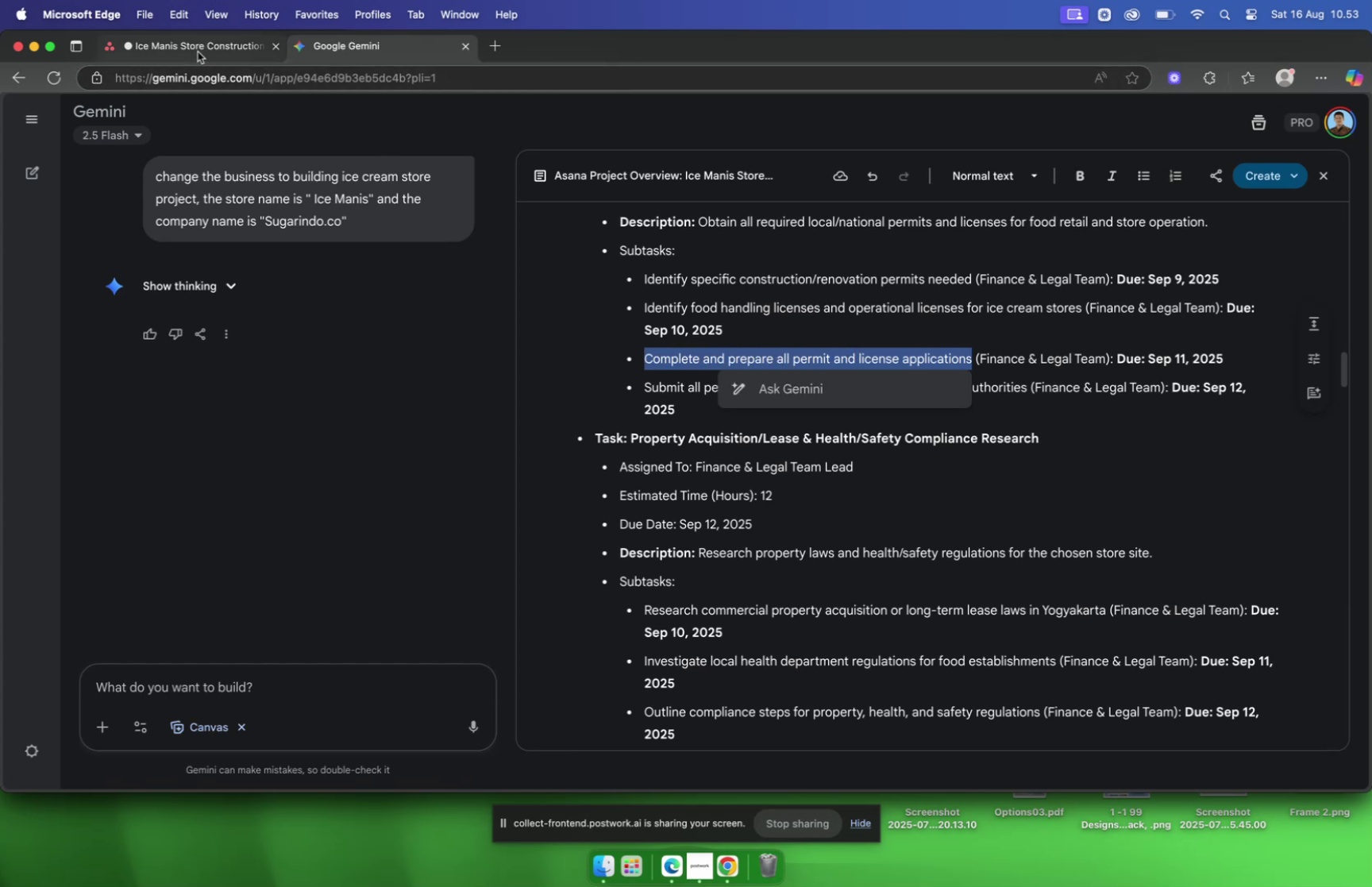 
left_click([198, 52])
 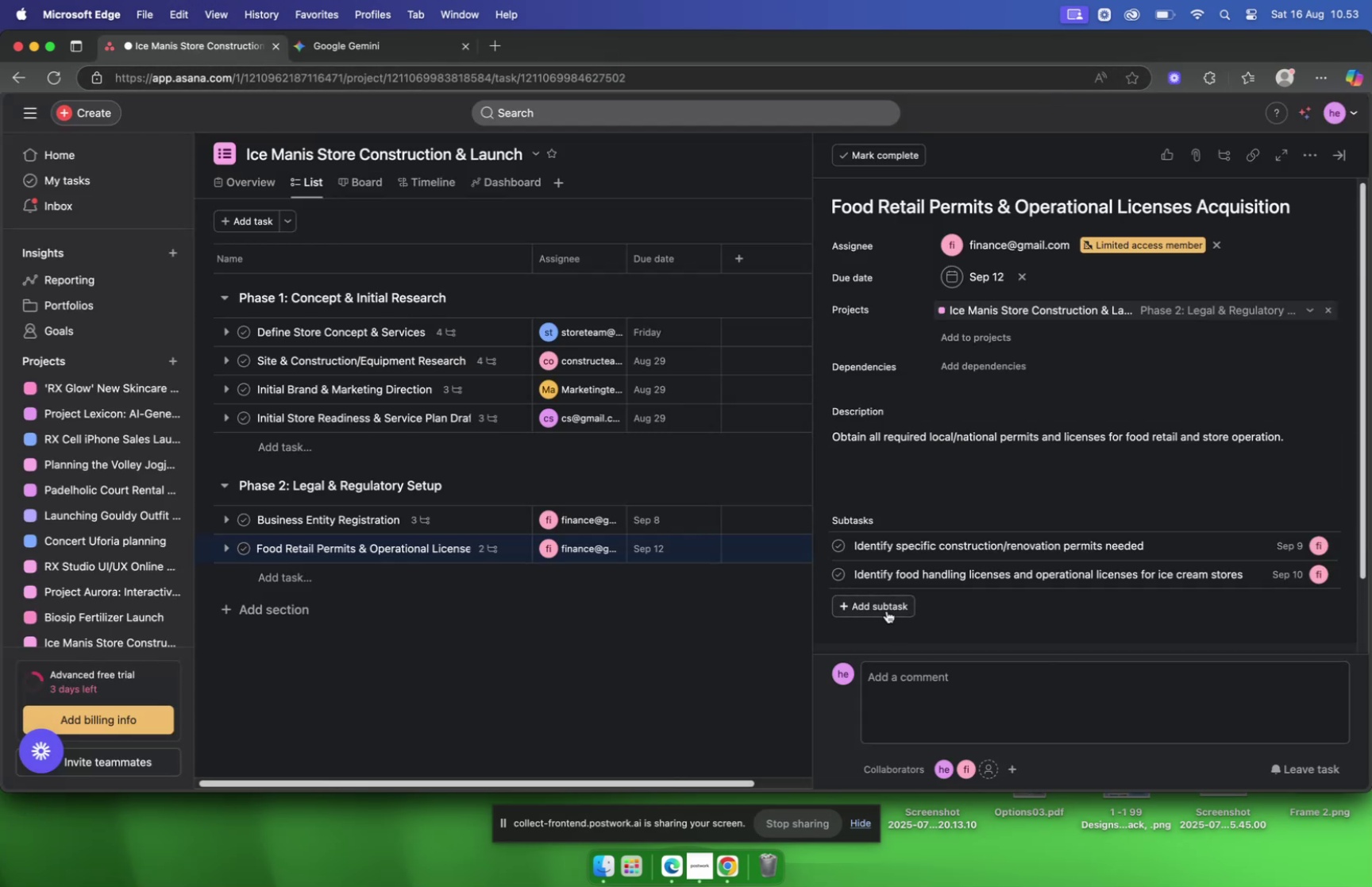 
key(Meta+V)
 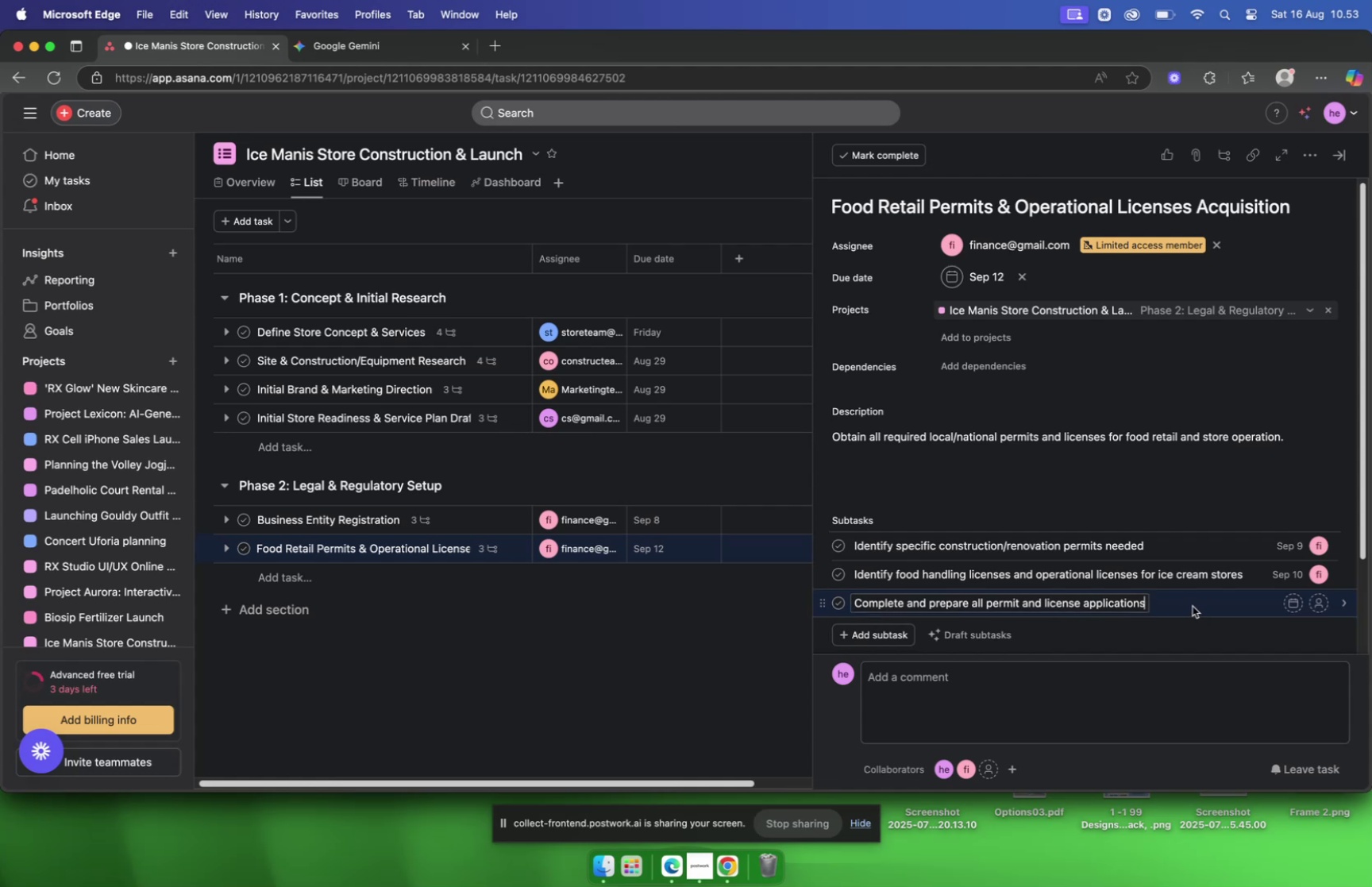 
left_click([1187, 603])
 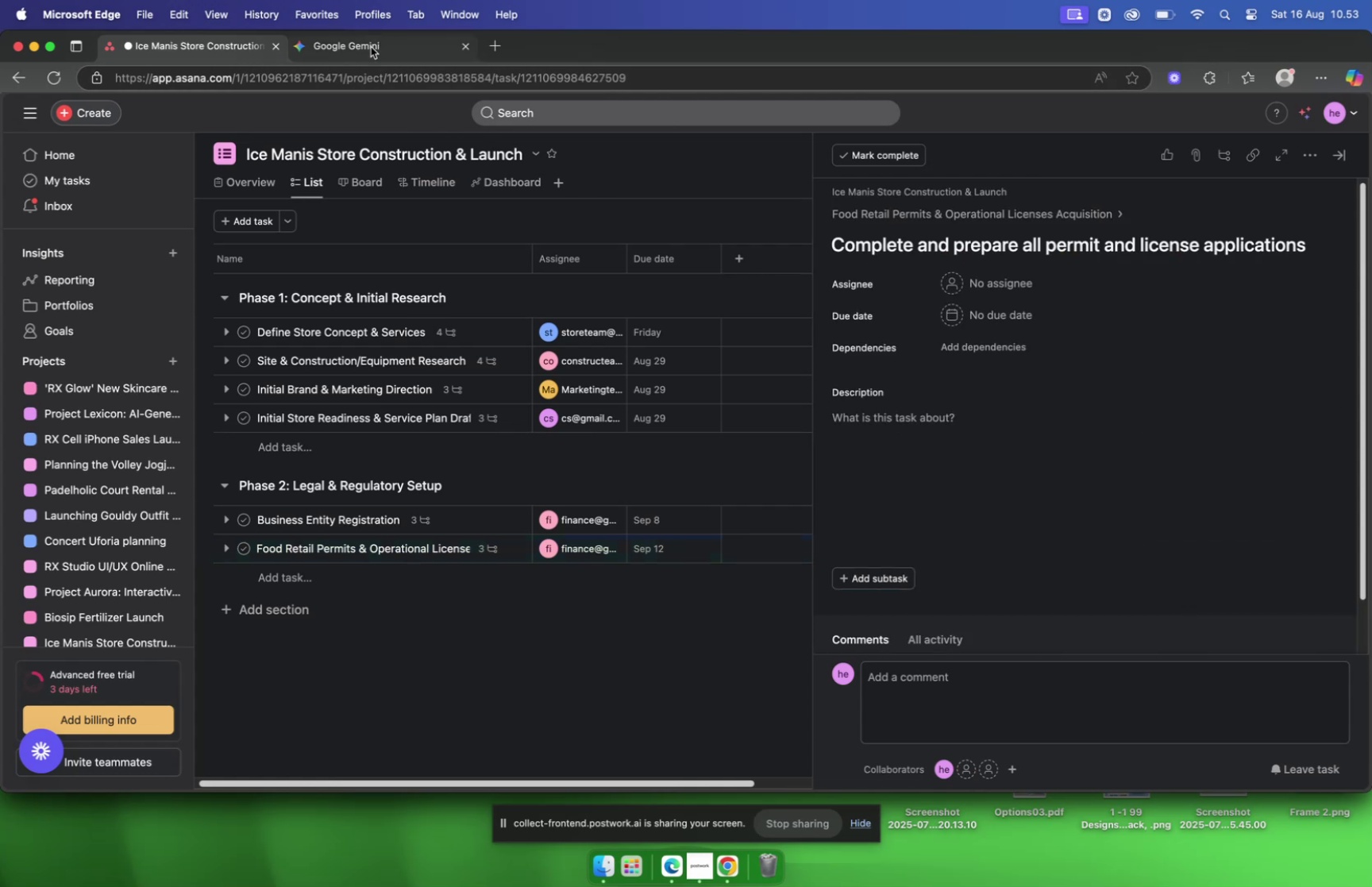 
left_click([371, 47])
 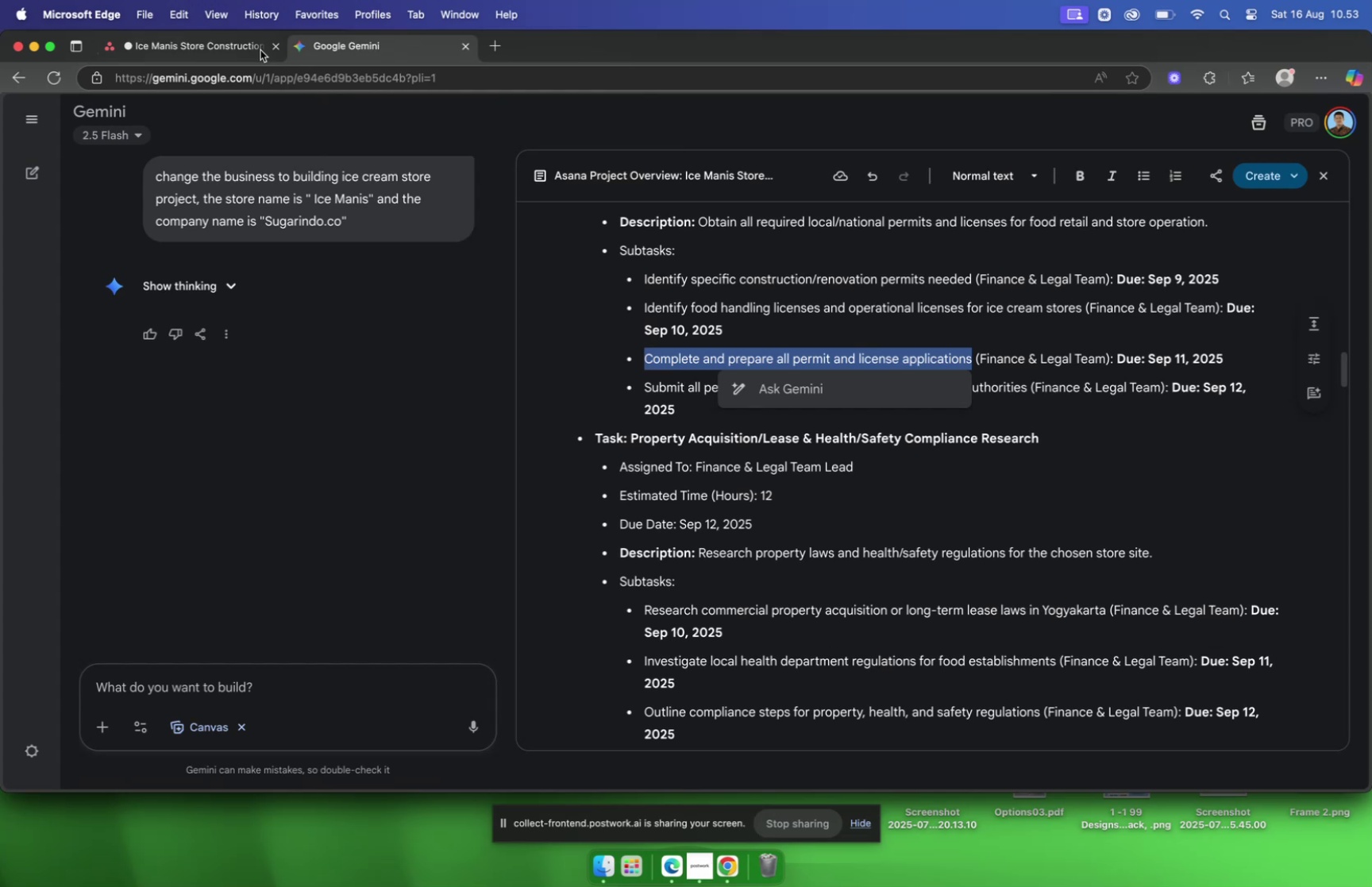 
left_click([203, 46])
 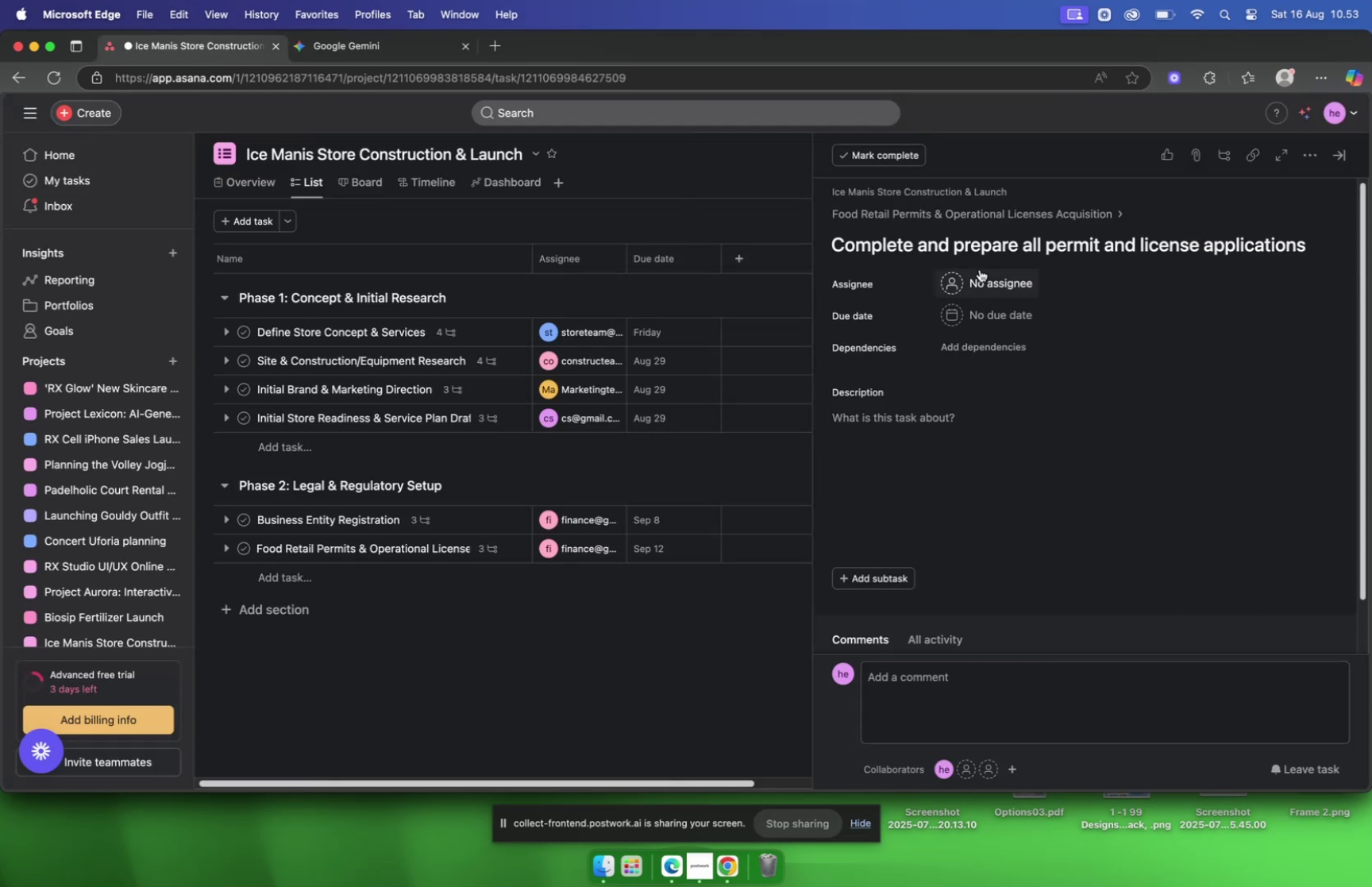 
left_click([982, 272])
 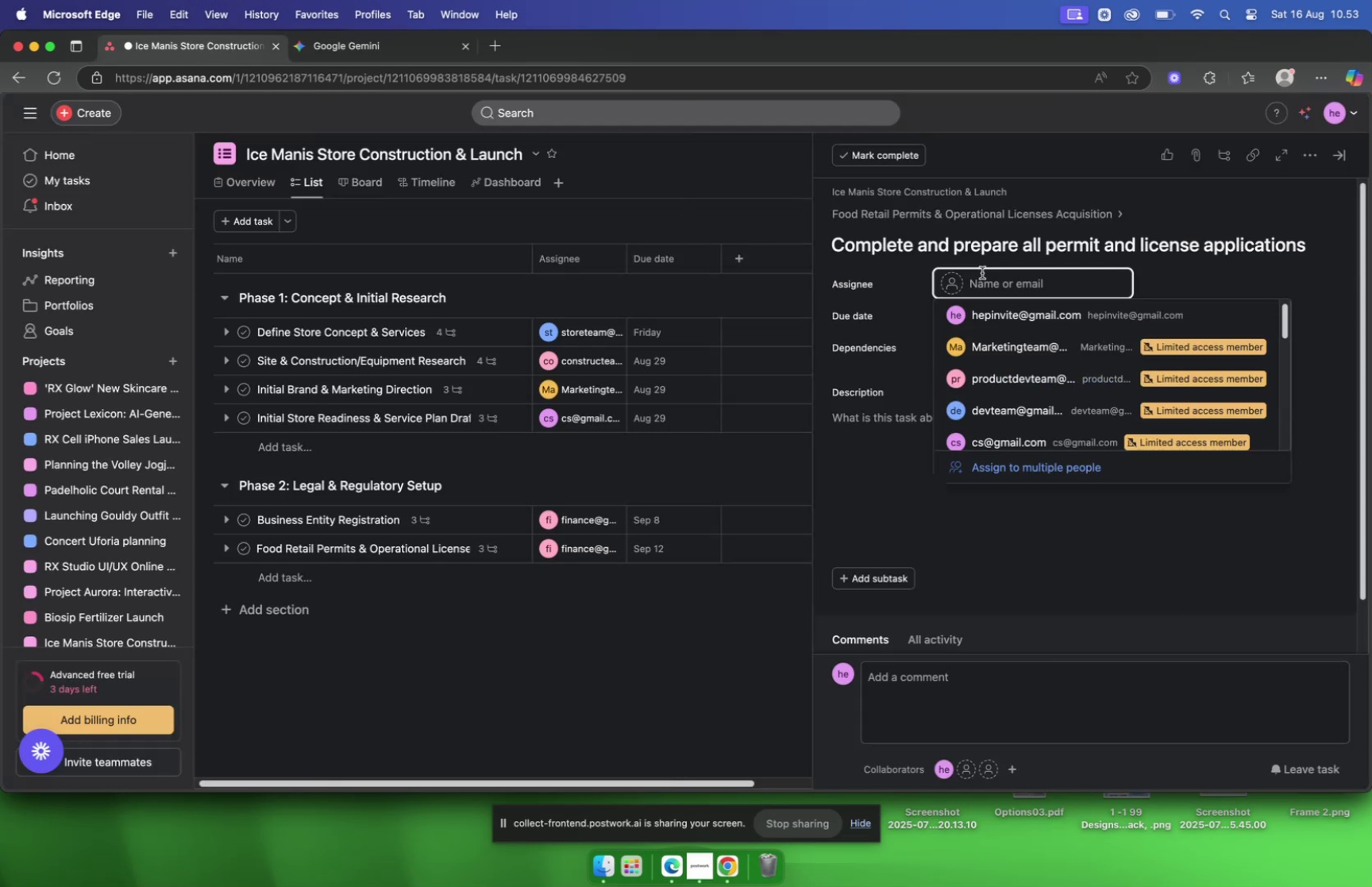 
type(financ)
 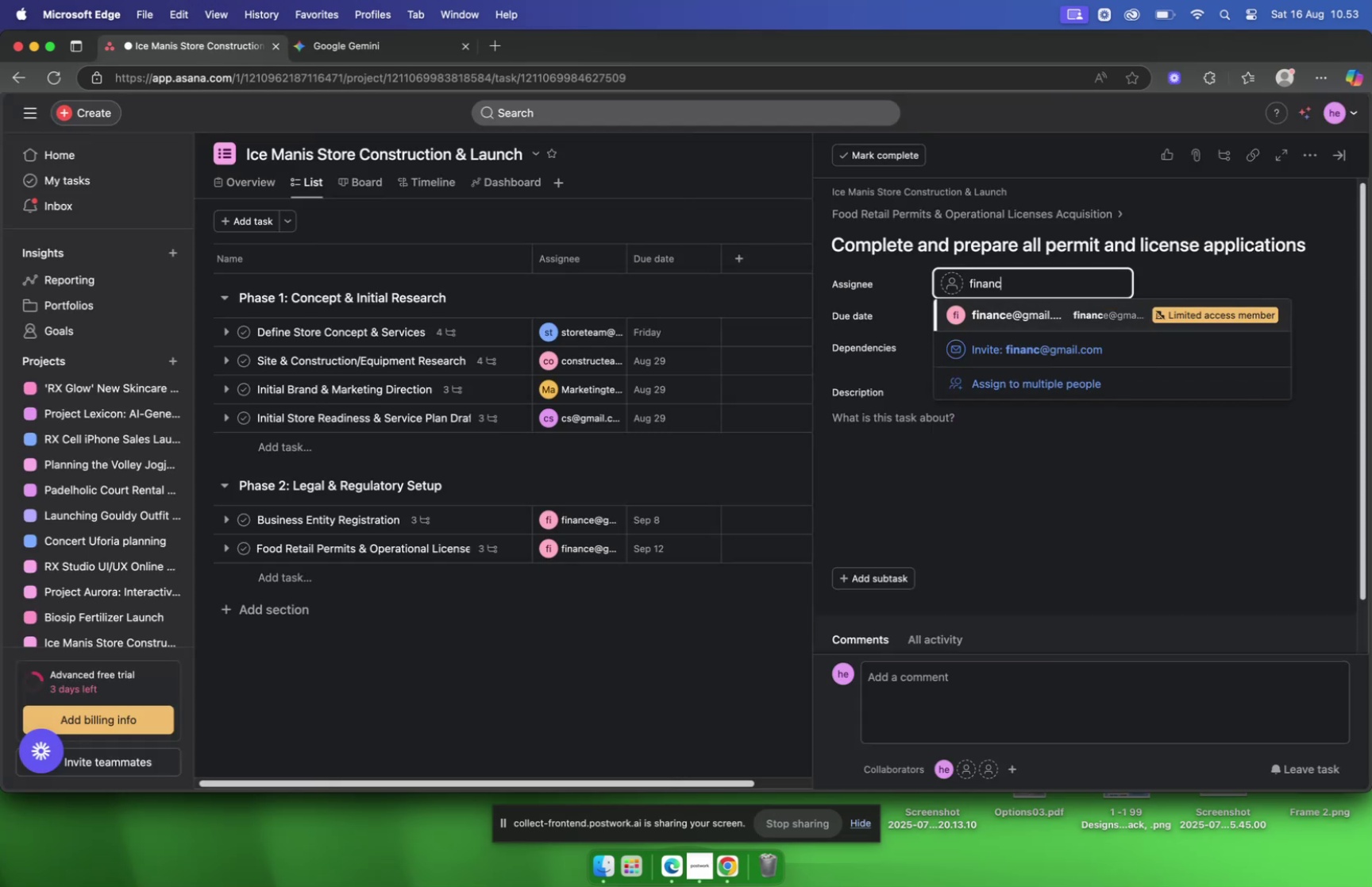 
key(Enter)
 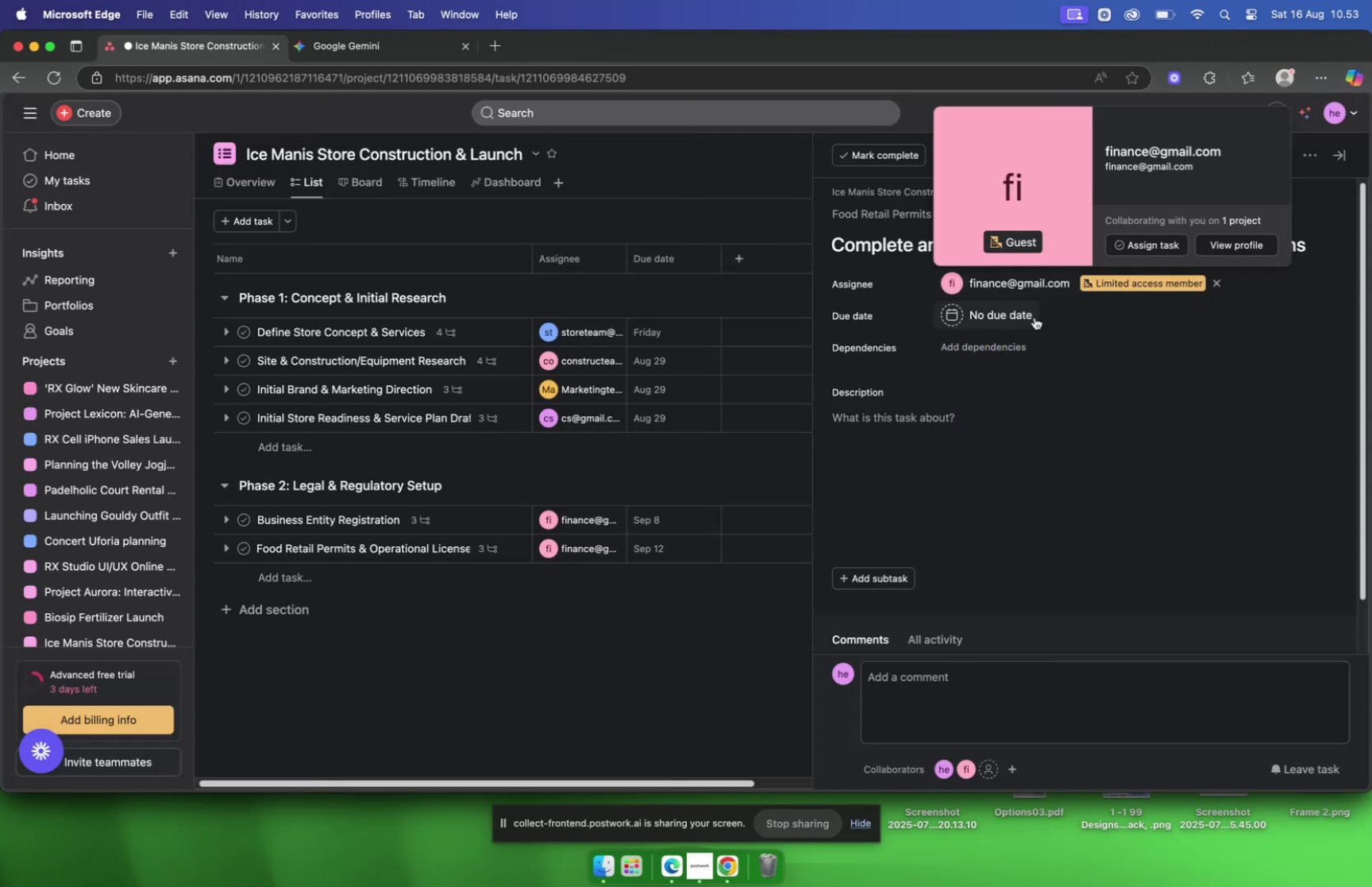 
left_click([1020, 324])
 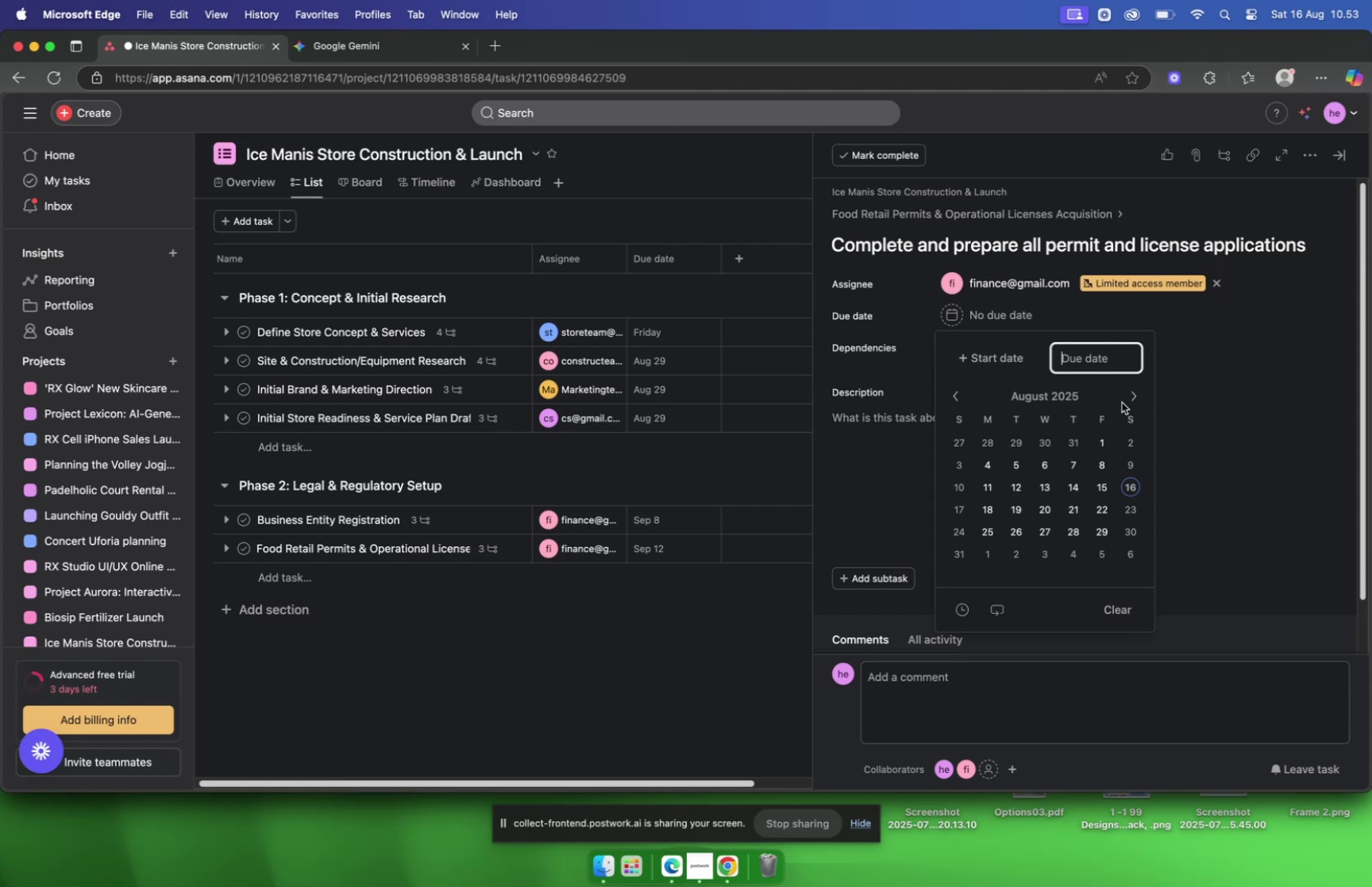 
left_click([1126, 403])
 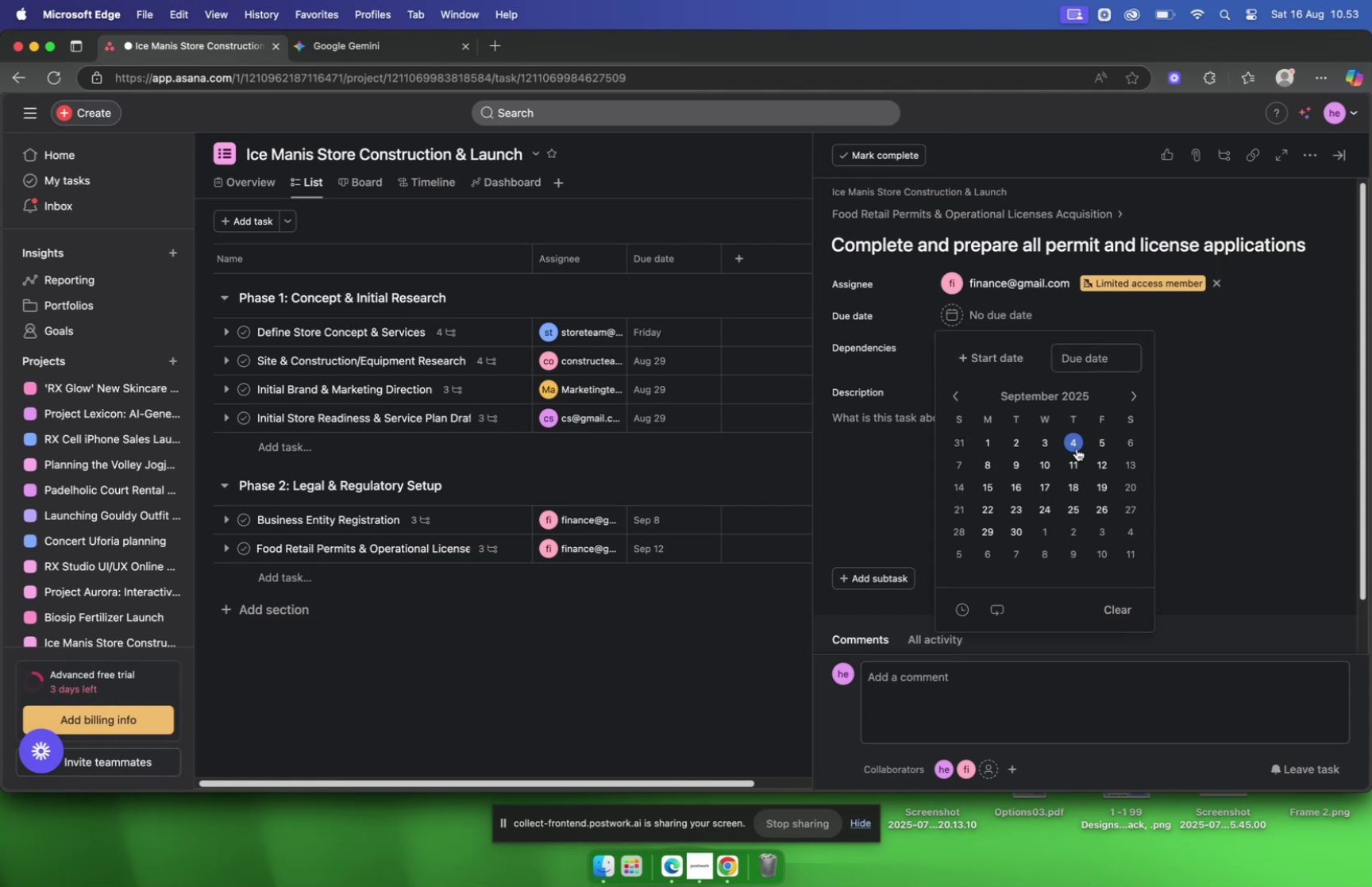 
left_click([1076, 457])
 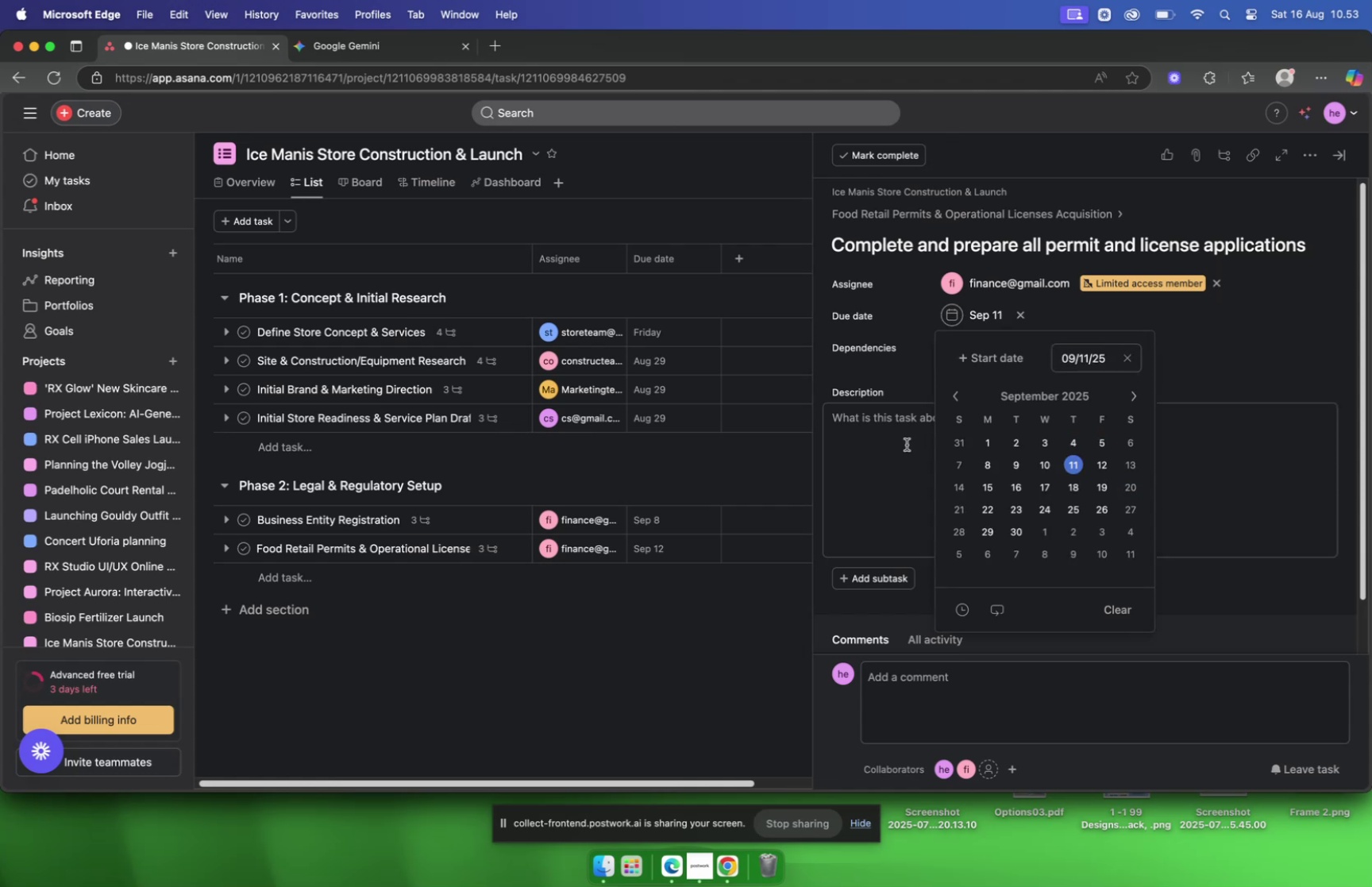 
left_click([906, 444])
 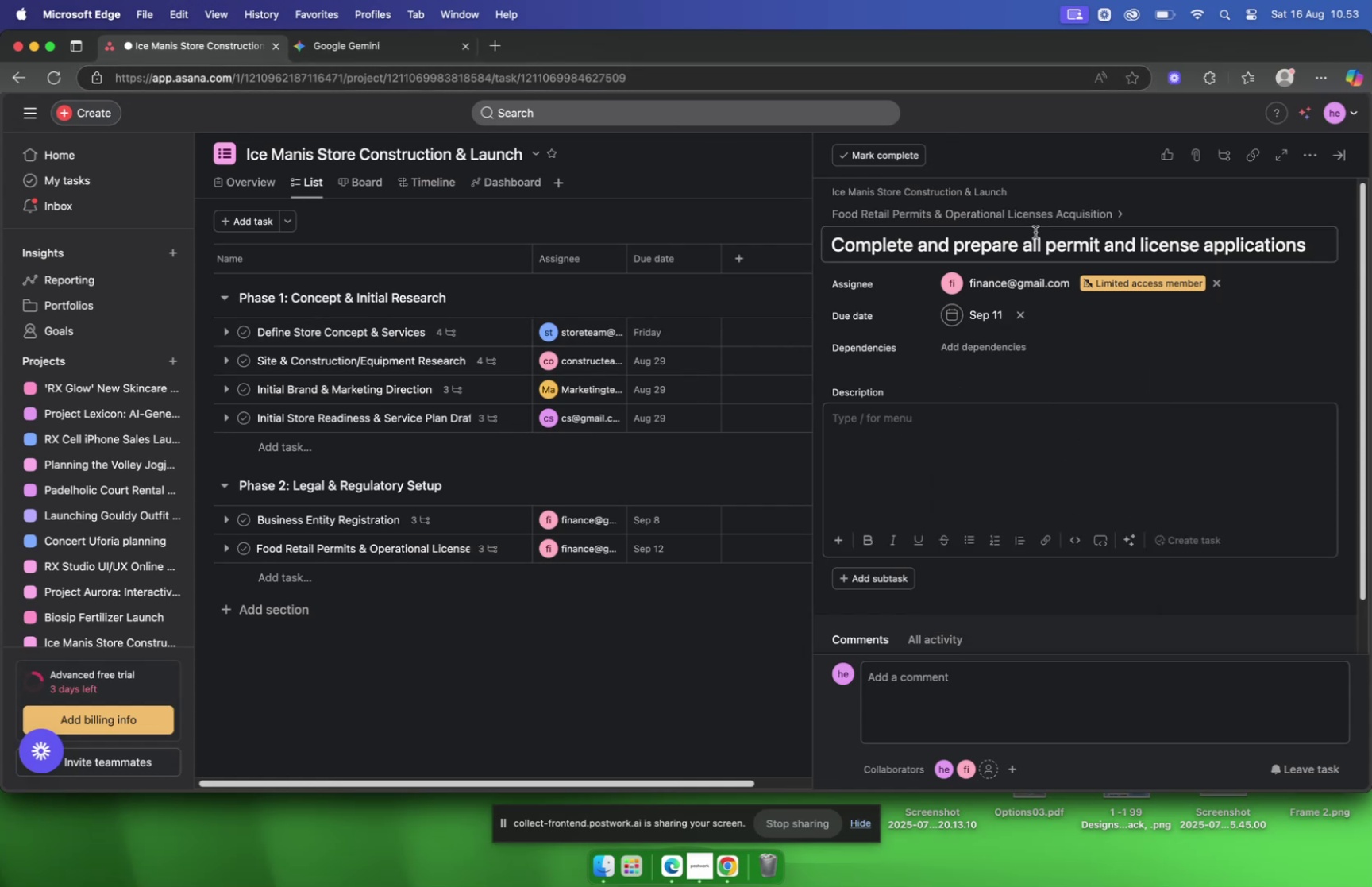 
wait(5.01)
 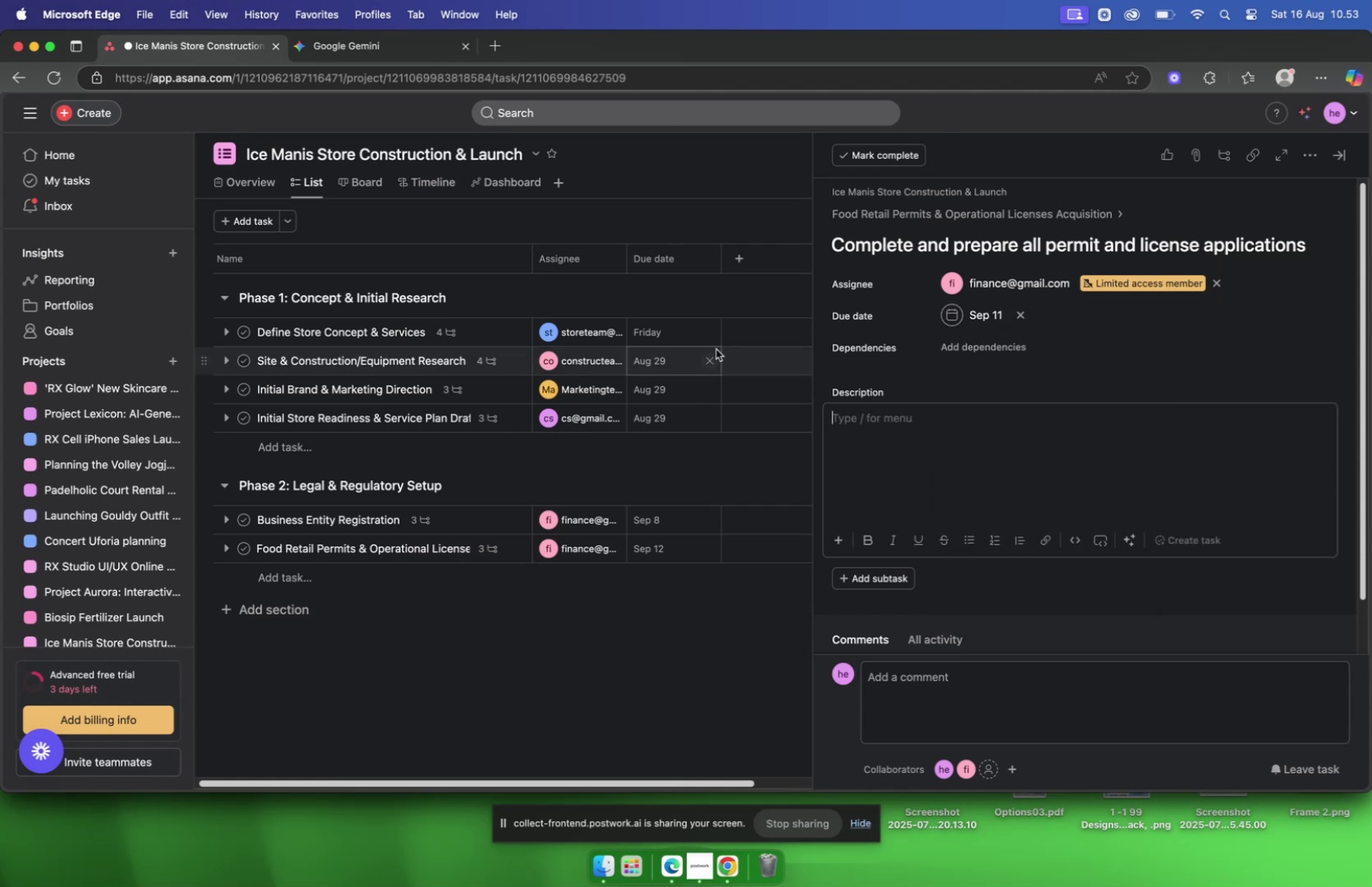 
scroll: coordinate [1011, 233], scroll_direction: down, amount: 4.0
 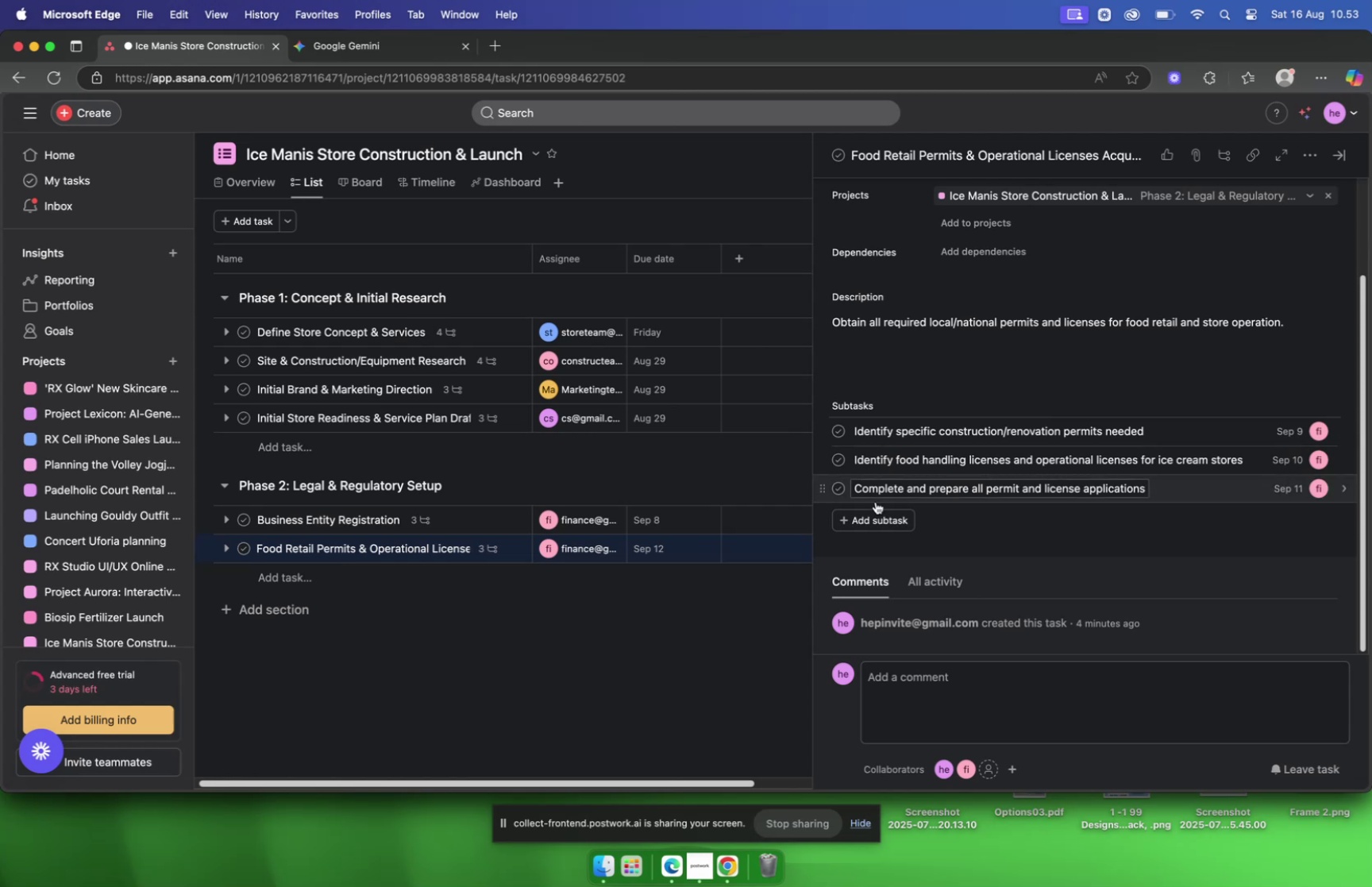 
left_click([878, 517])
 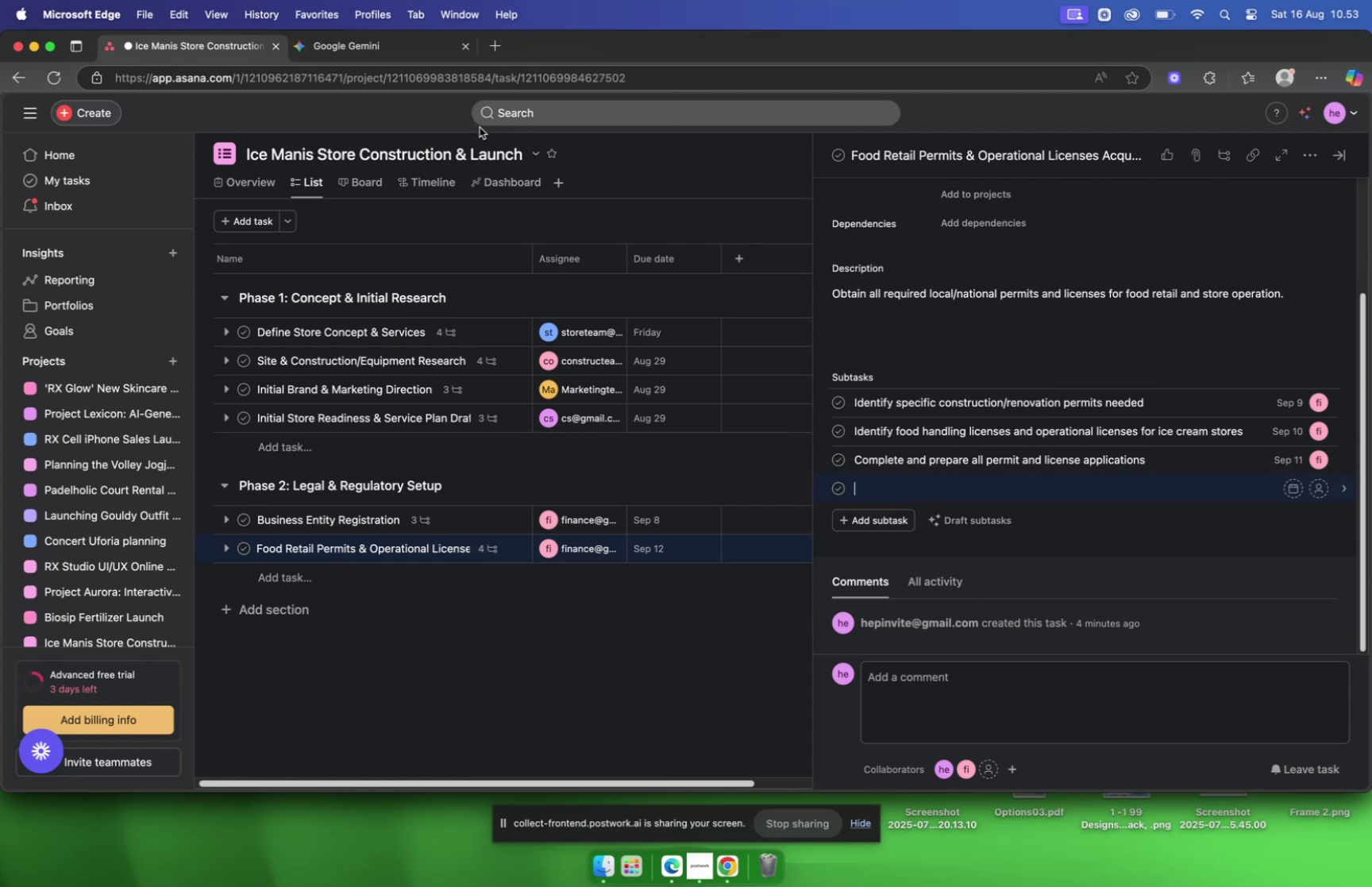 
left_click([345, 45])
 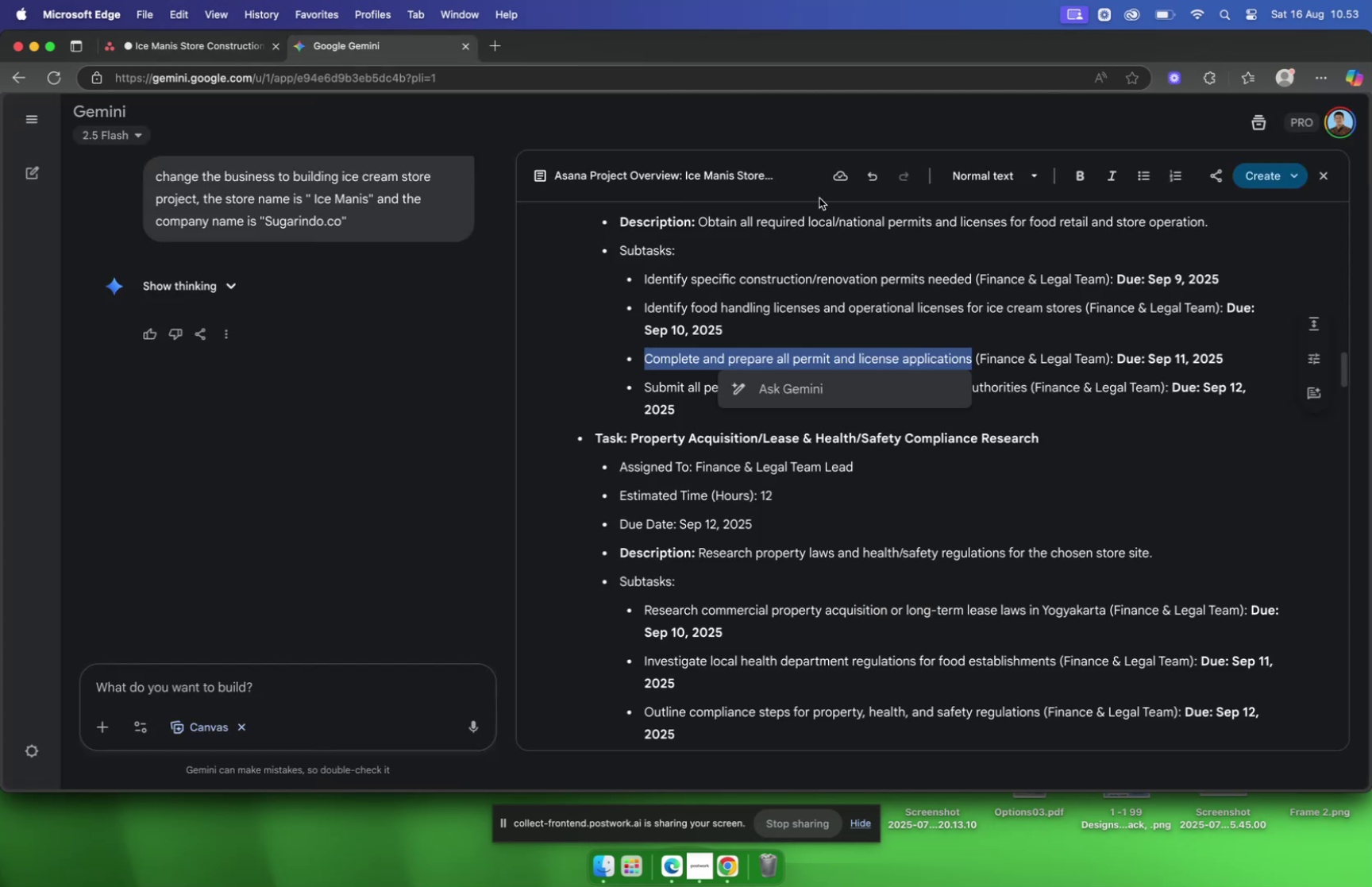 
left_click([1111, 290])
 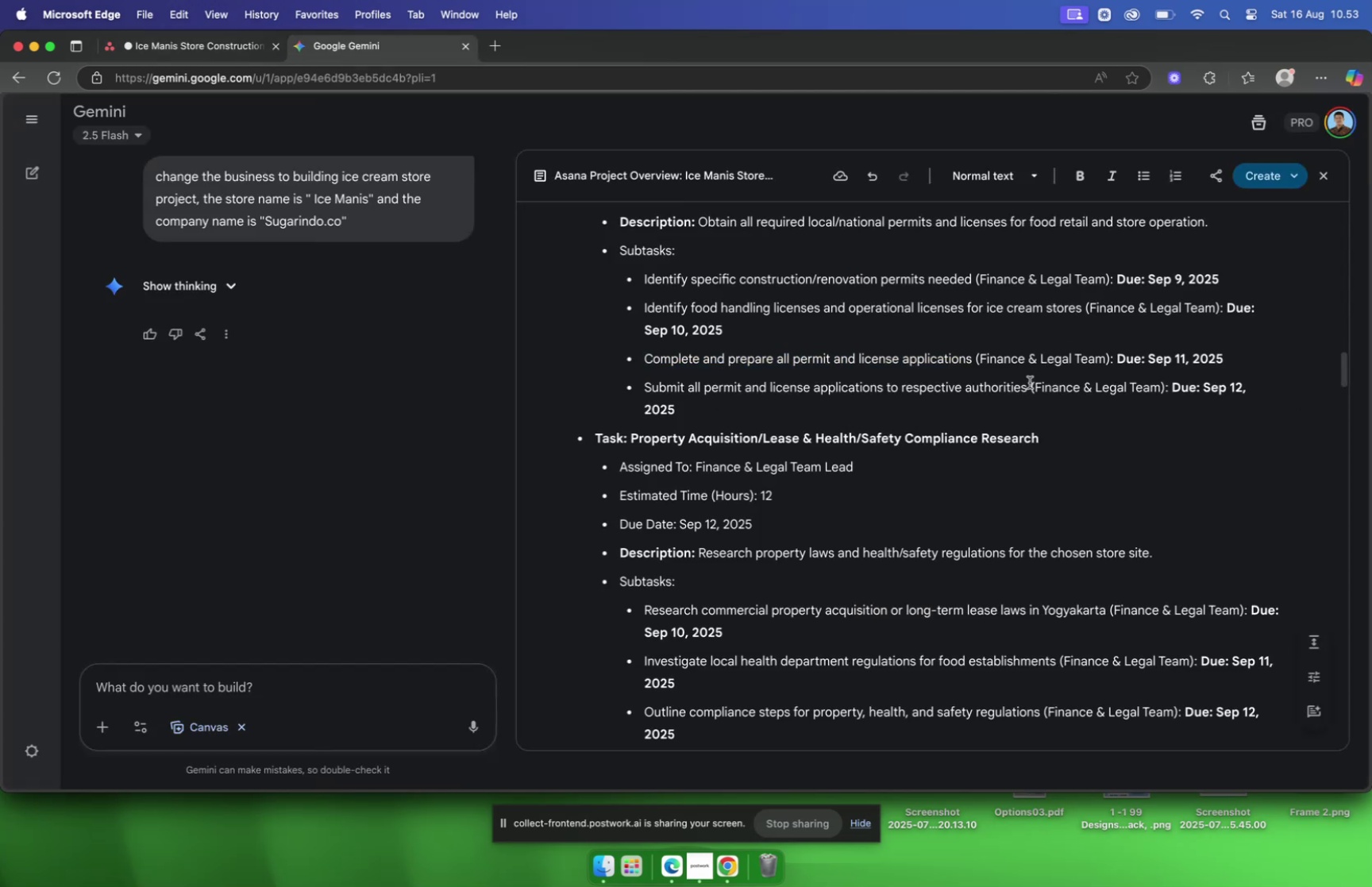 
left_click_drag(start_coordinate=[1027, 385], to_coordinate=[646, 391])
 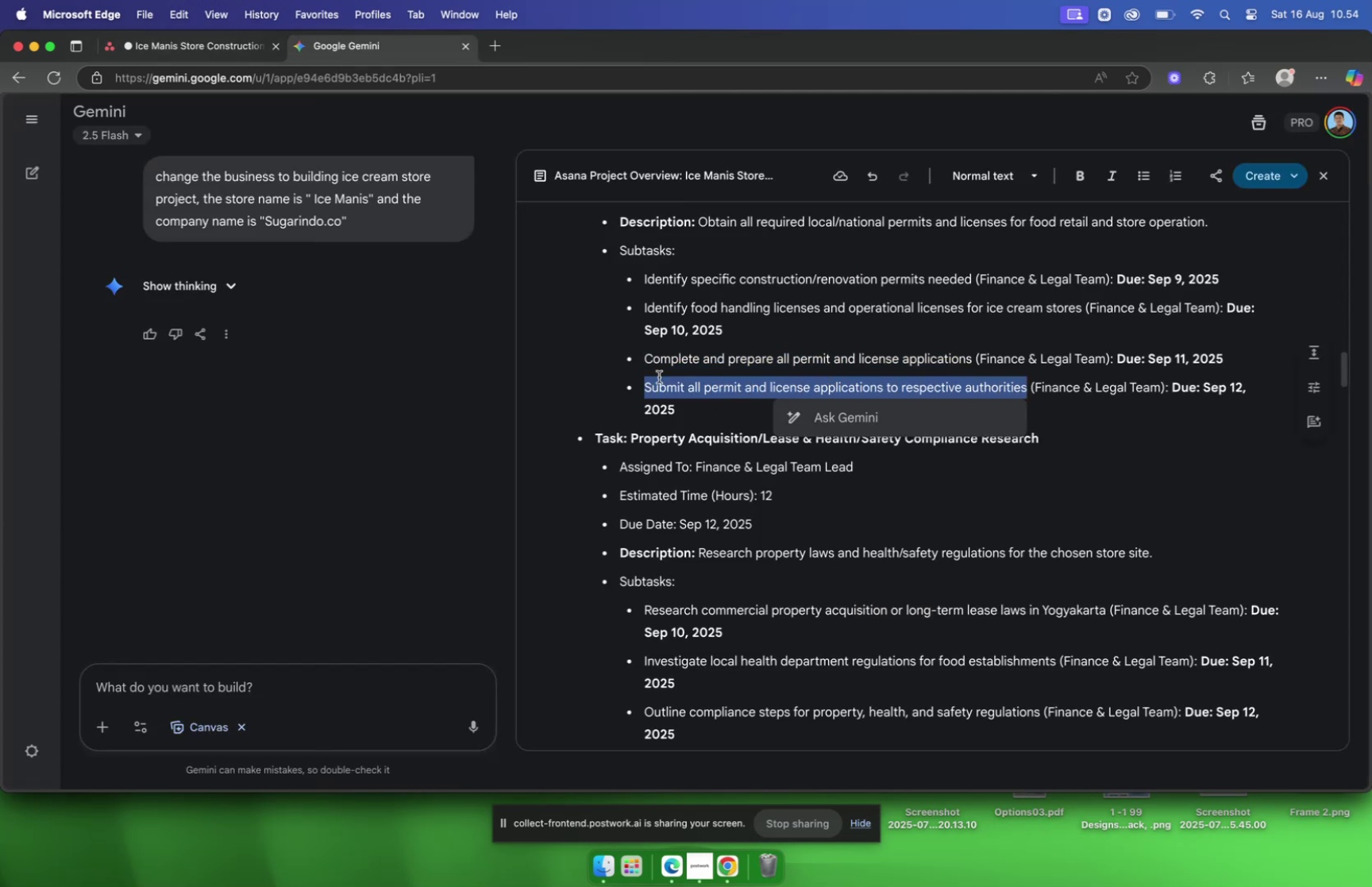 
key(Meta+C)
 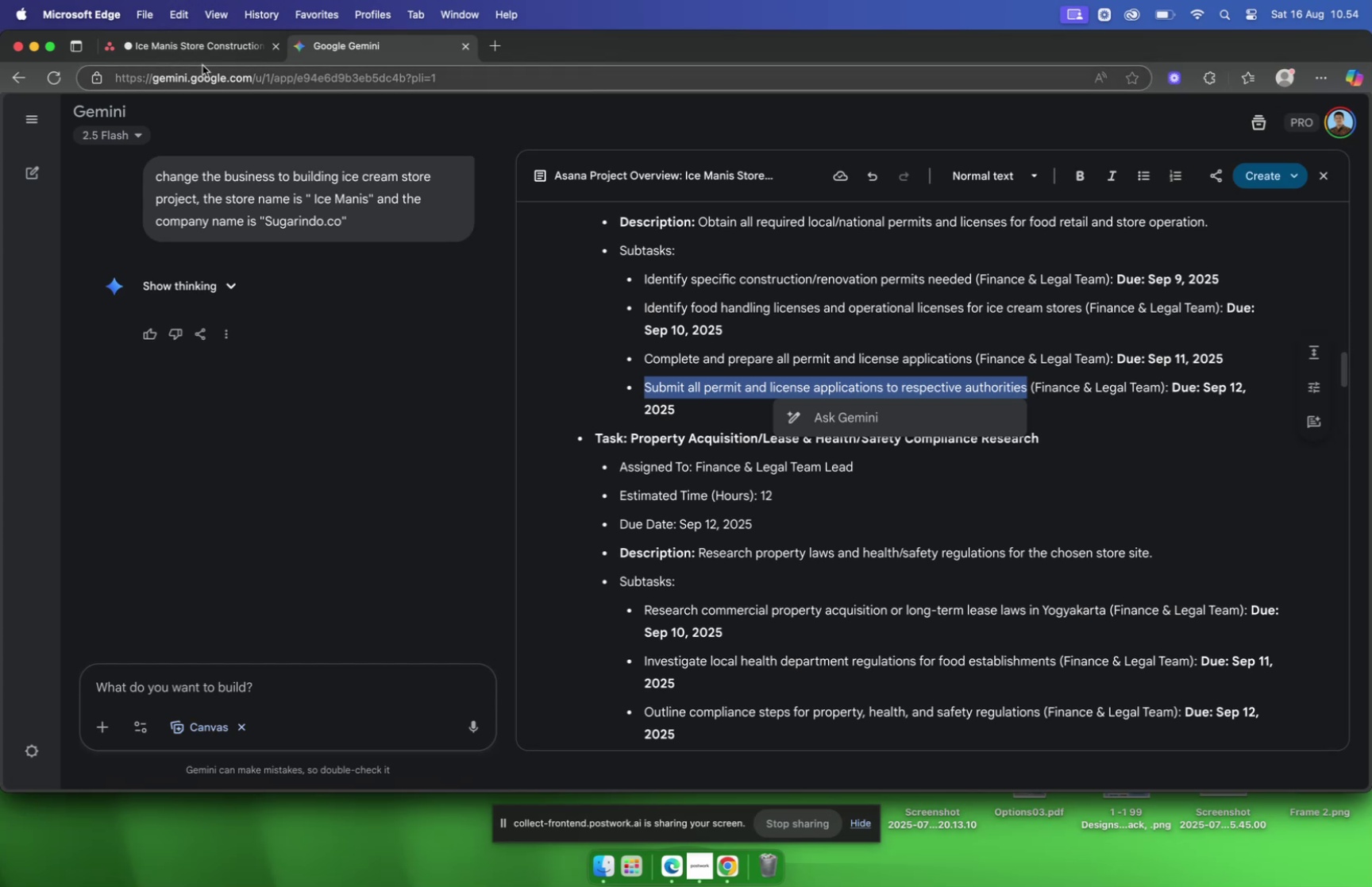 
left_click([189, 49])
 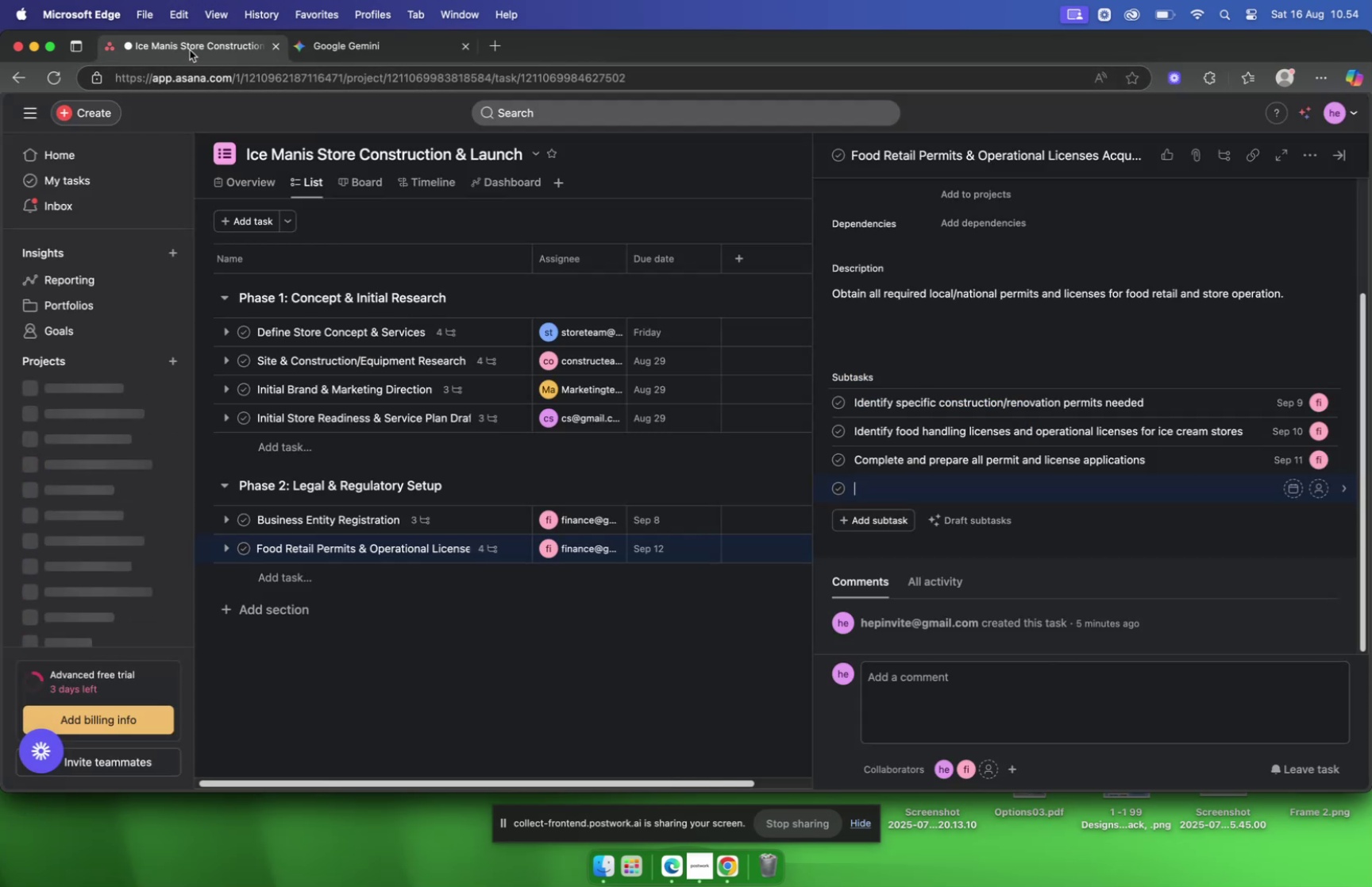 
left_click([372, 52])
 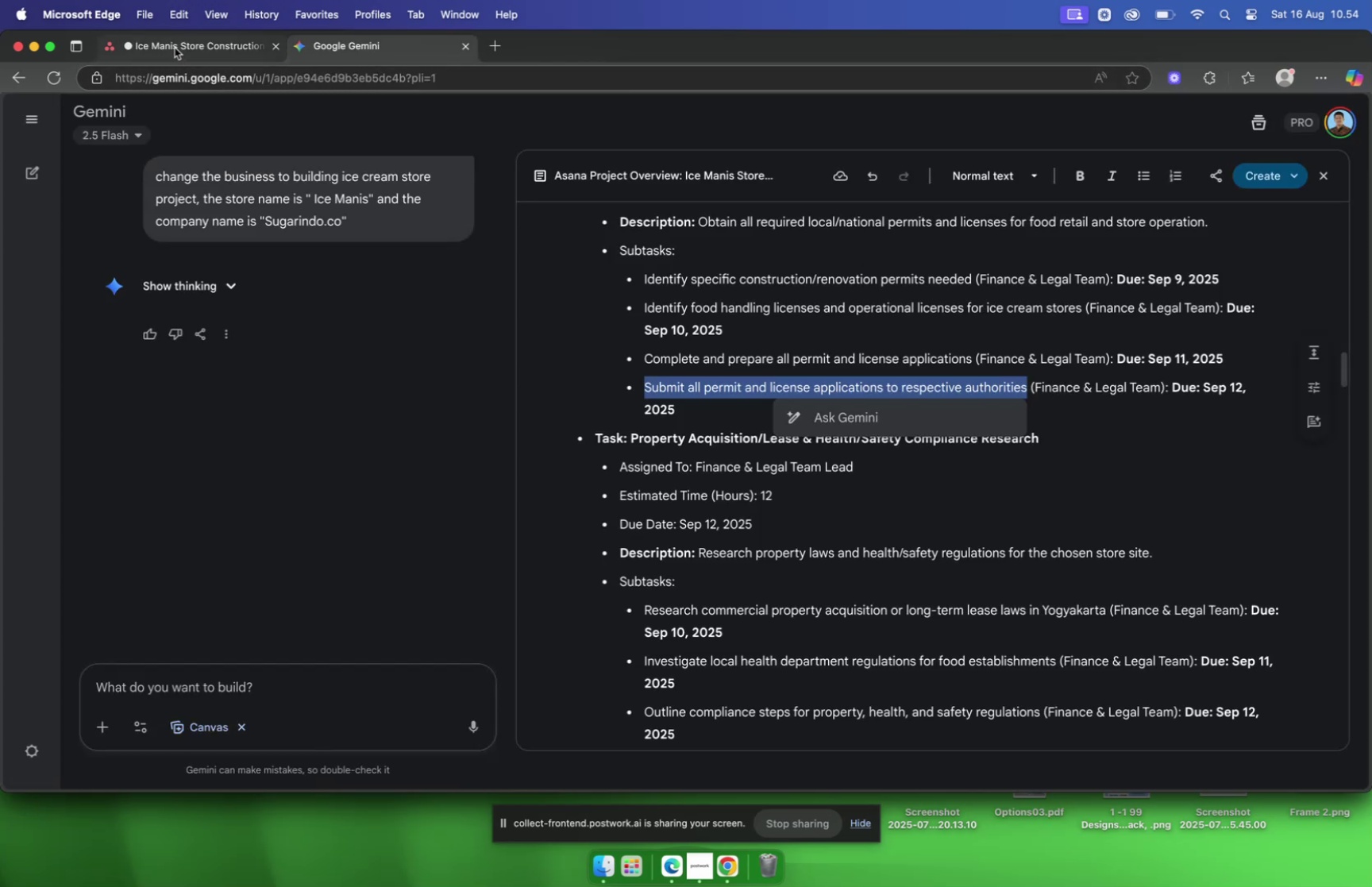 
left_click([175, 48])
 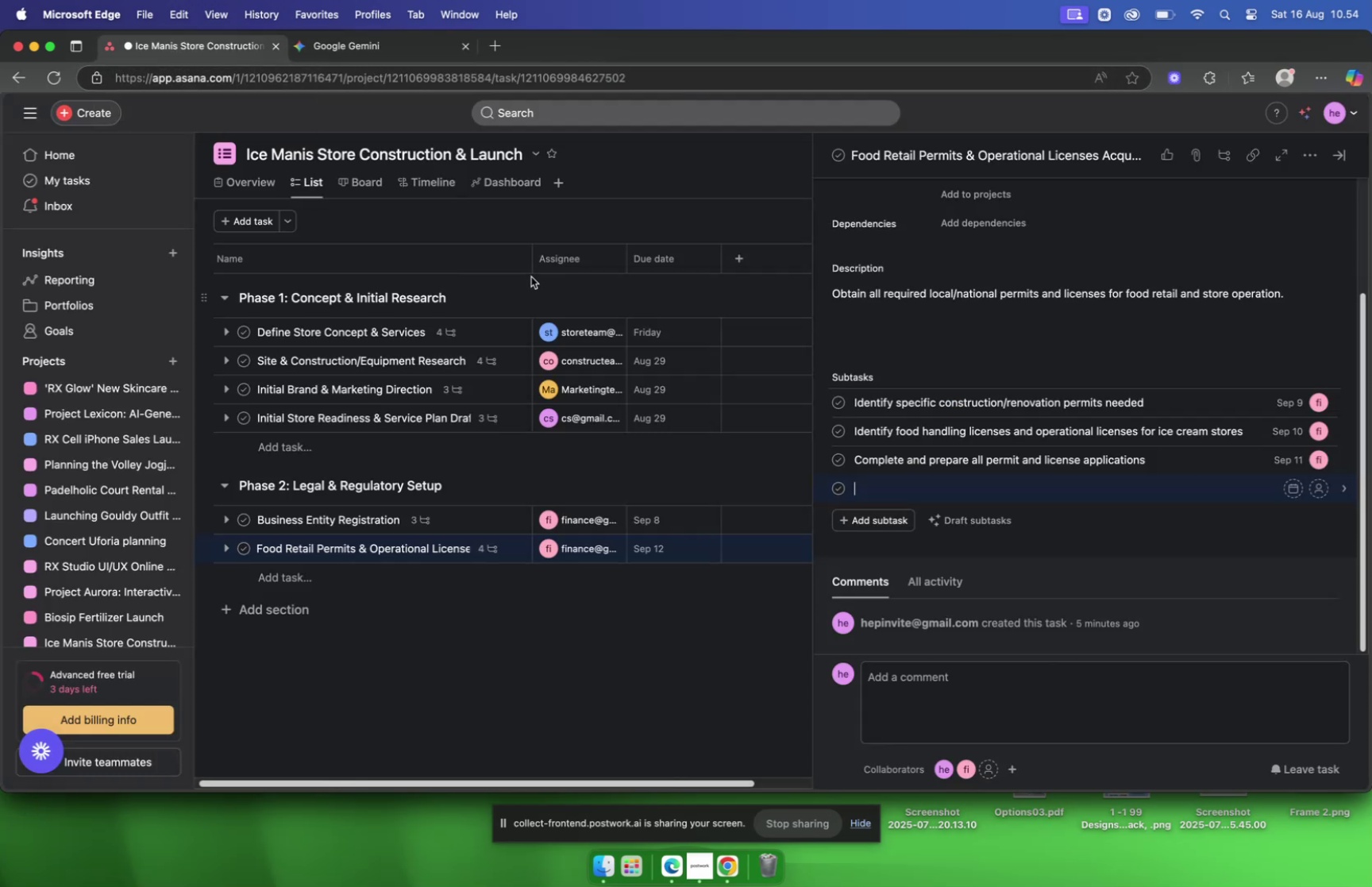 
key(Meta+V)
 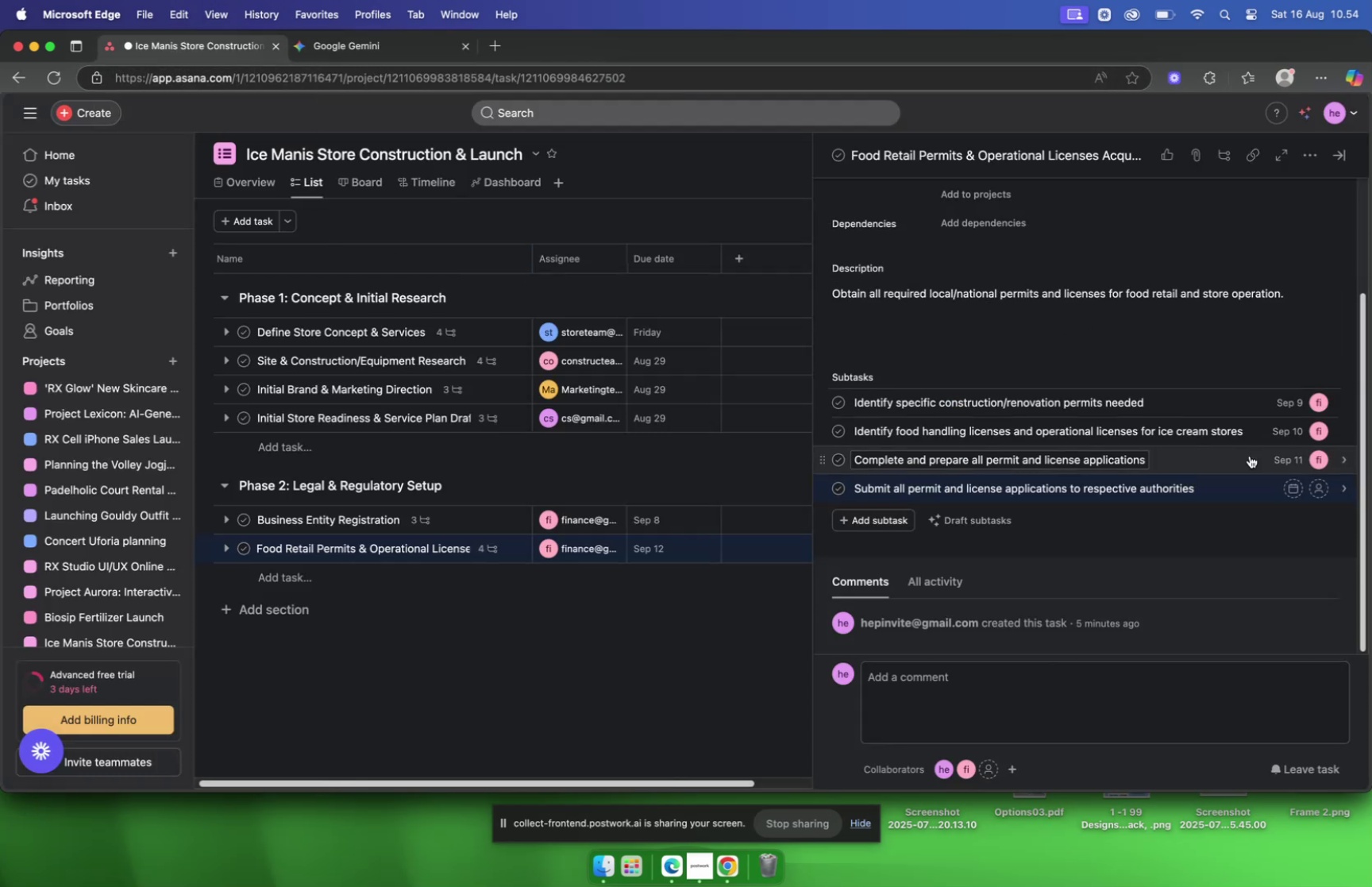 
left_click([1240, 489])
 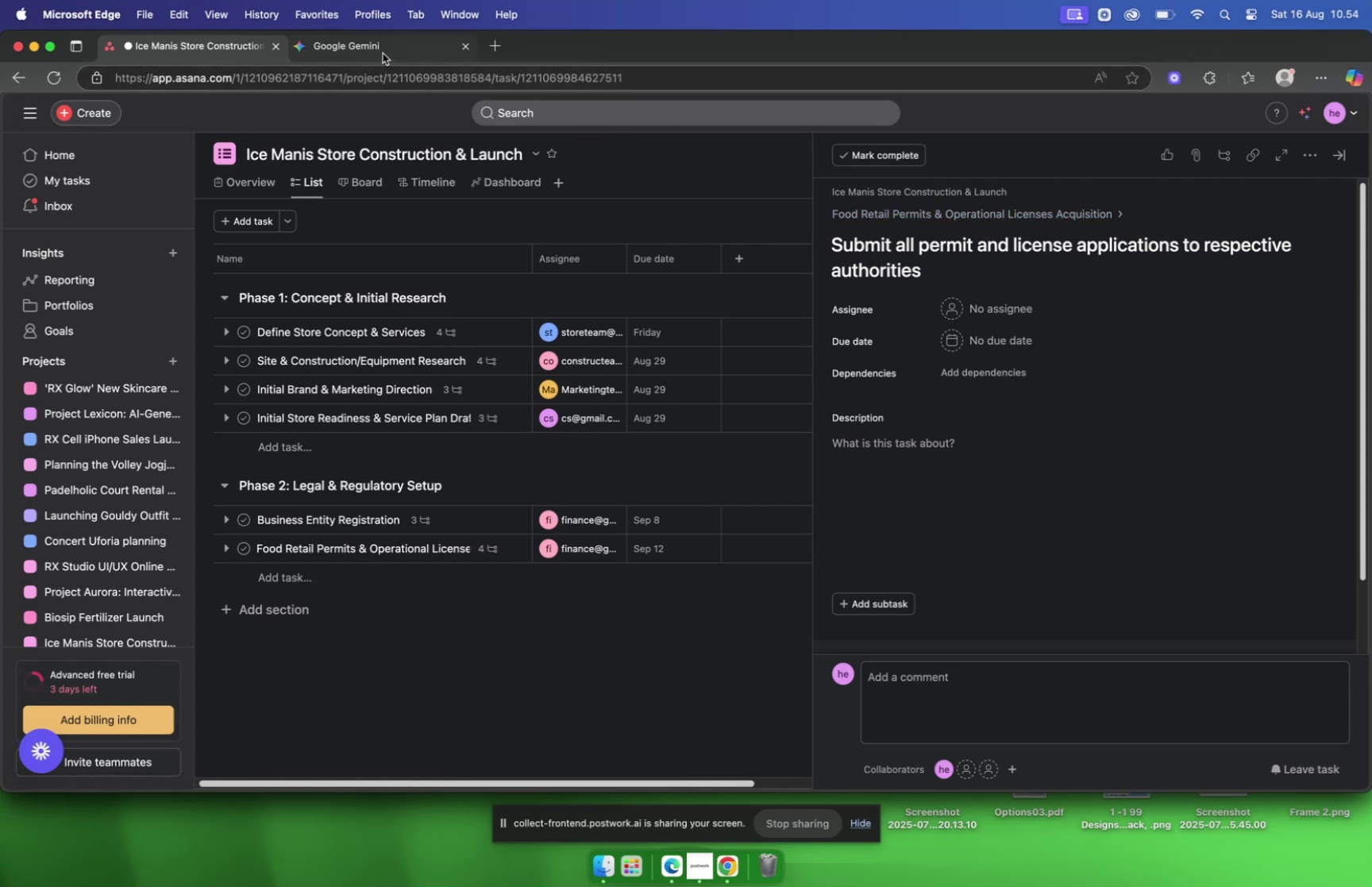 
left_click([383, 53])
 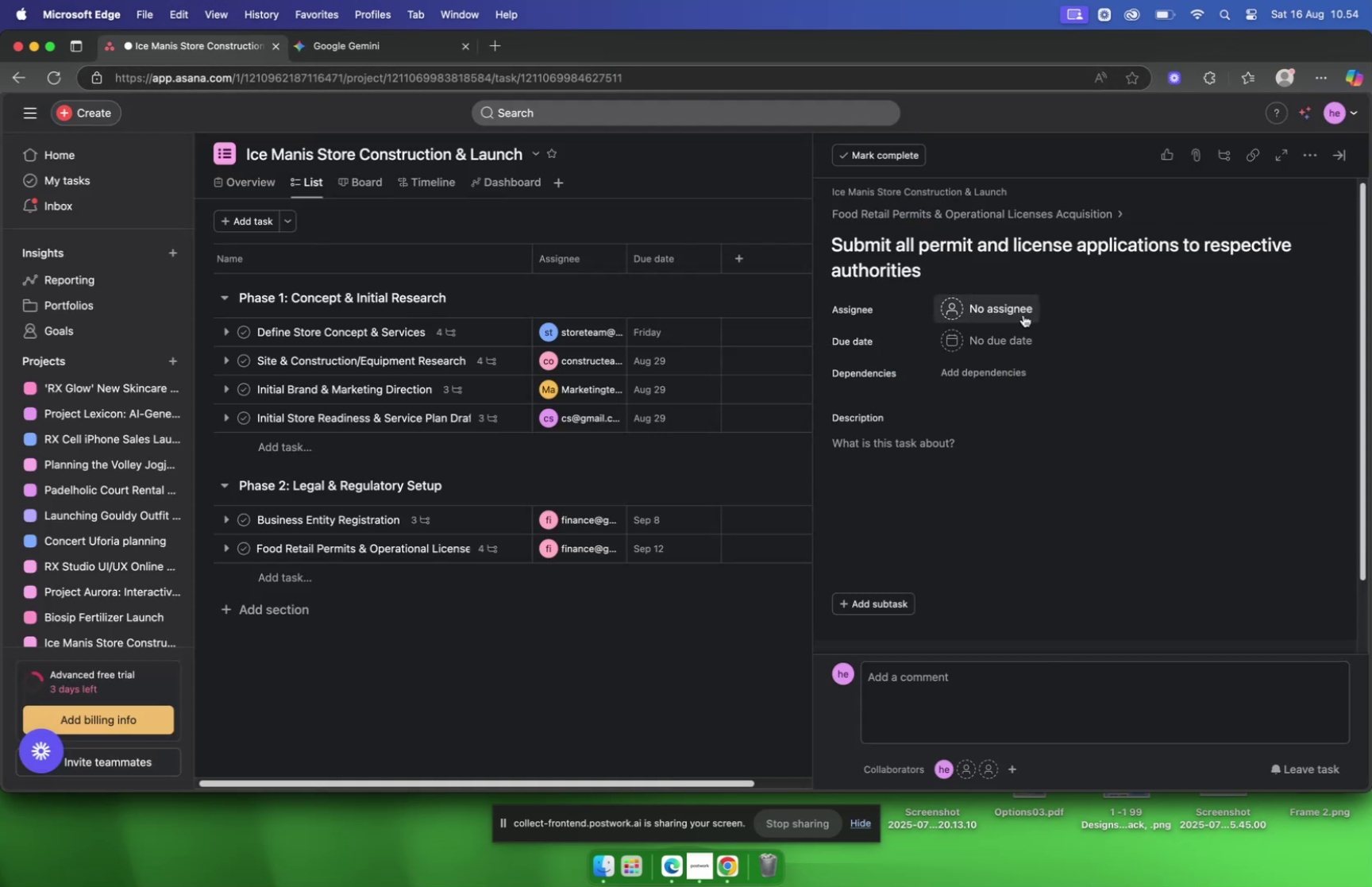 
type(finance)
 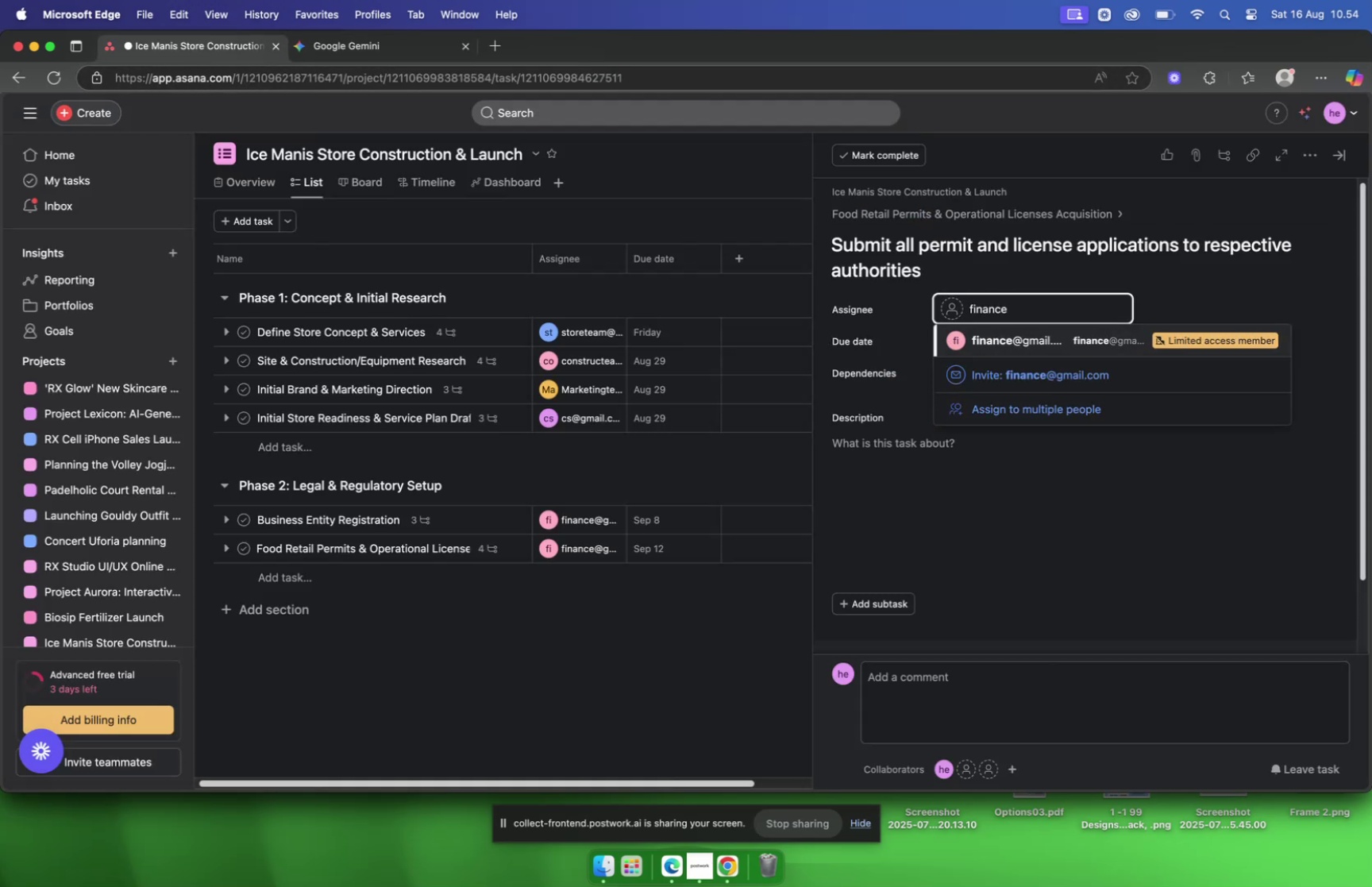 
key(Enter)
 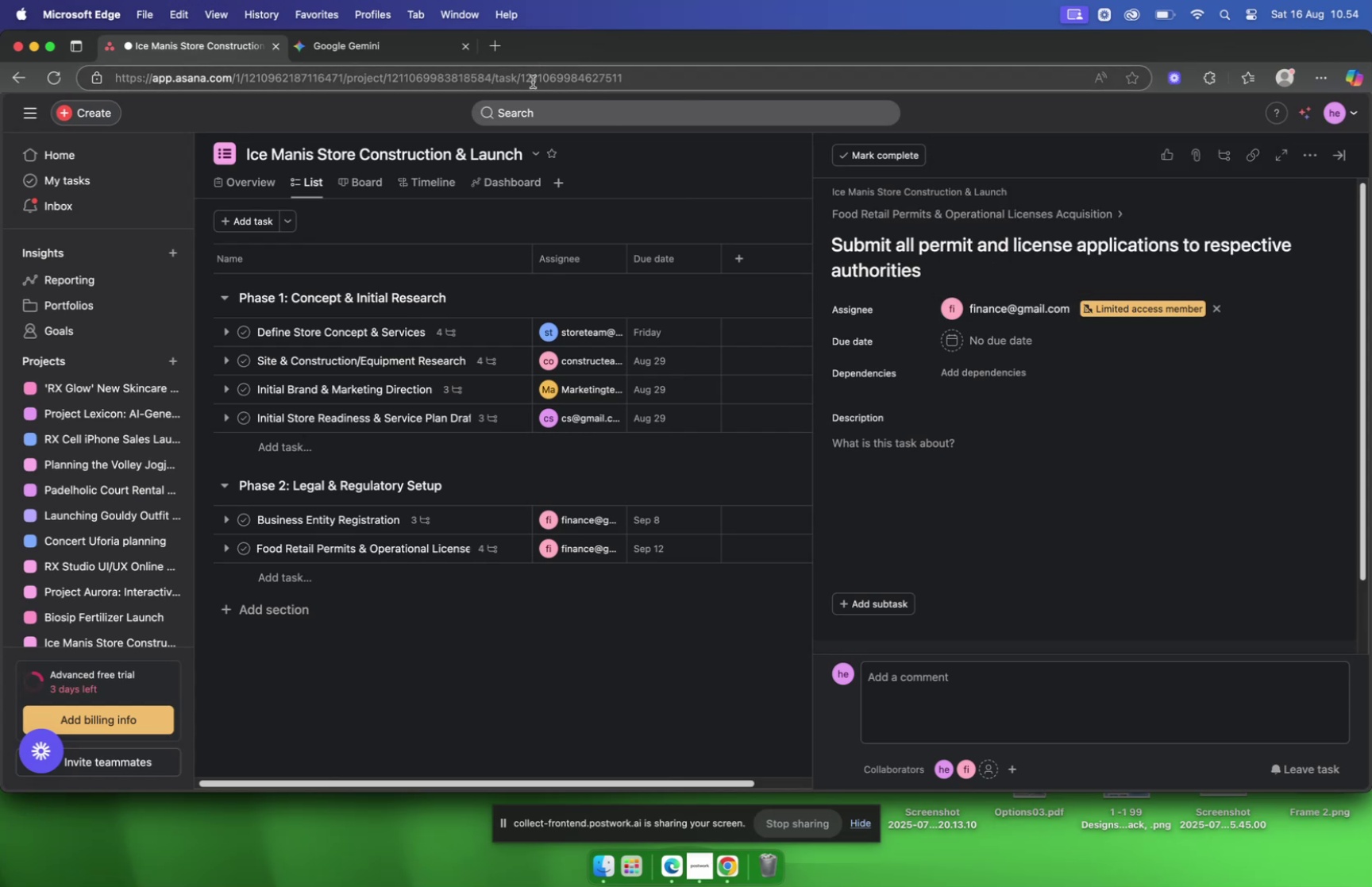 
left_click([339, 49])
 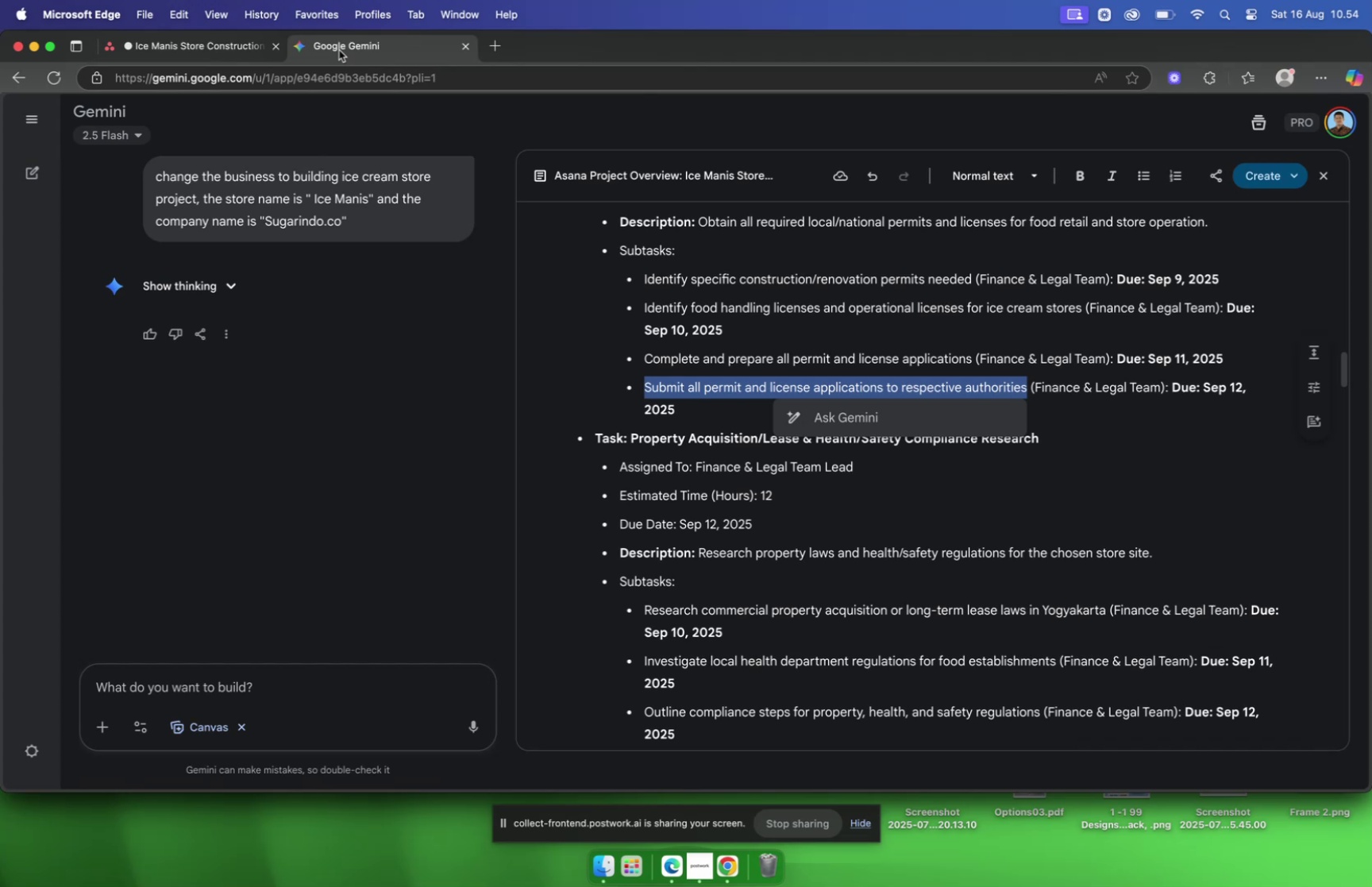 
wait(12.96)
 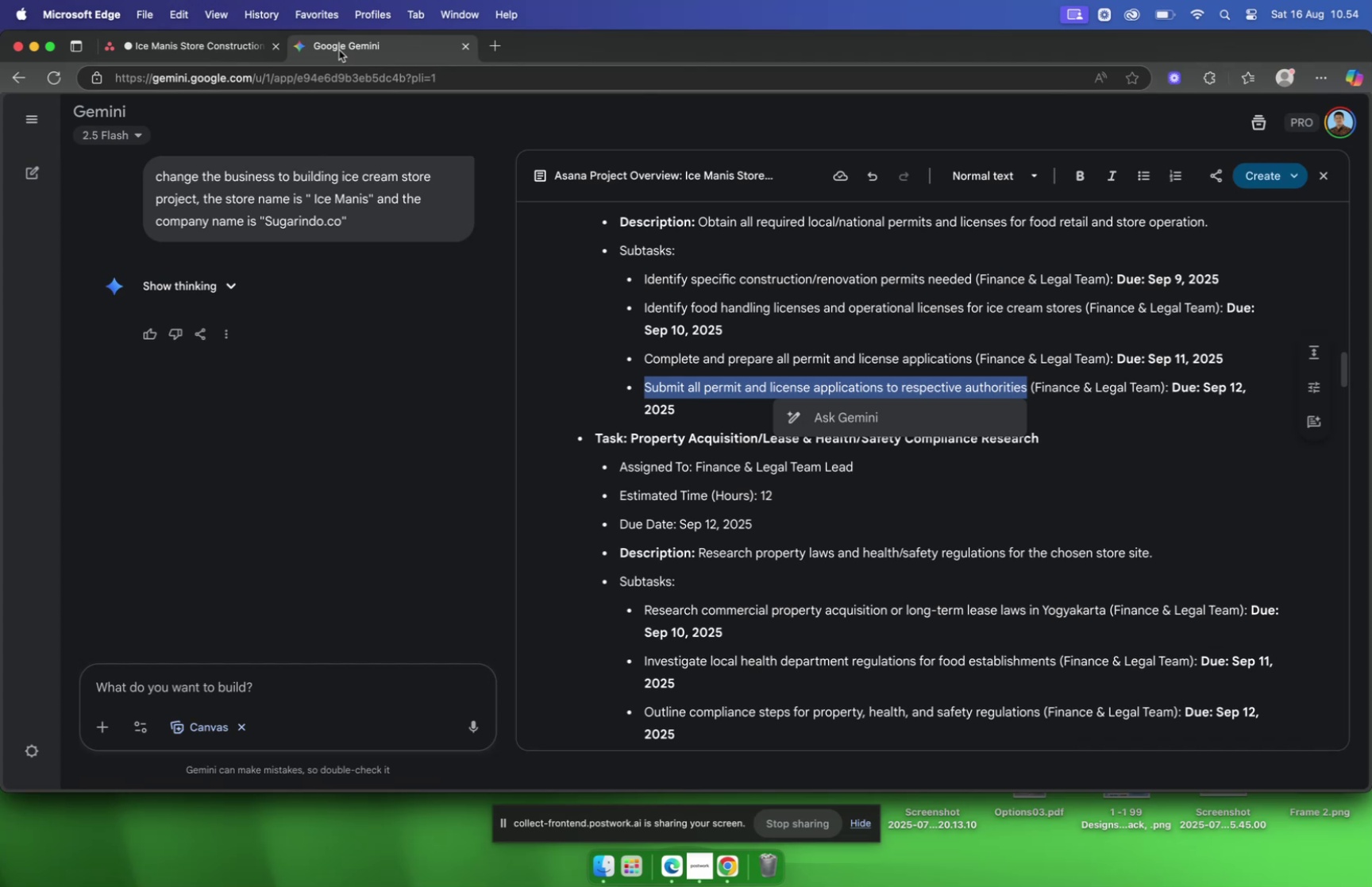 
left_click([158, 48])
 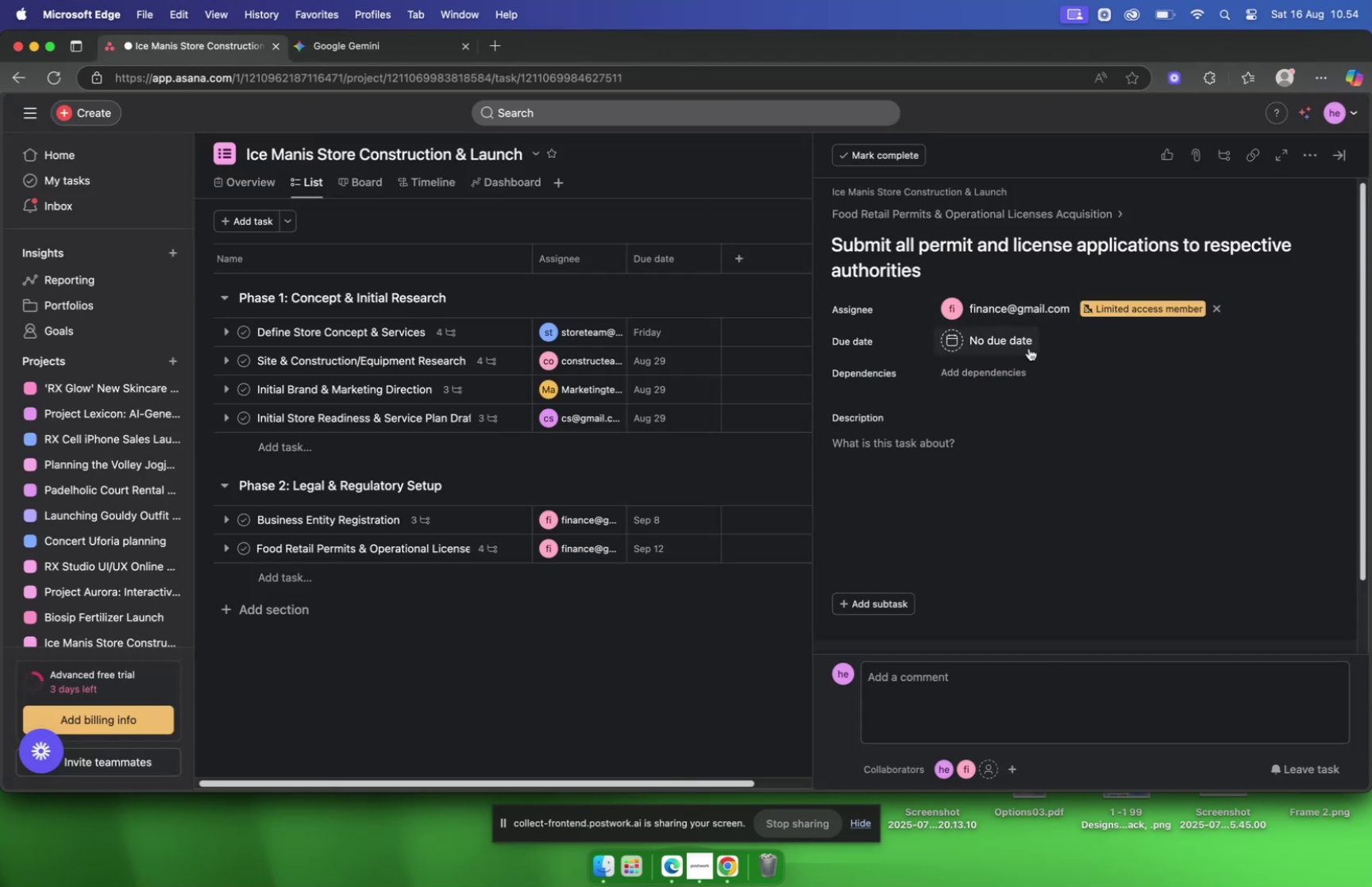 
left_click([1019, 343])
 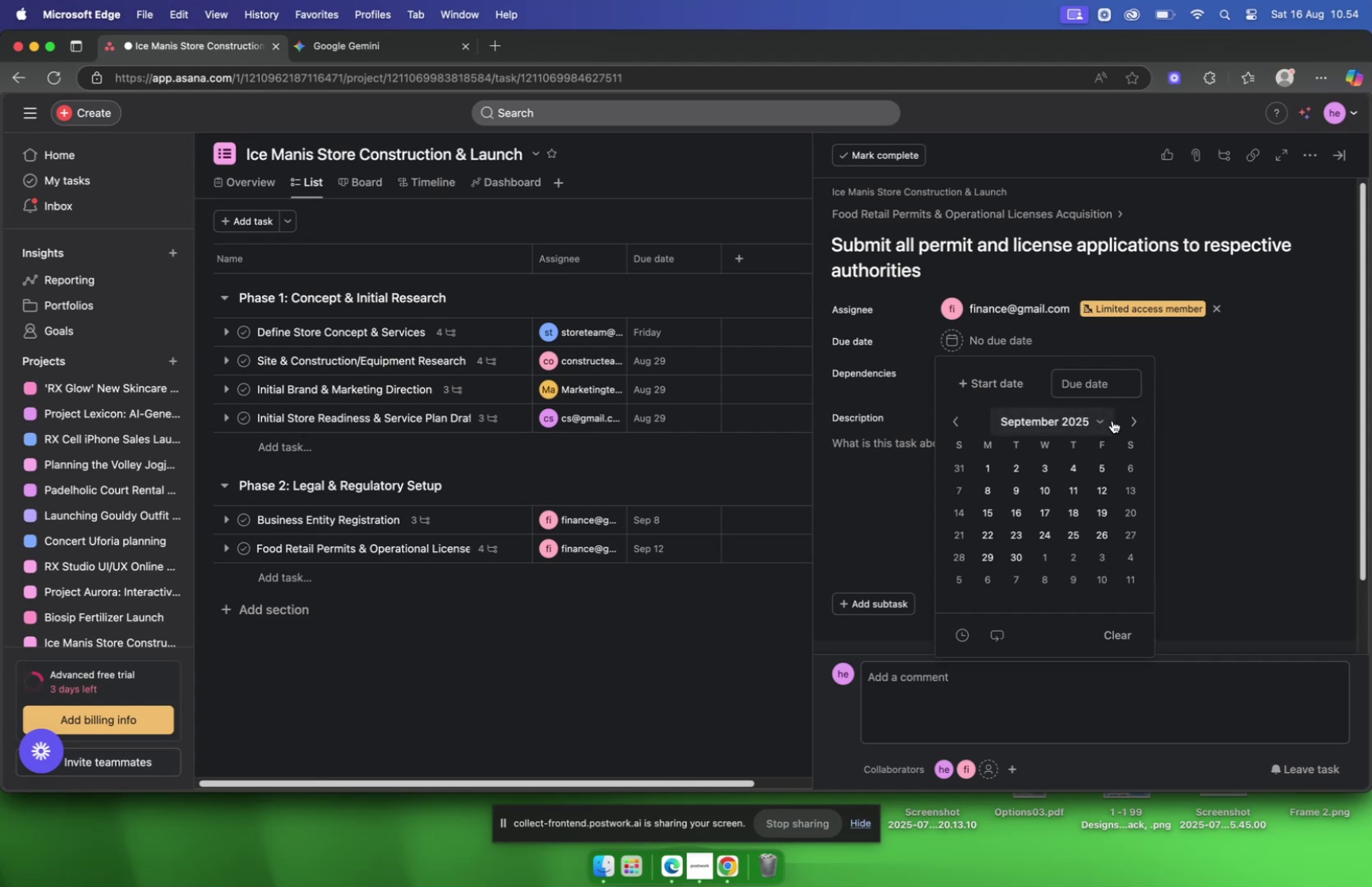 
left_click([1100, 488])
 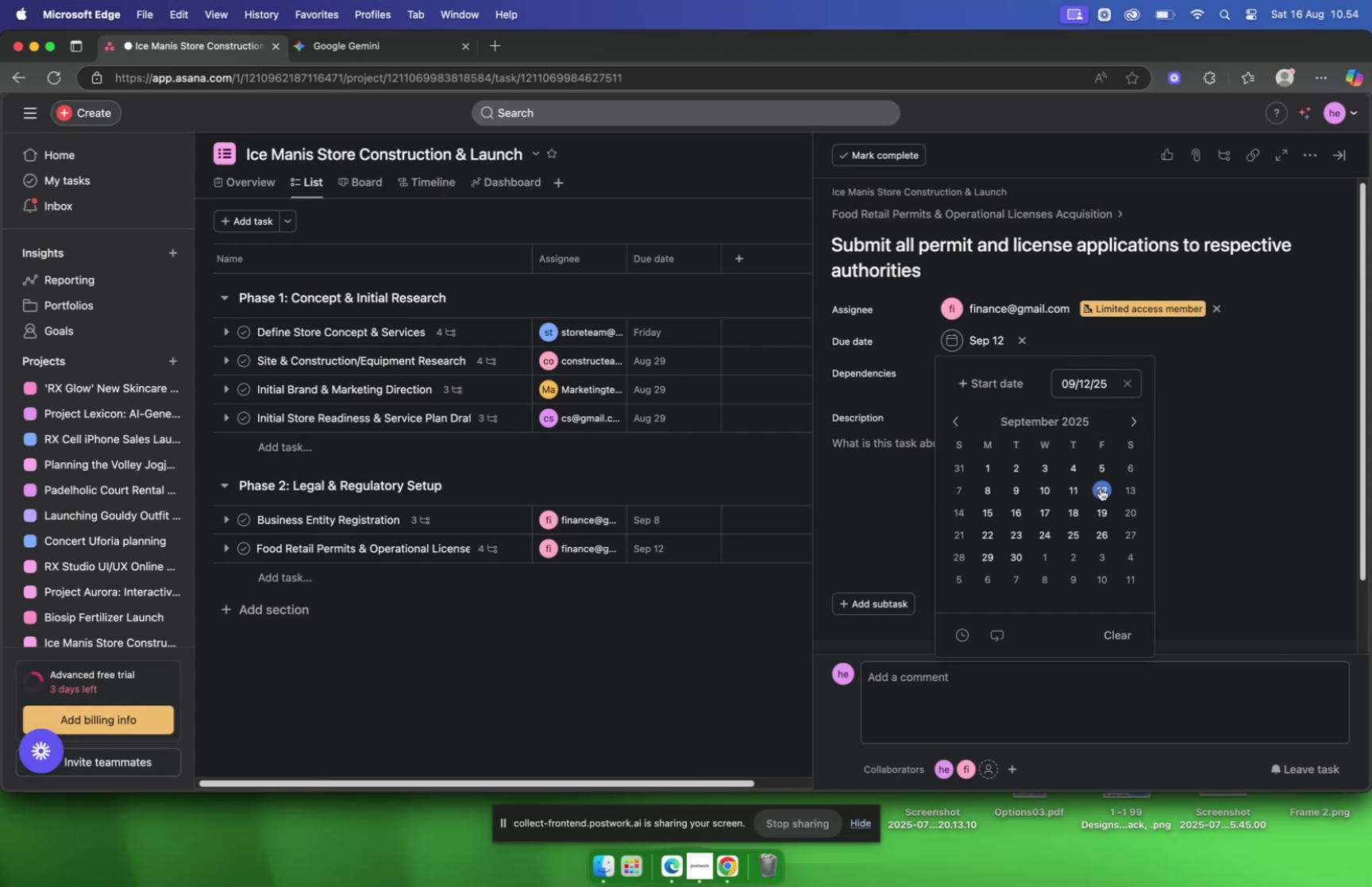 
wait(12.53)
 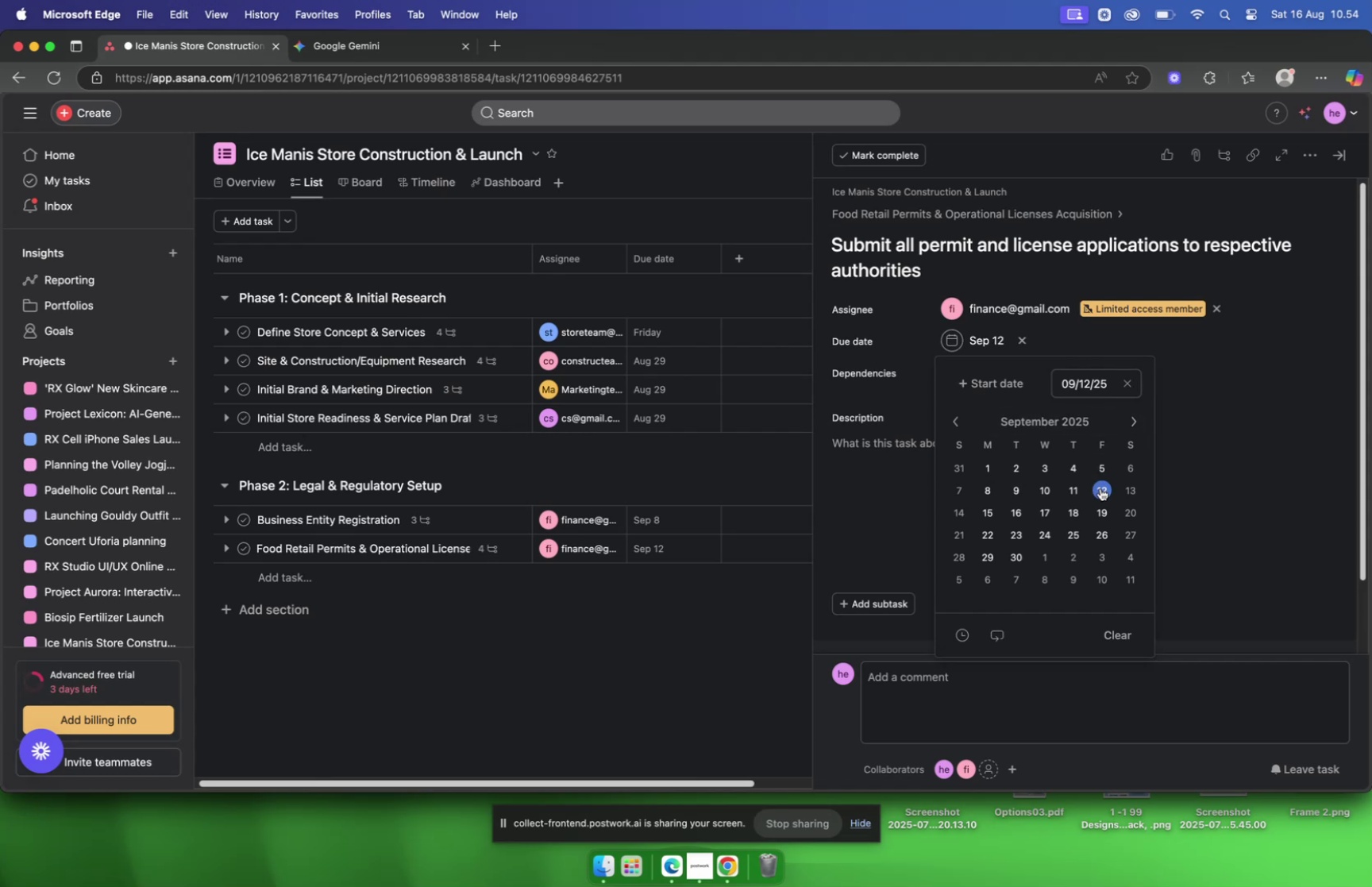 
left_click([1100, 488])
 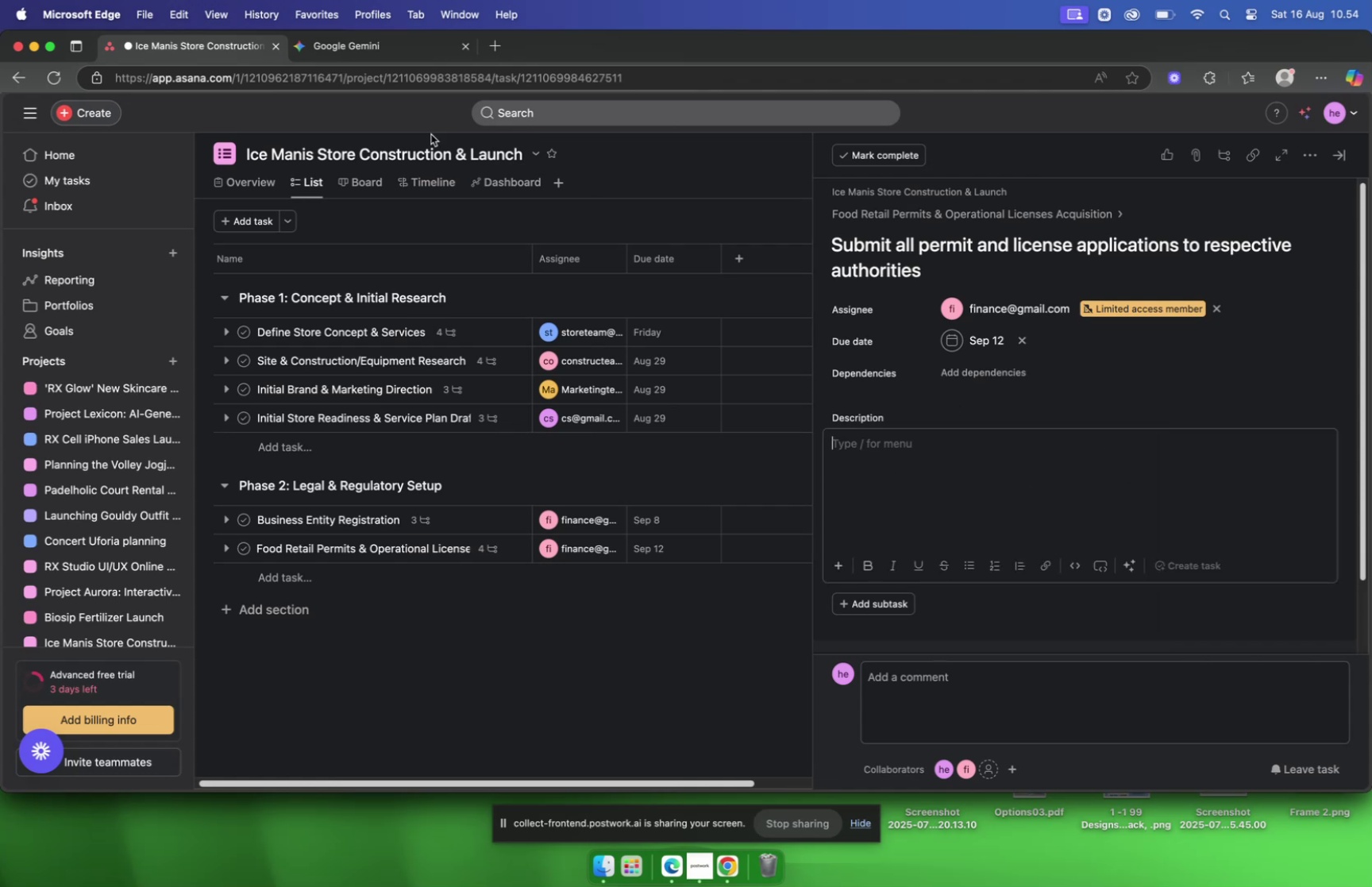 
left_click([376, 52])
 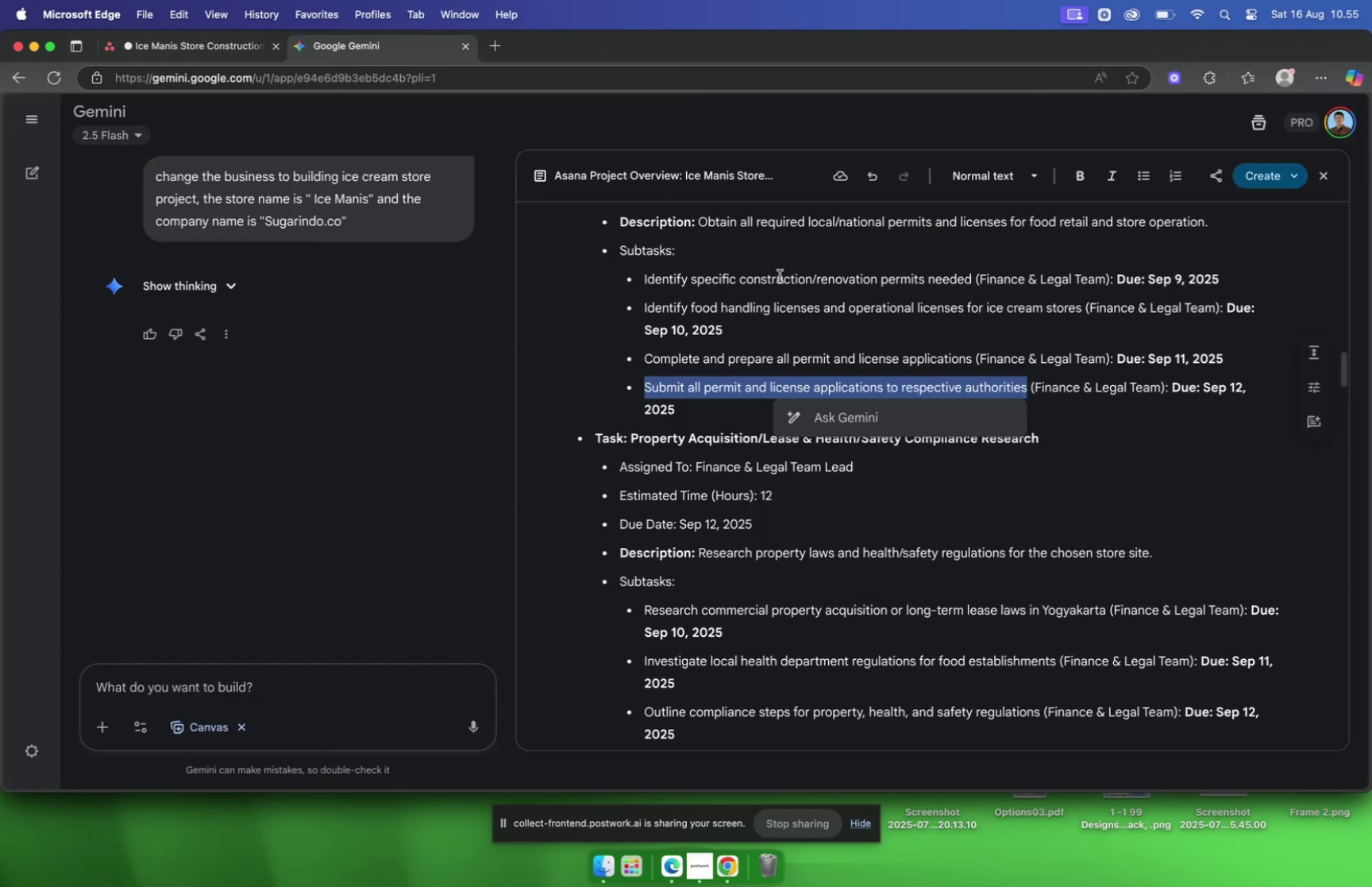 
scroll: coordinate [693, 302], scroll_direction: down, amount: 7.0
 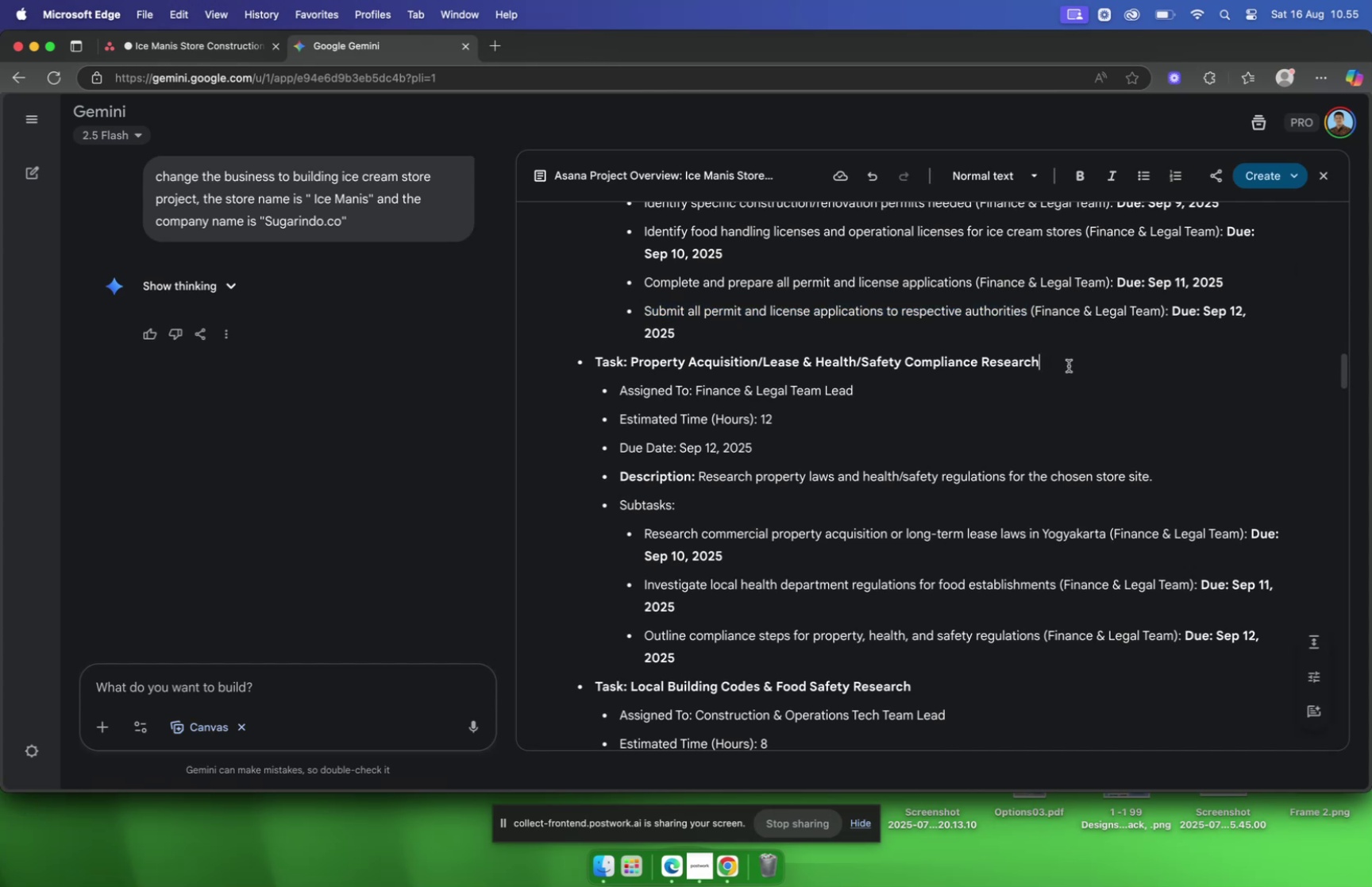 
left_click_drag(start_coordinate=[1066, 364], to_coordinate=[633, 357])
 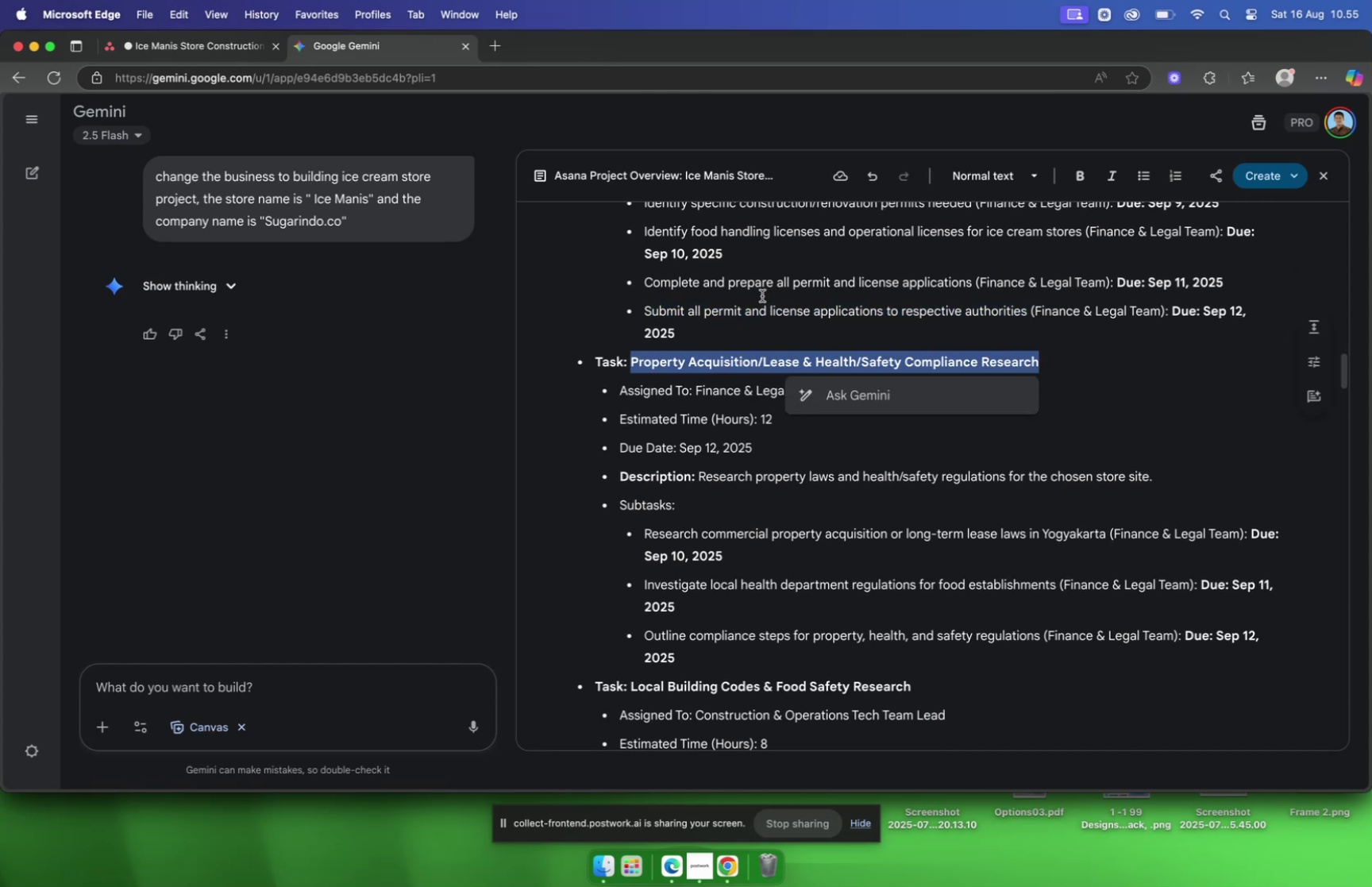 
key(Meta+C)
 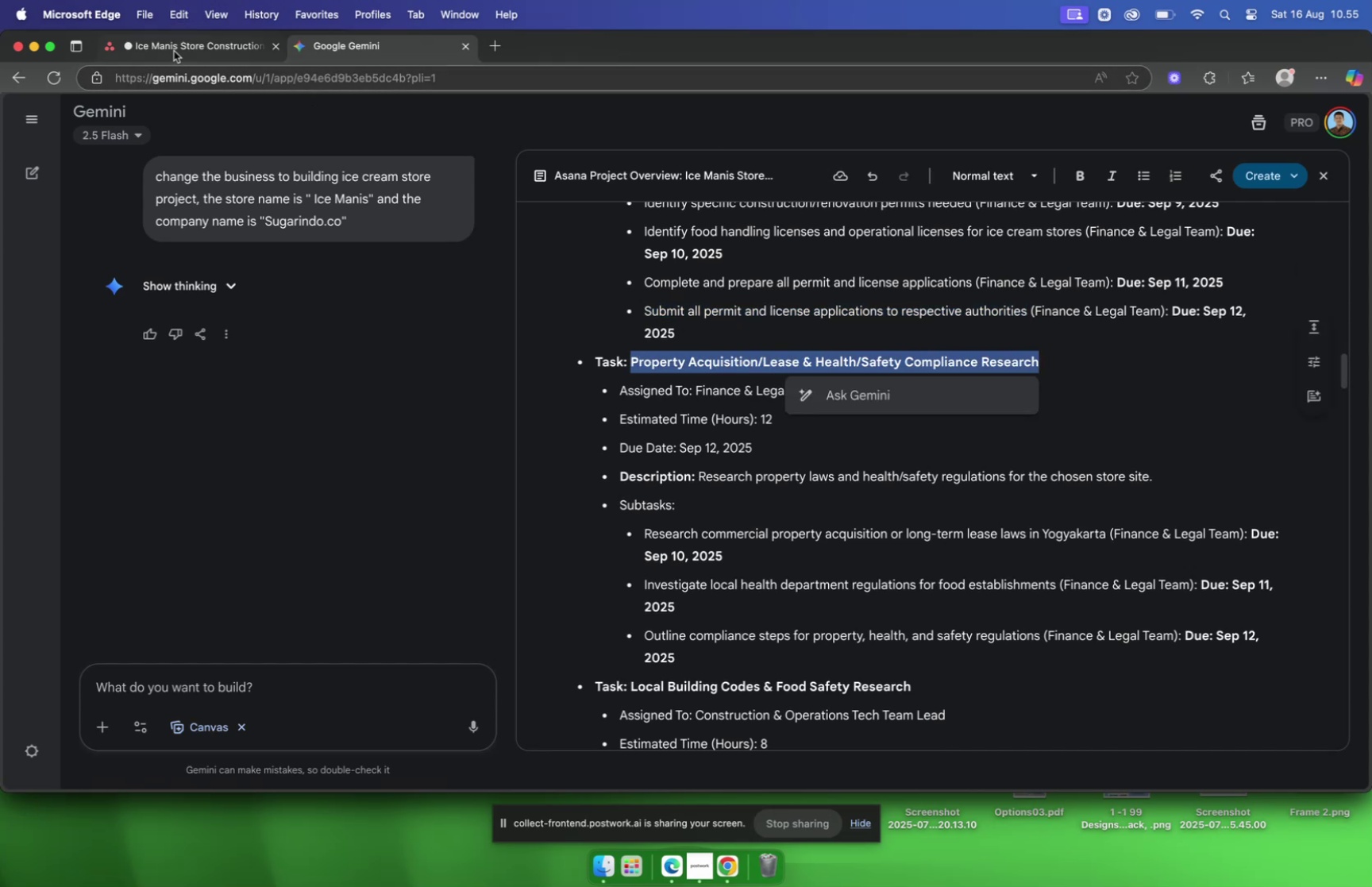 
wait(5.02)
 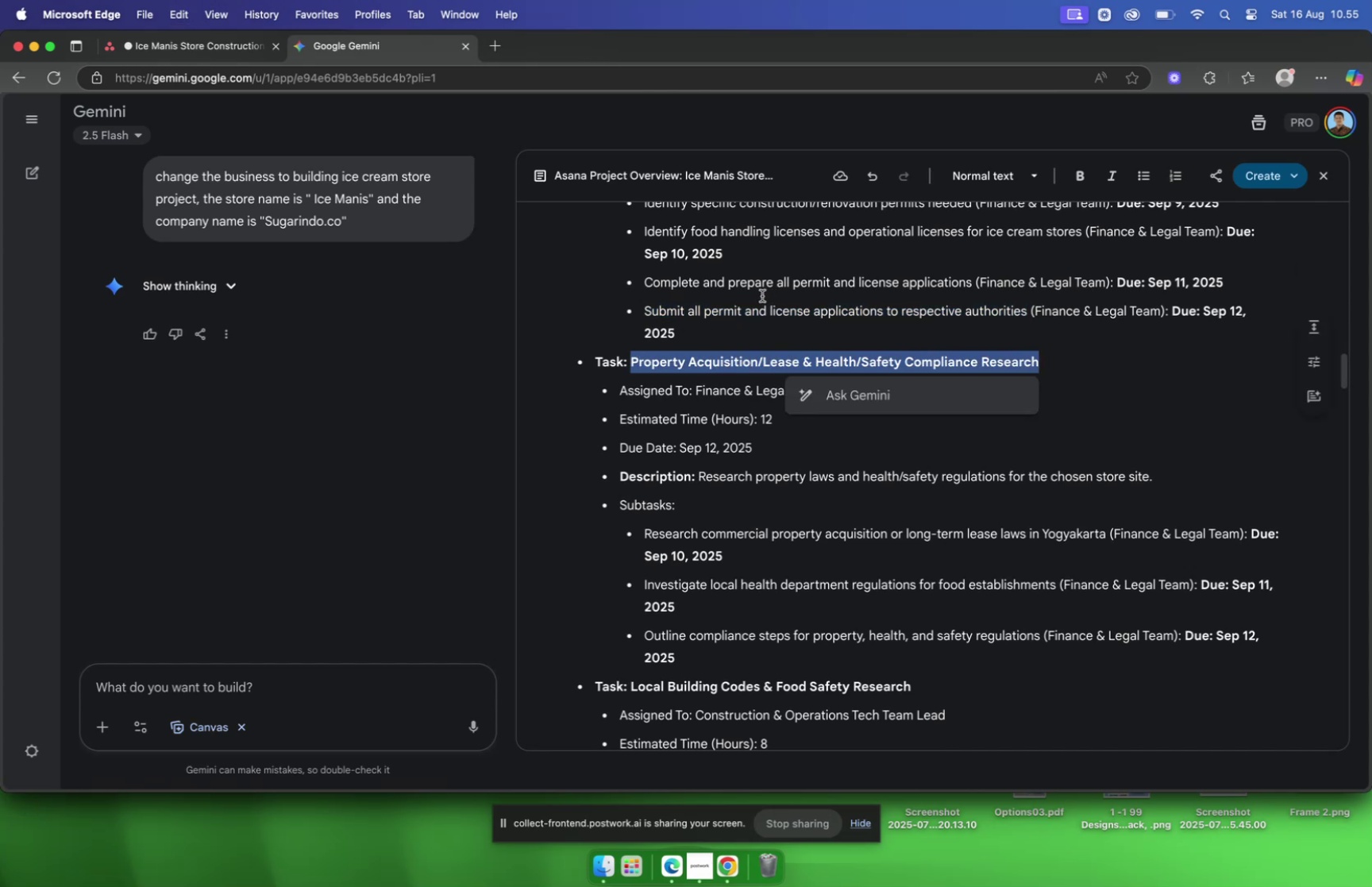 
left_click([174, 53])
 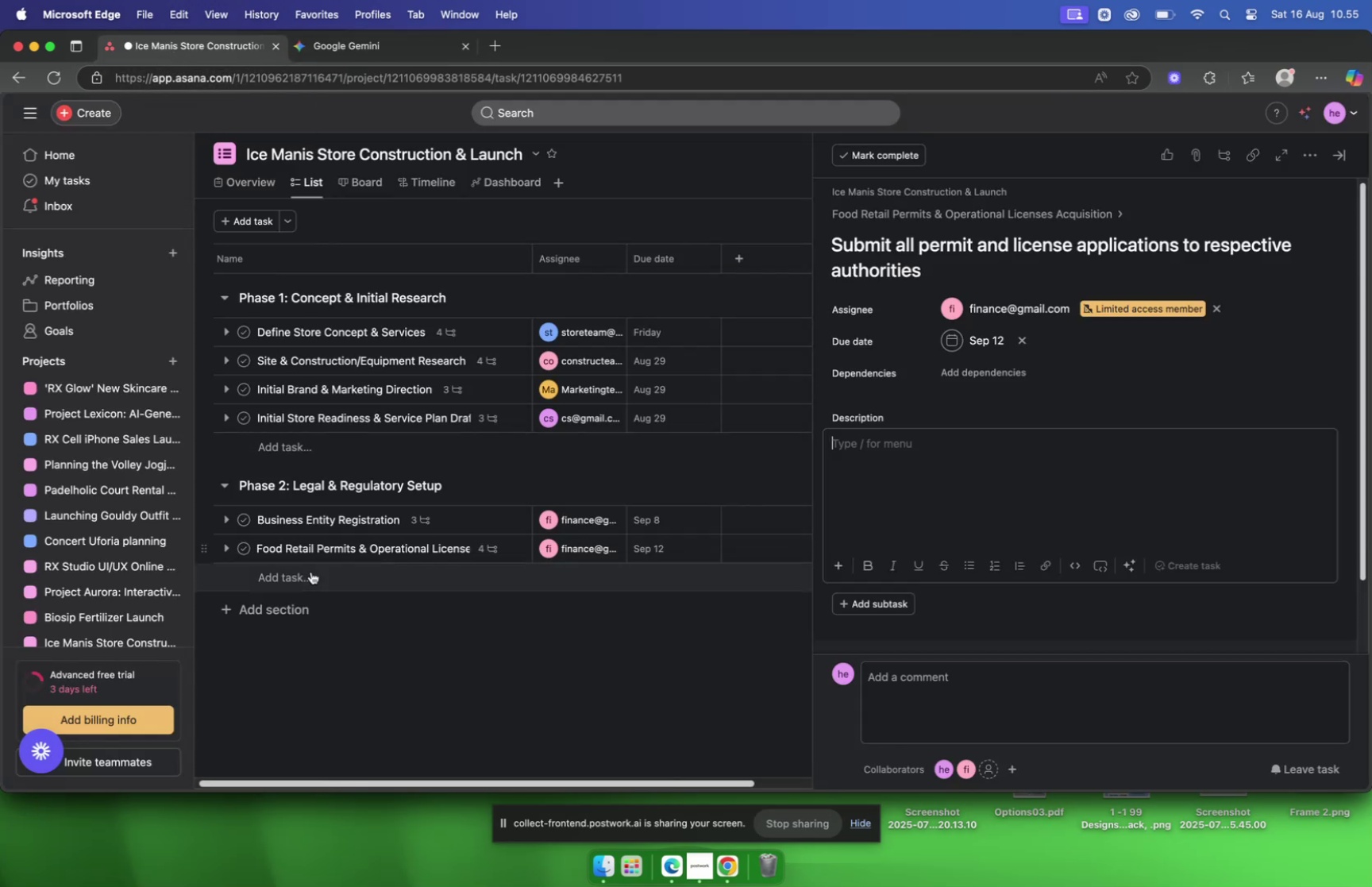 
left_click([310, 573])
 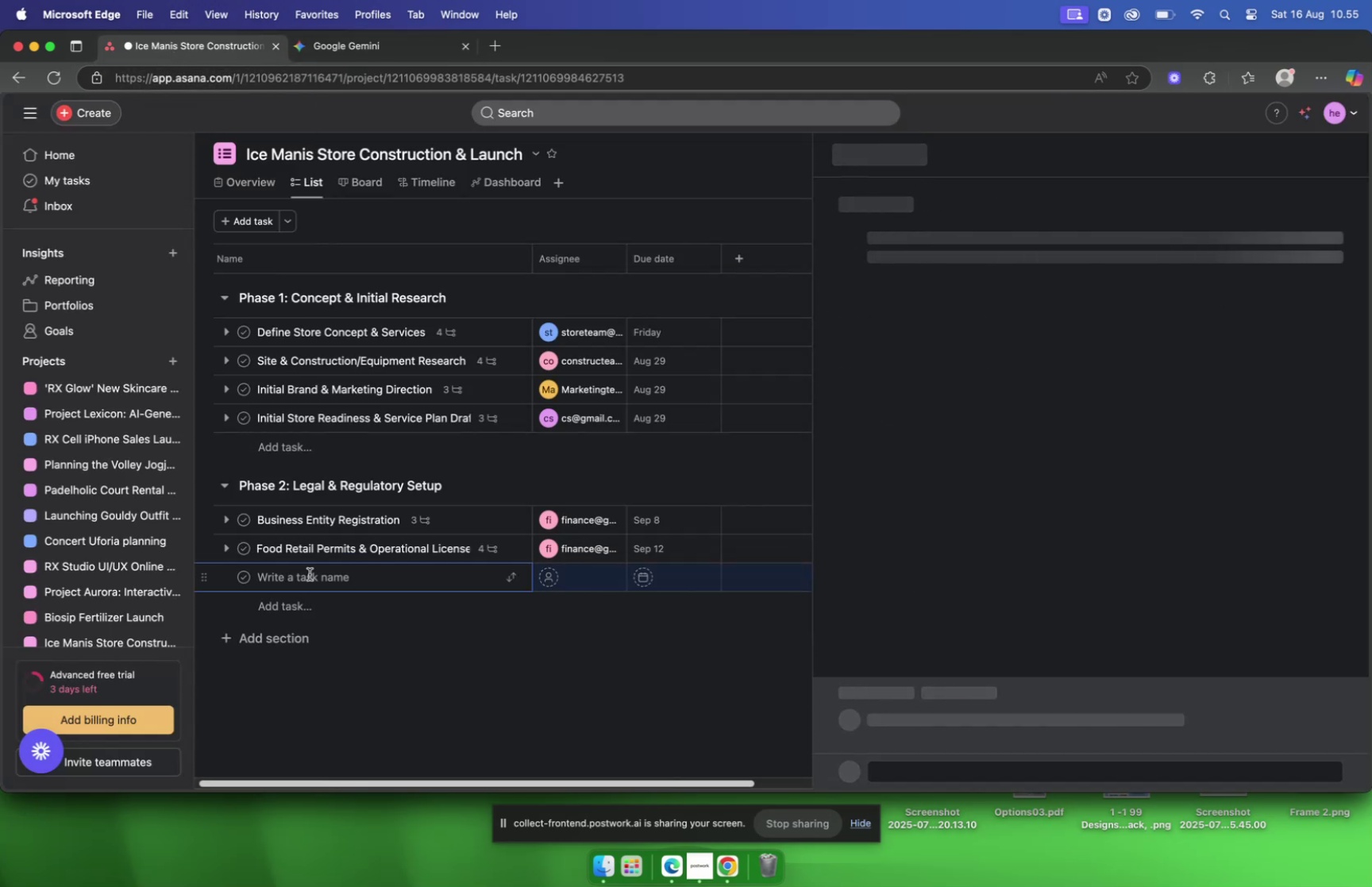 
key(Meta+V)
 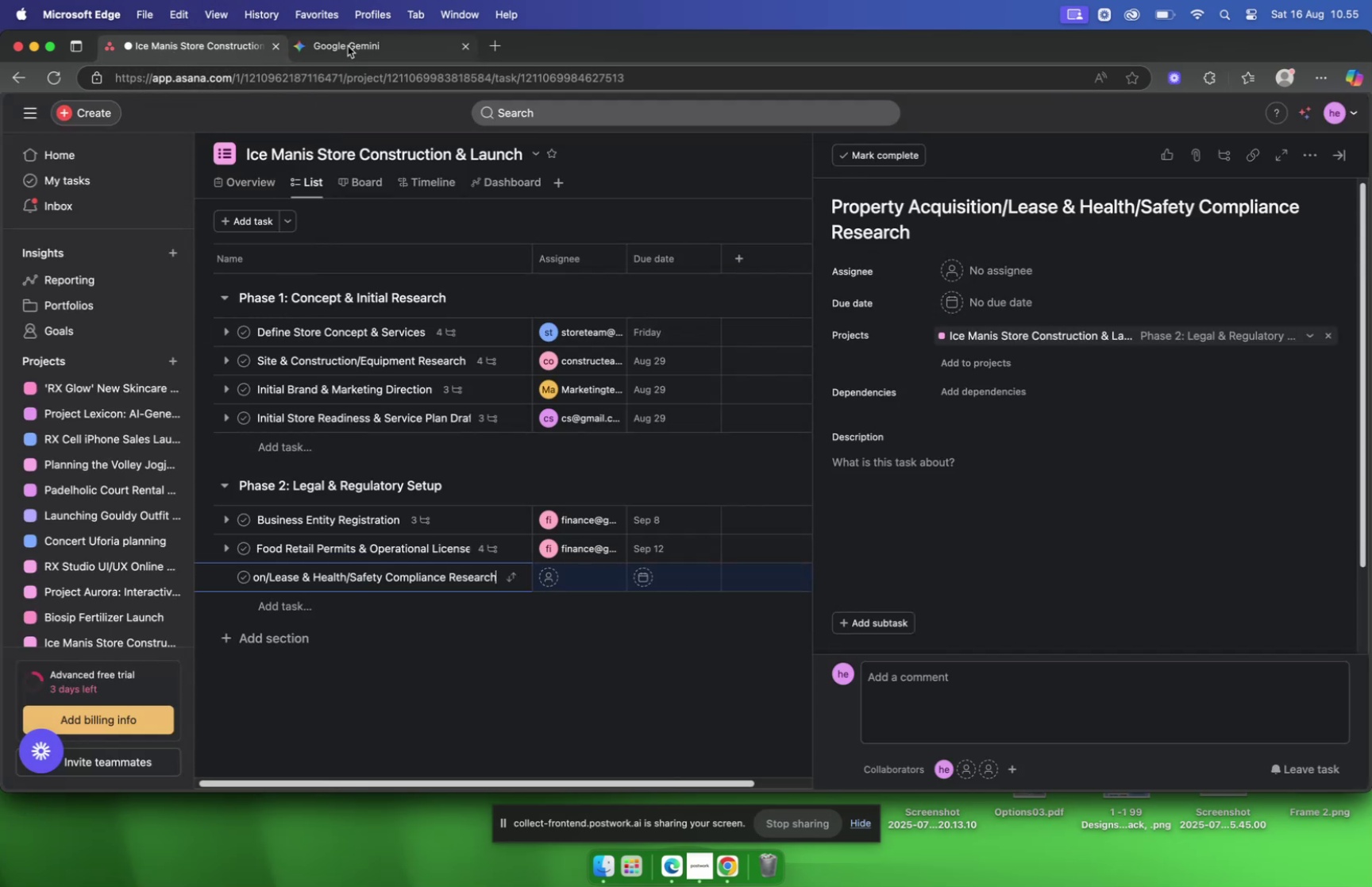 
left_click([348, 46])
 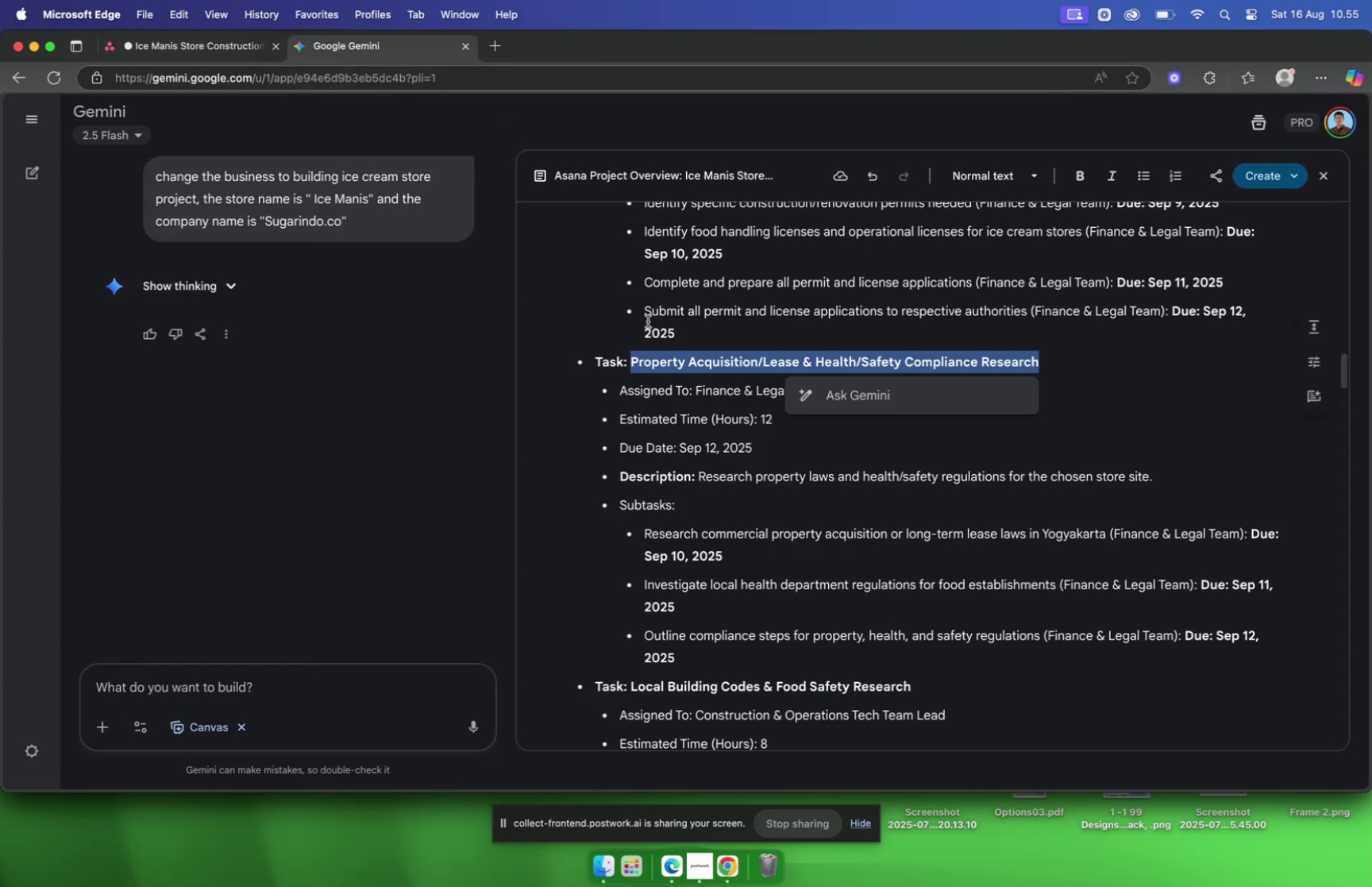 
left_click([709, 376])
 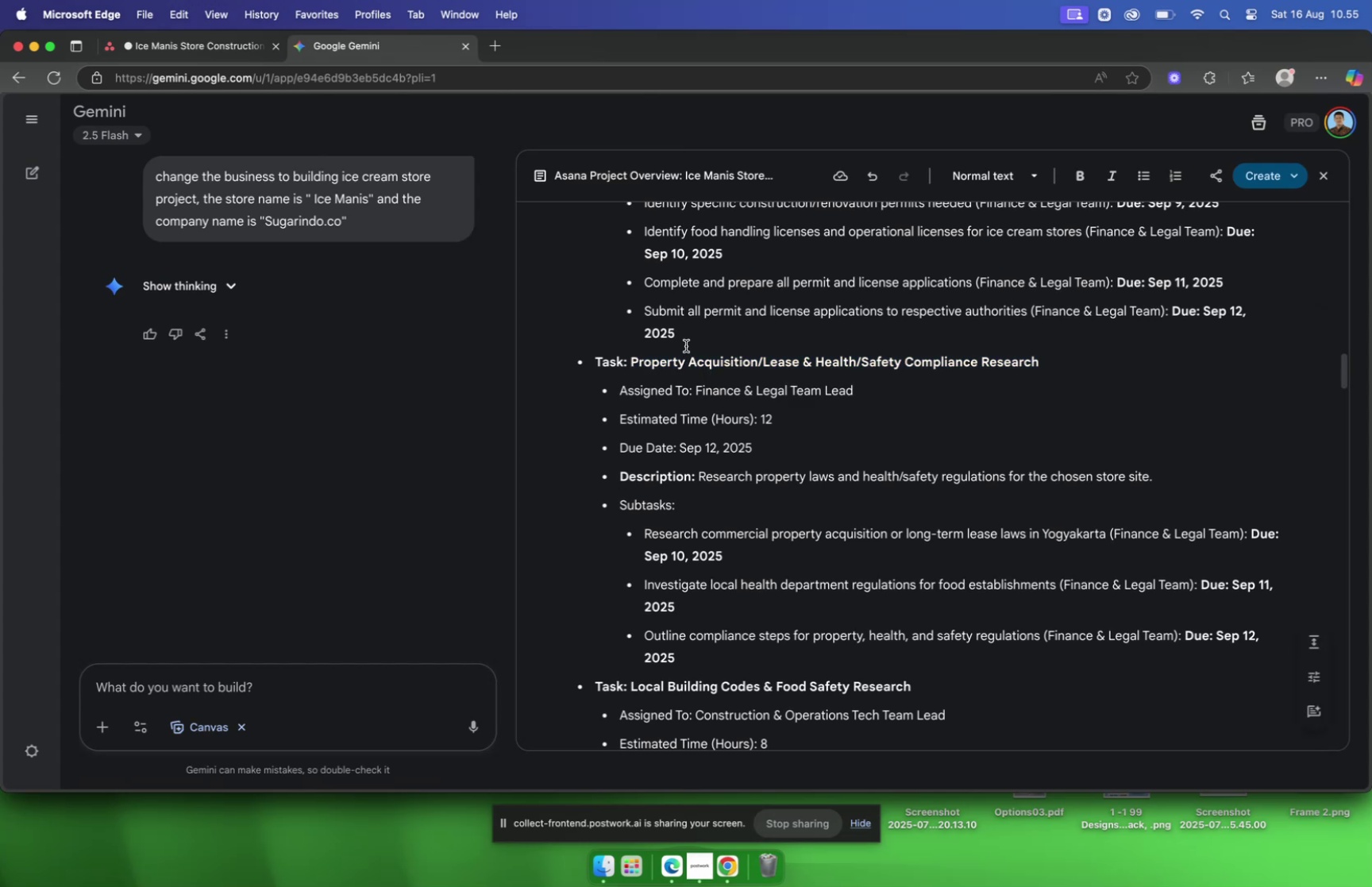 
scroll: coordinate [688, 340], scroll_direction: down, amount: 8.0
 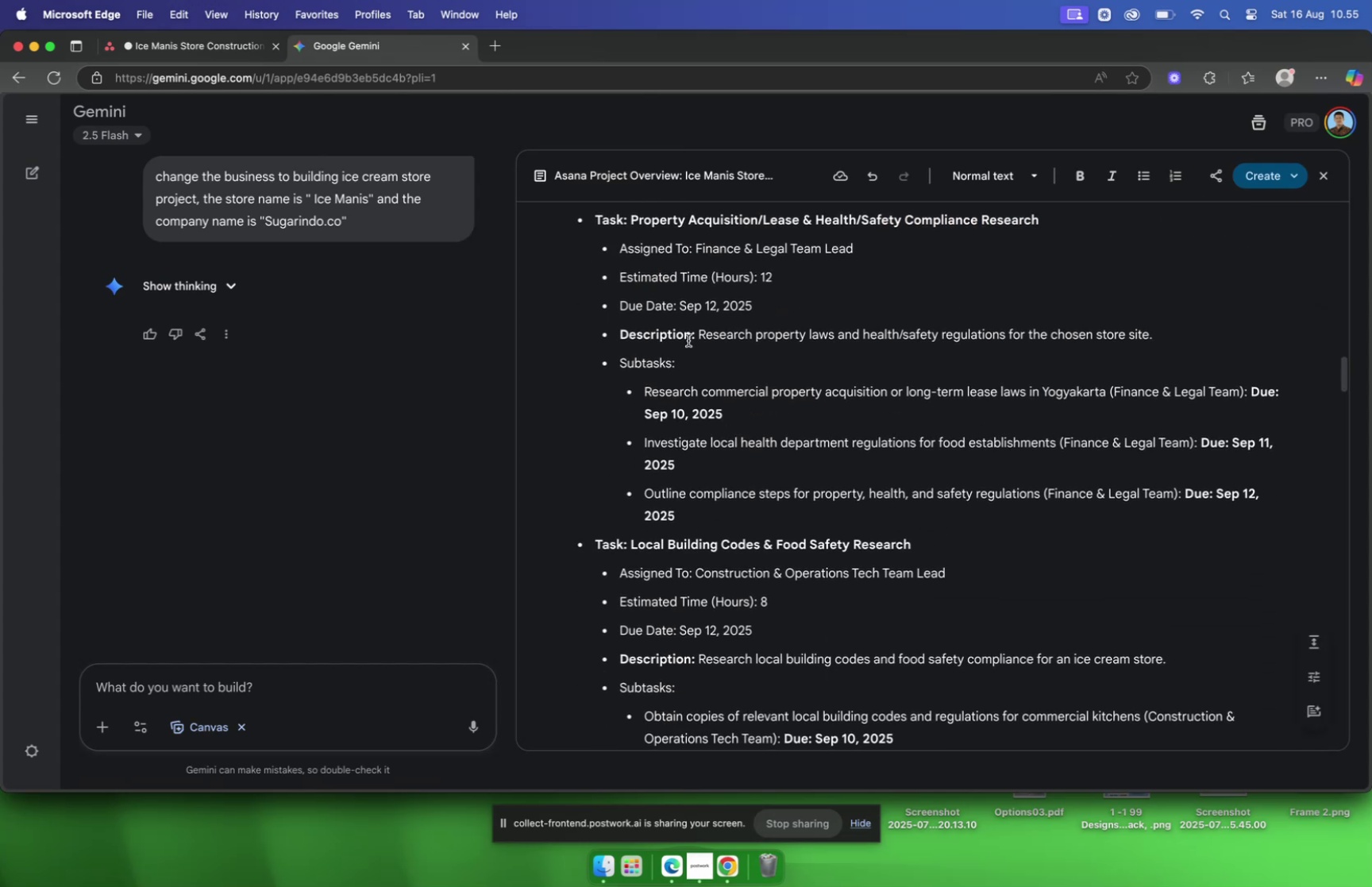 
scroll: coordinate [688, 340], scroll_direction: up, amount: 2.0
 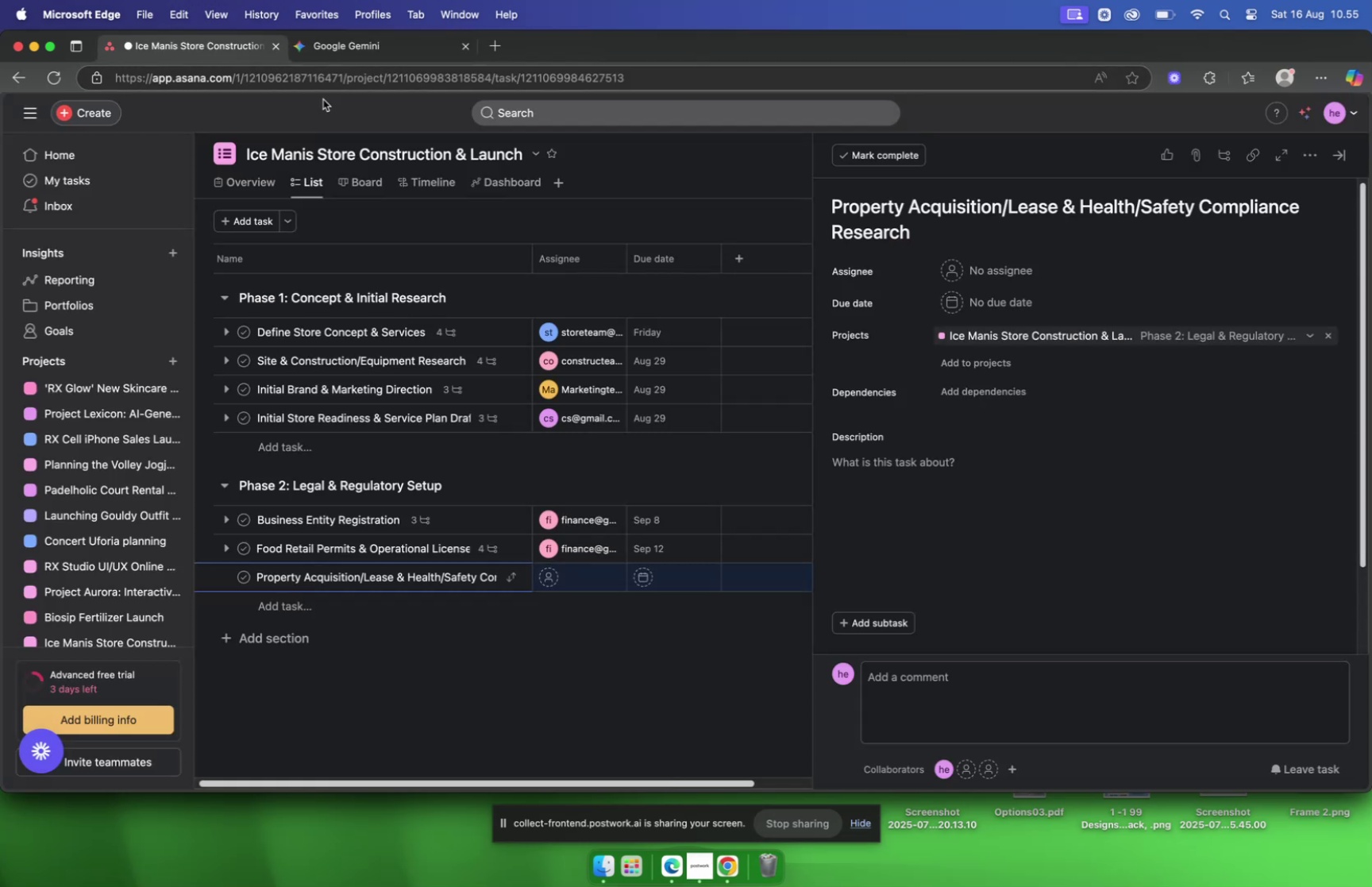 
wait(5.05)
 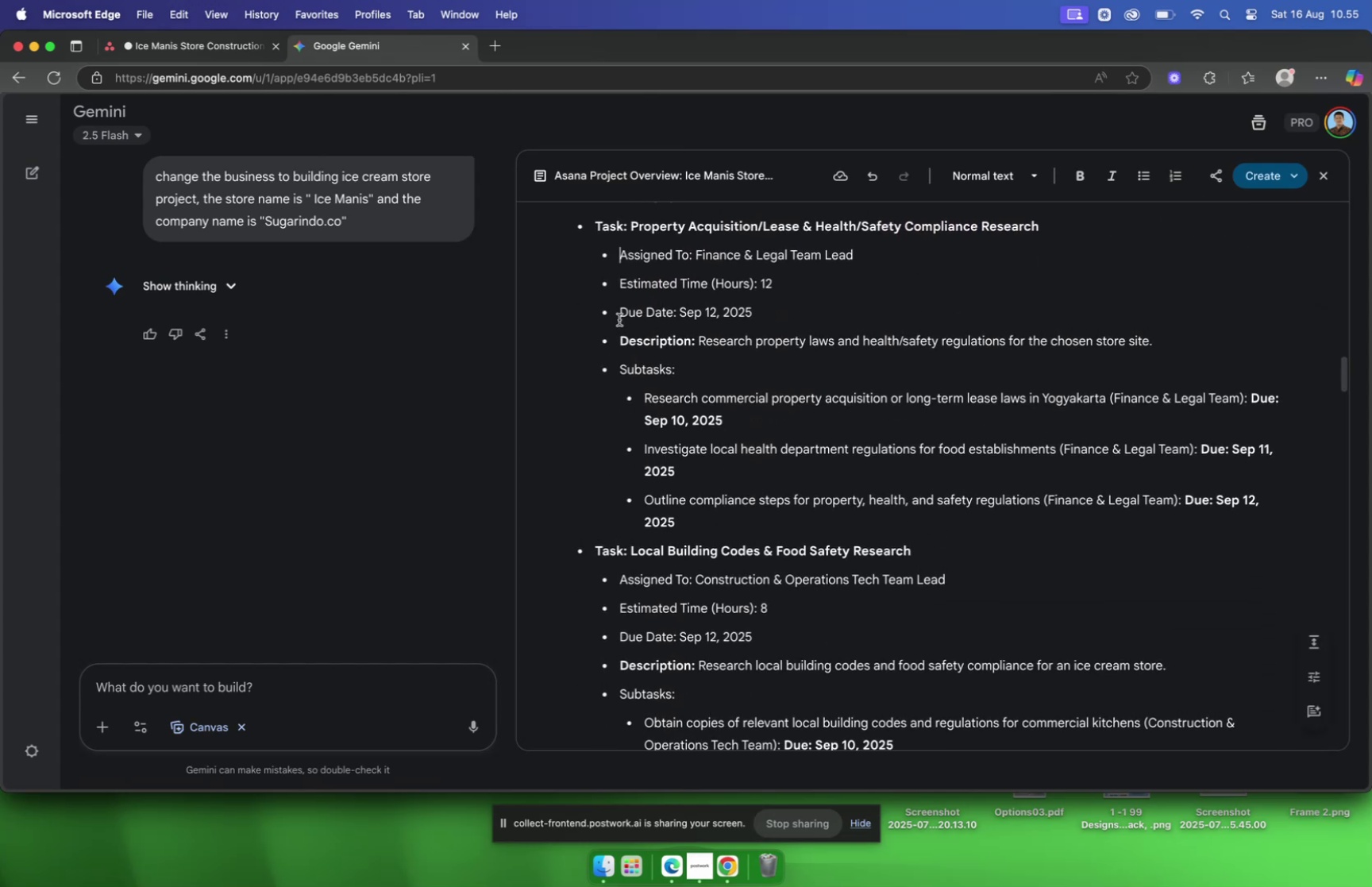 
left_click([973, 264])
 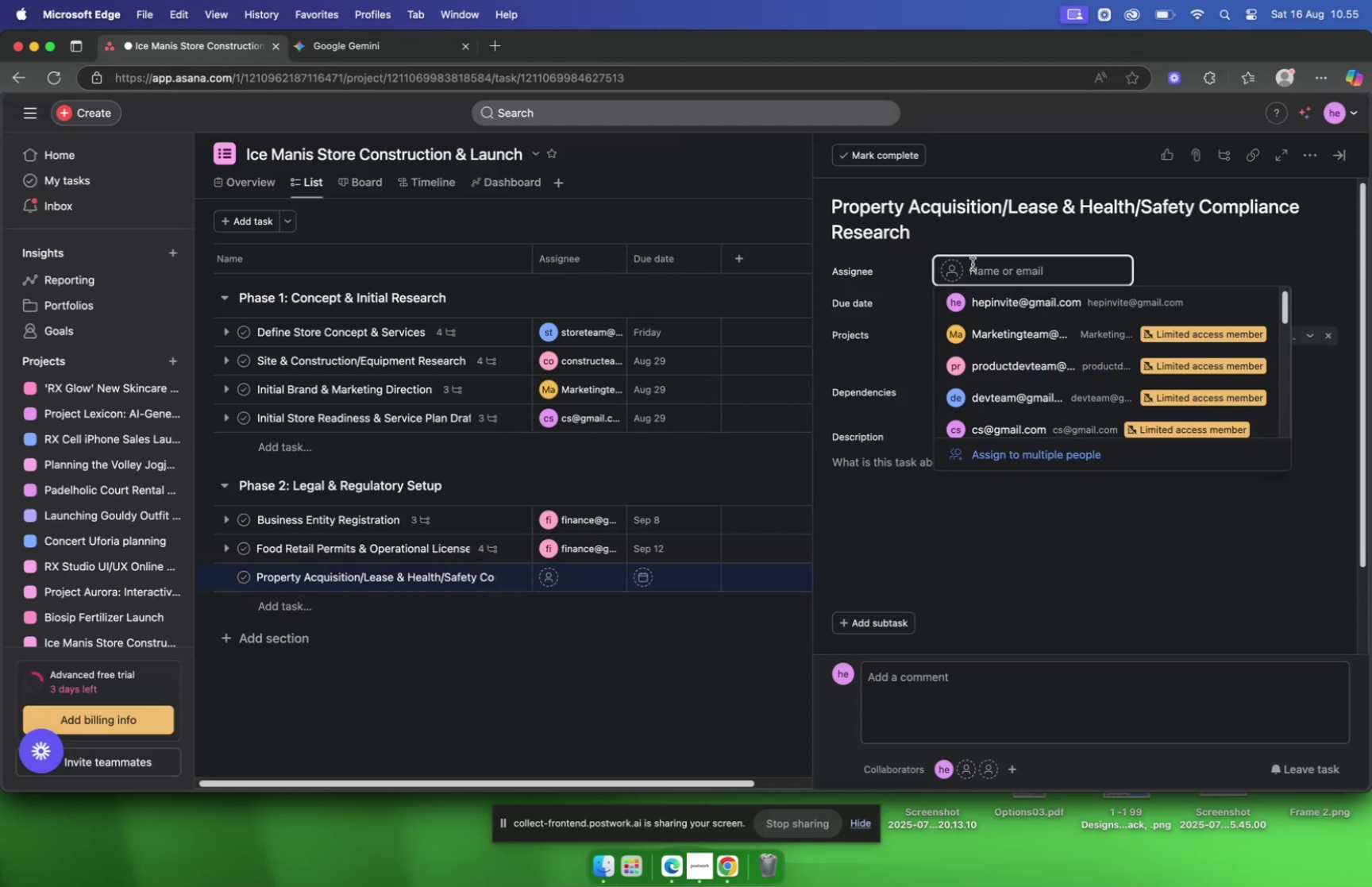 
type(finance)
 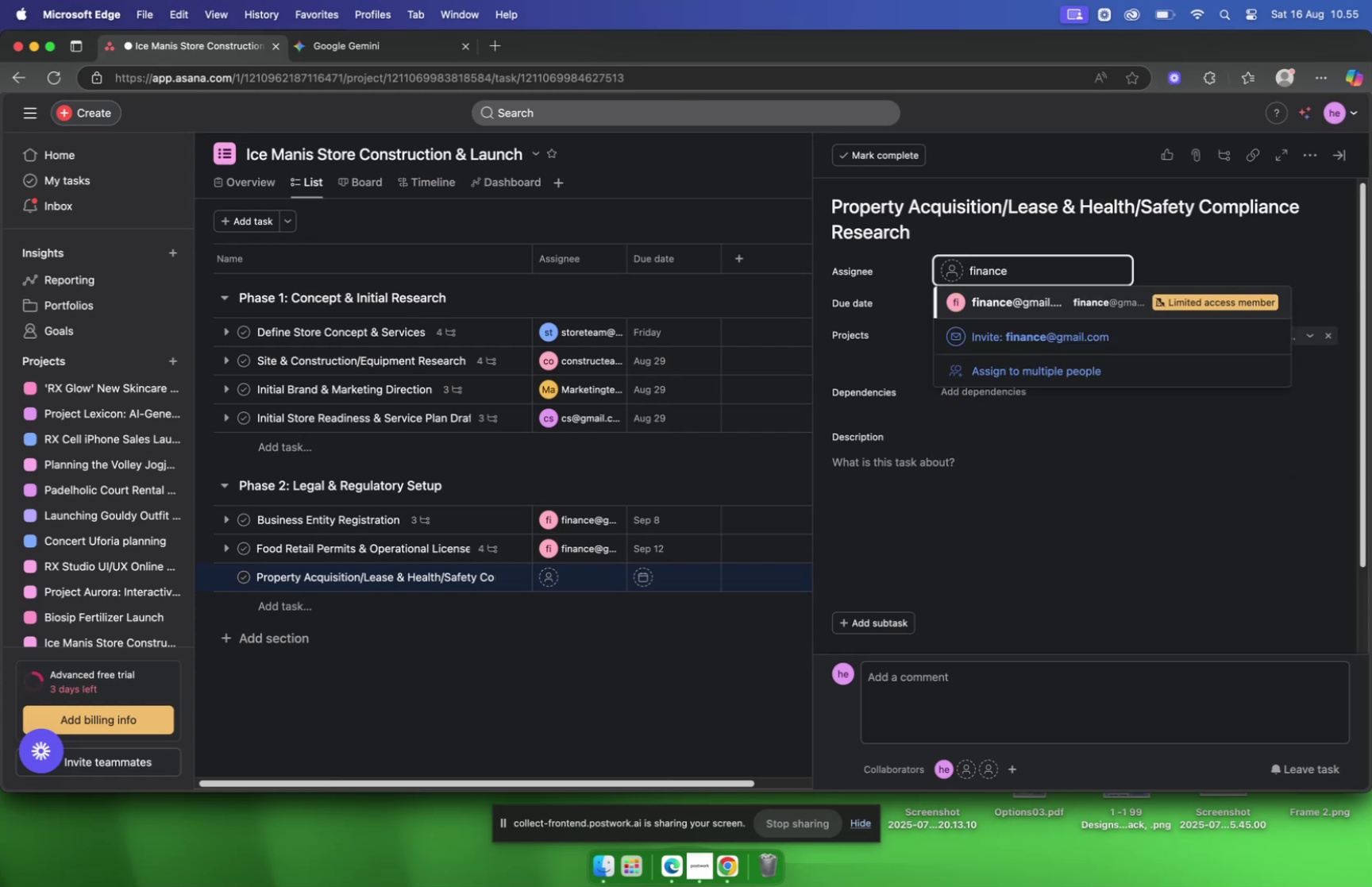 
key(Enter)
 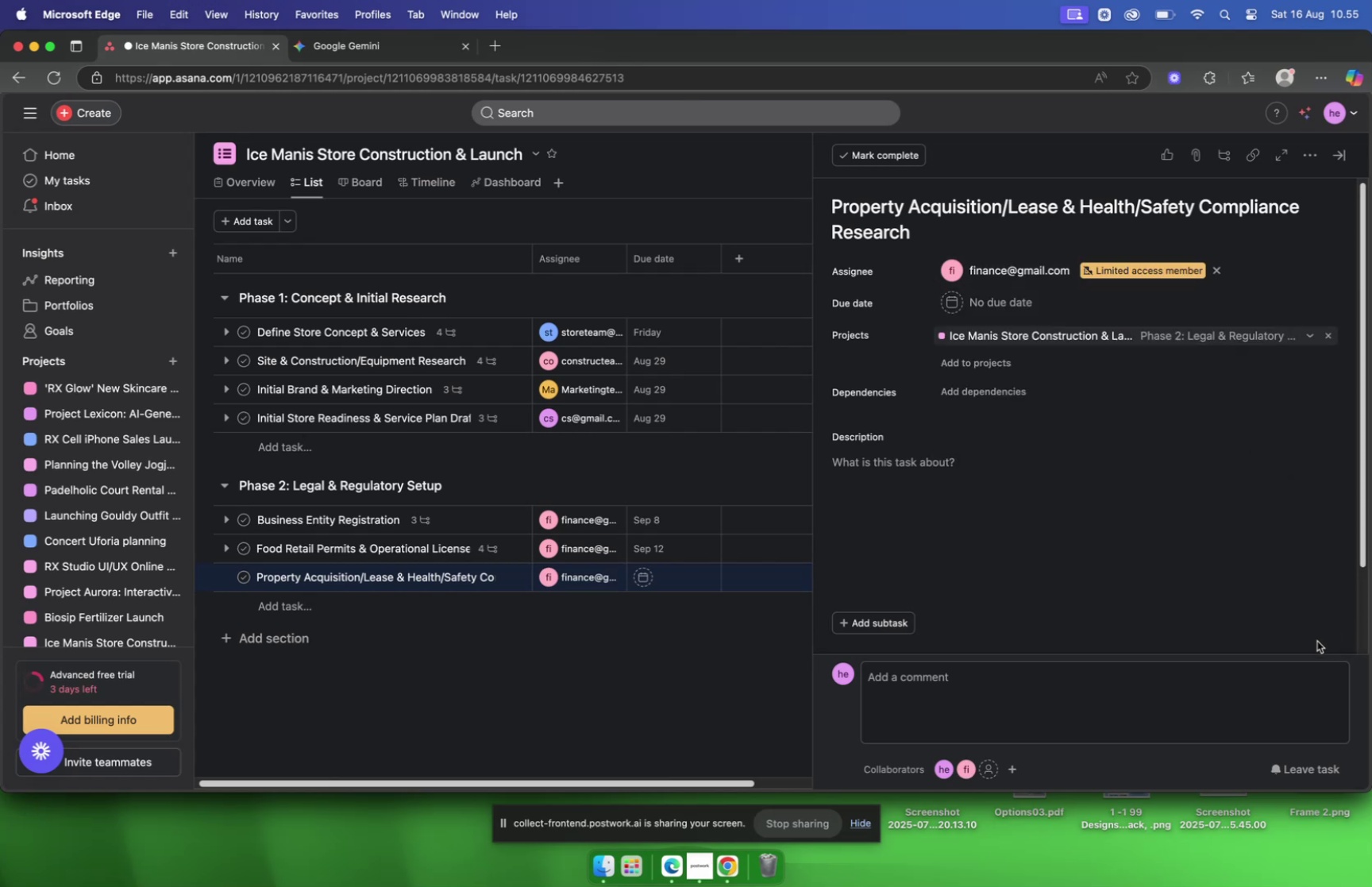 
left_click([1090, 546])
 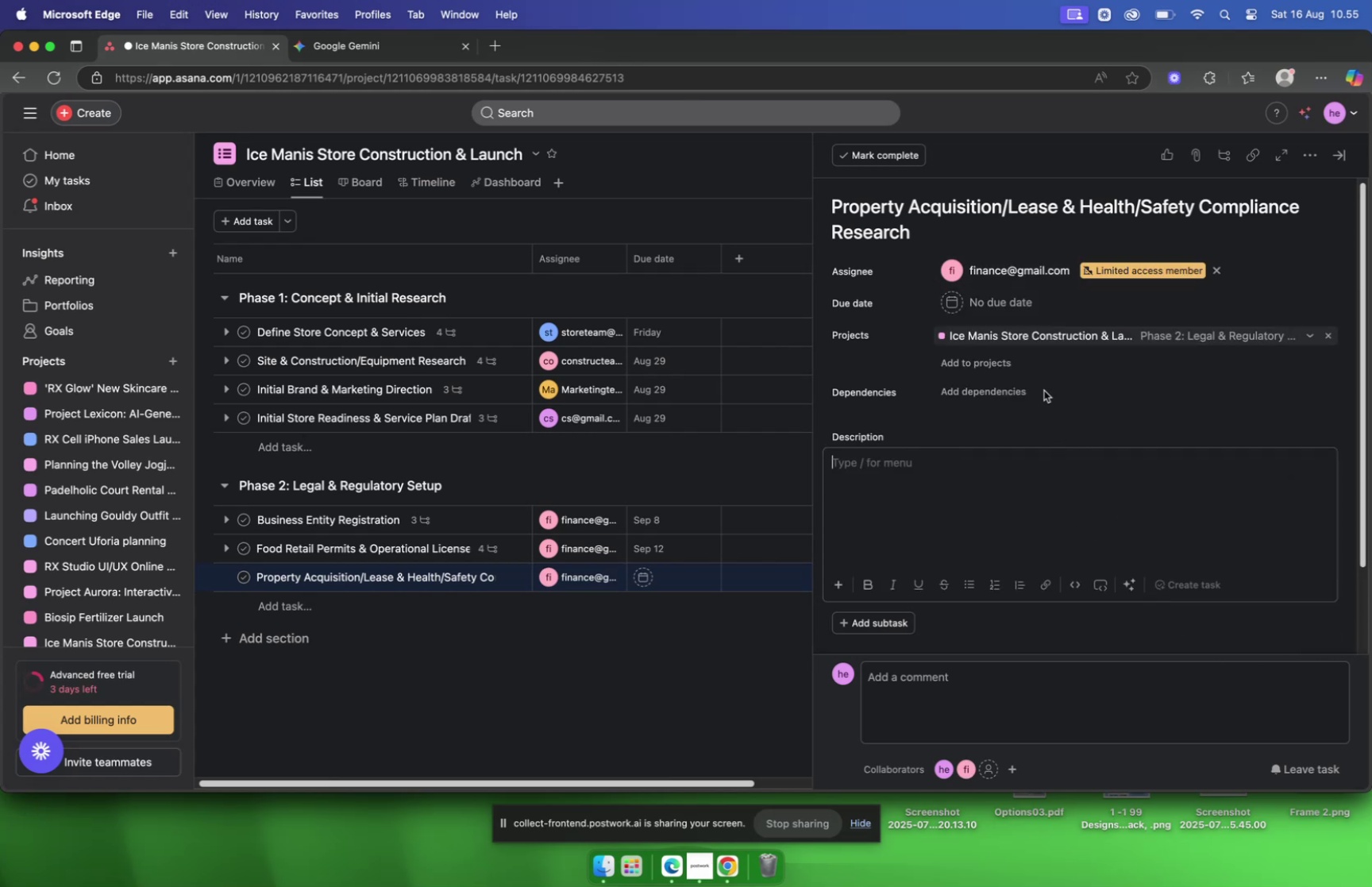 
mouse_move([989, 305])
 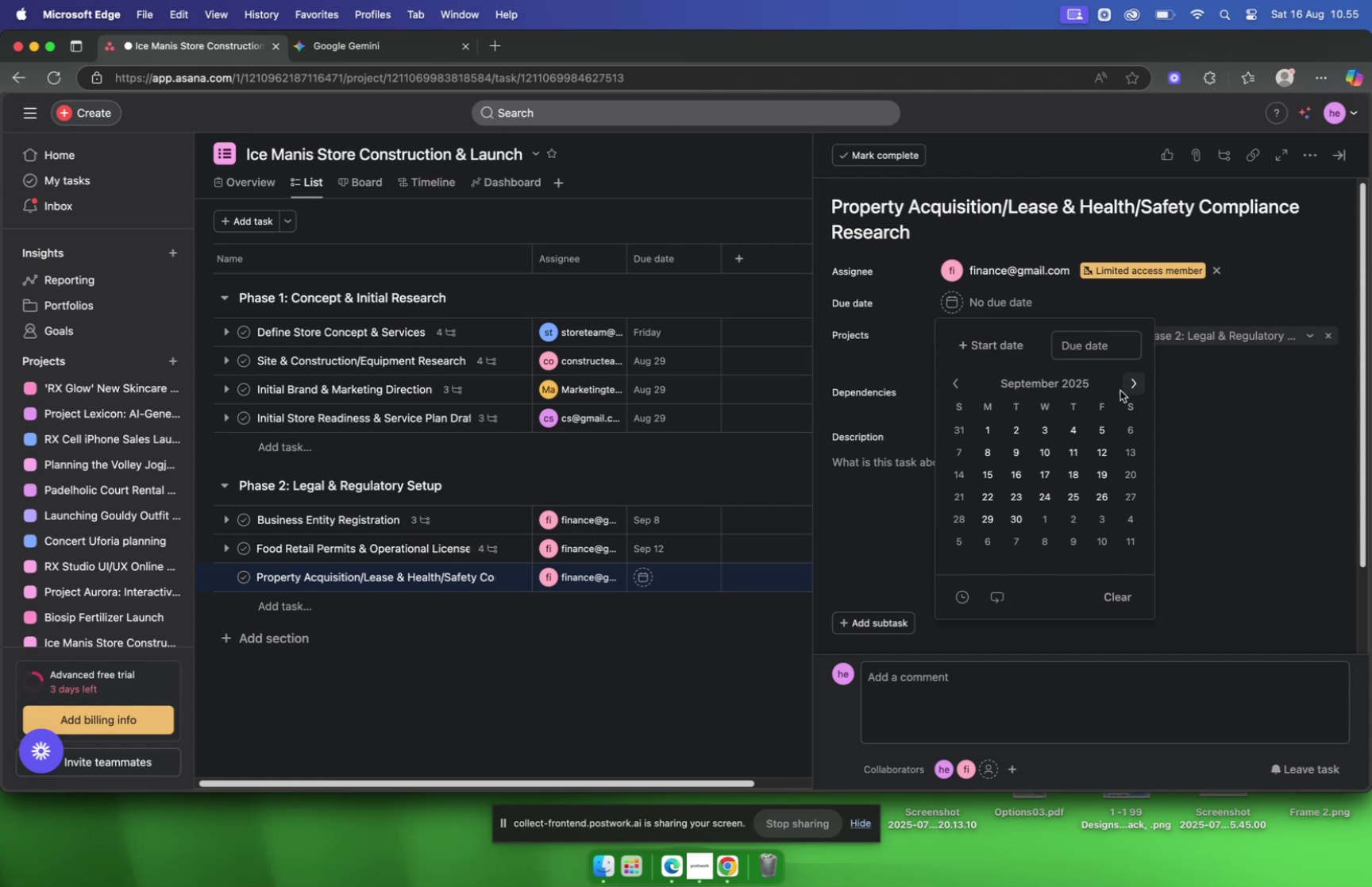 
left_click([1100, 442])
 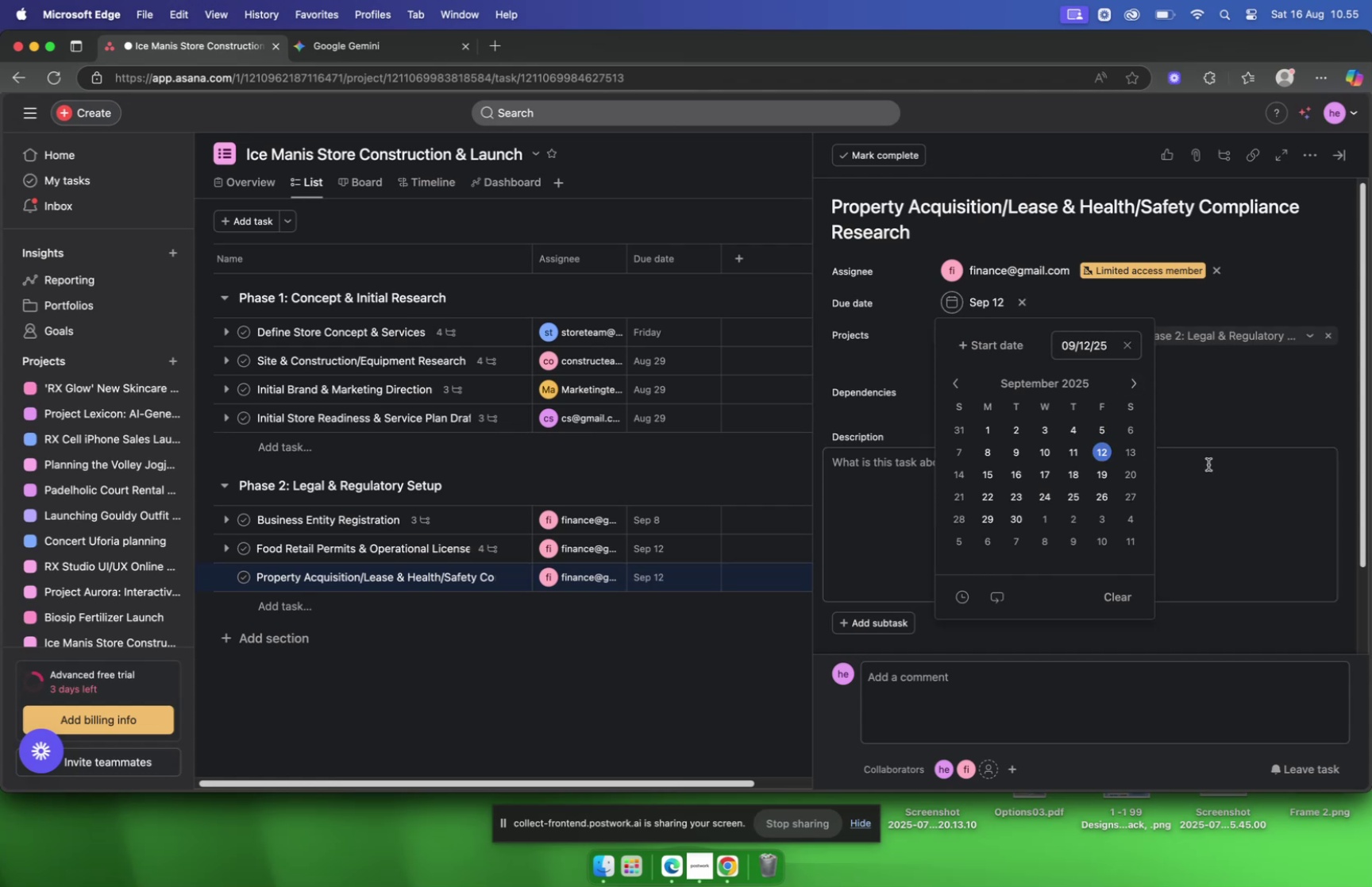 
left_click([1208, 464])
 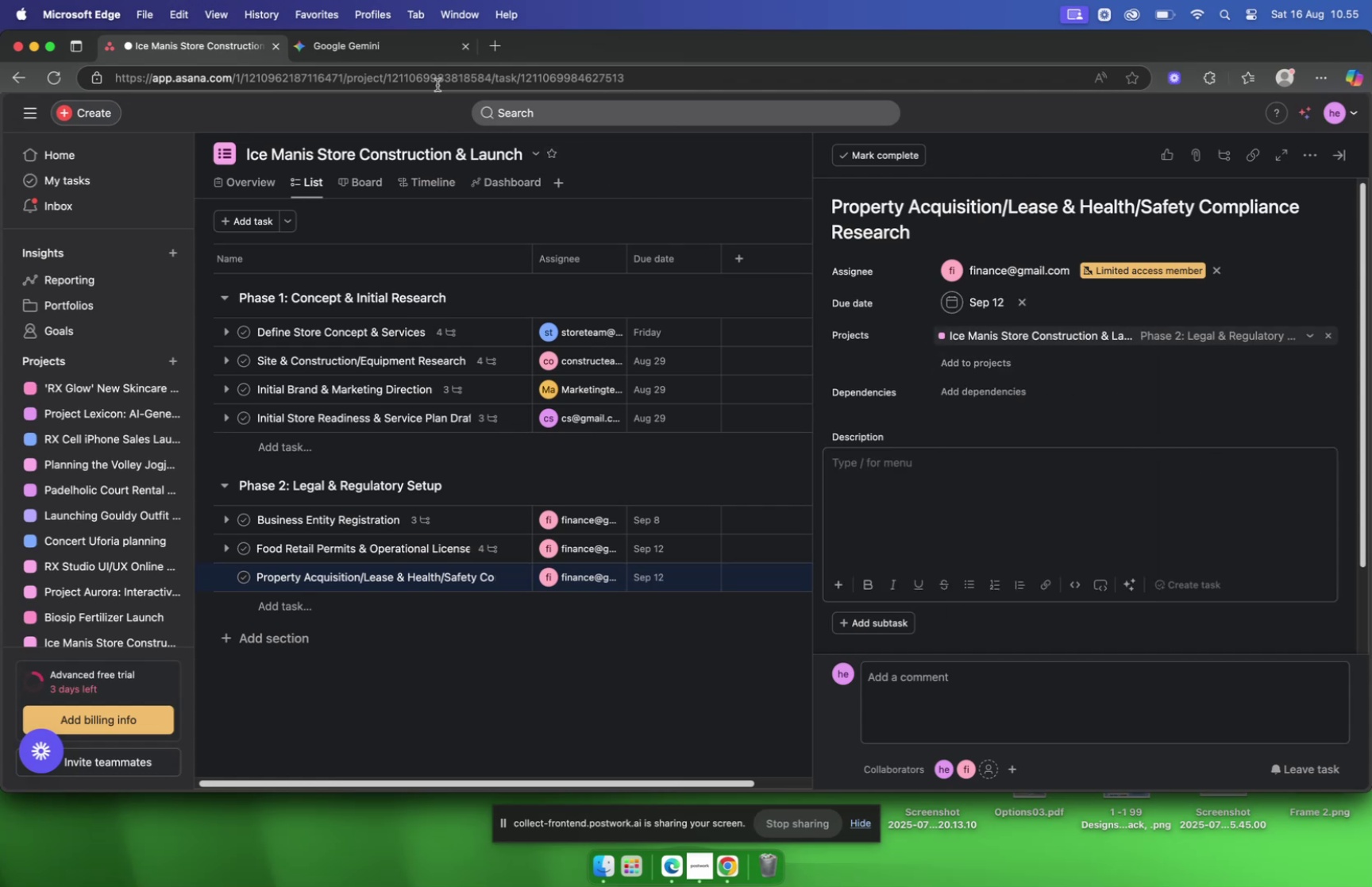 
left_click([372, 43])
 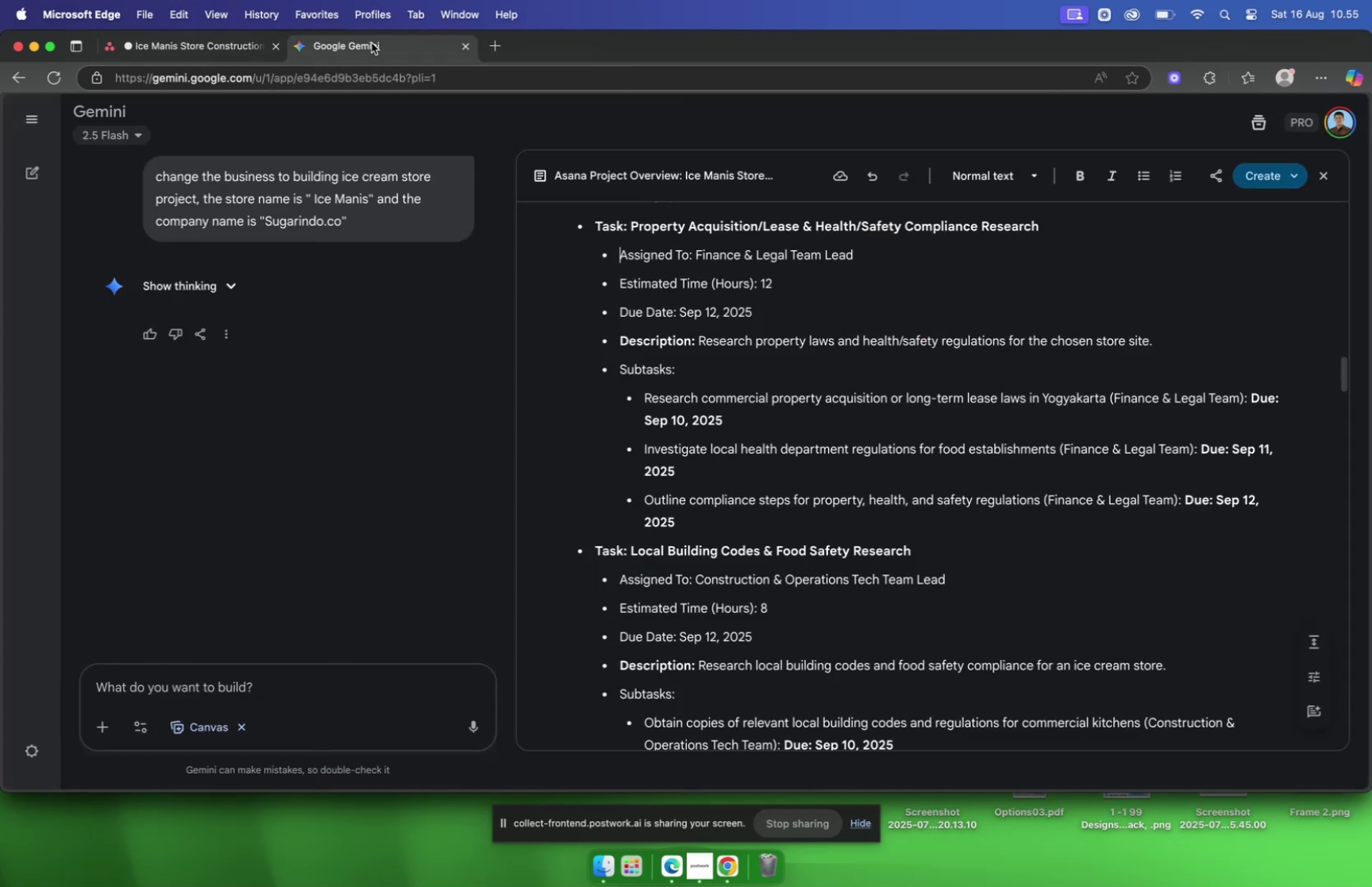 
left_click([202, 45])
 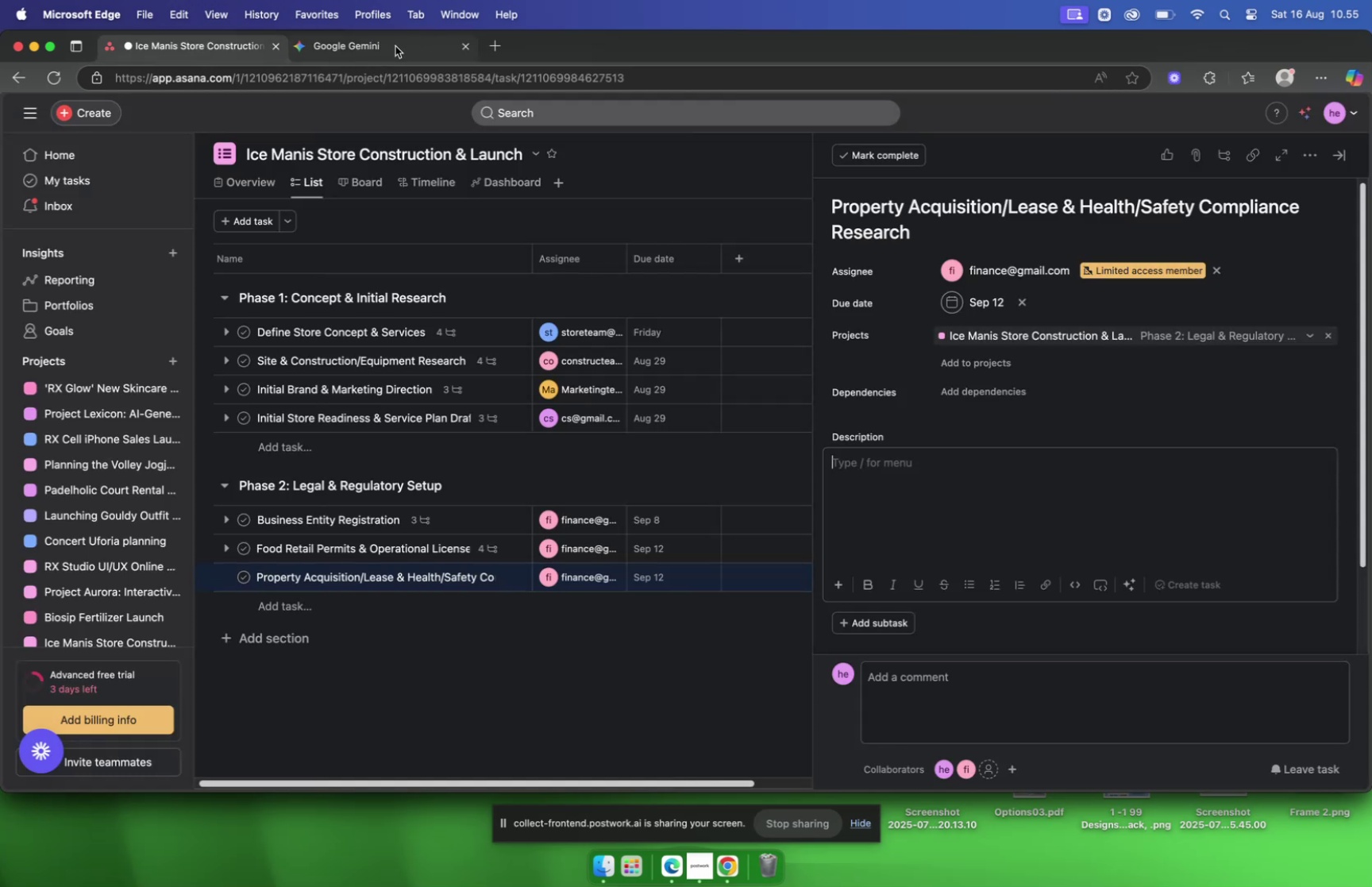 
left_click([395, 46])
 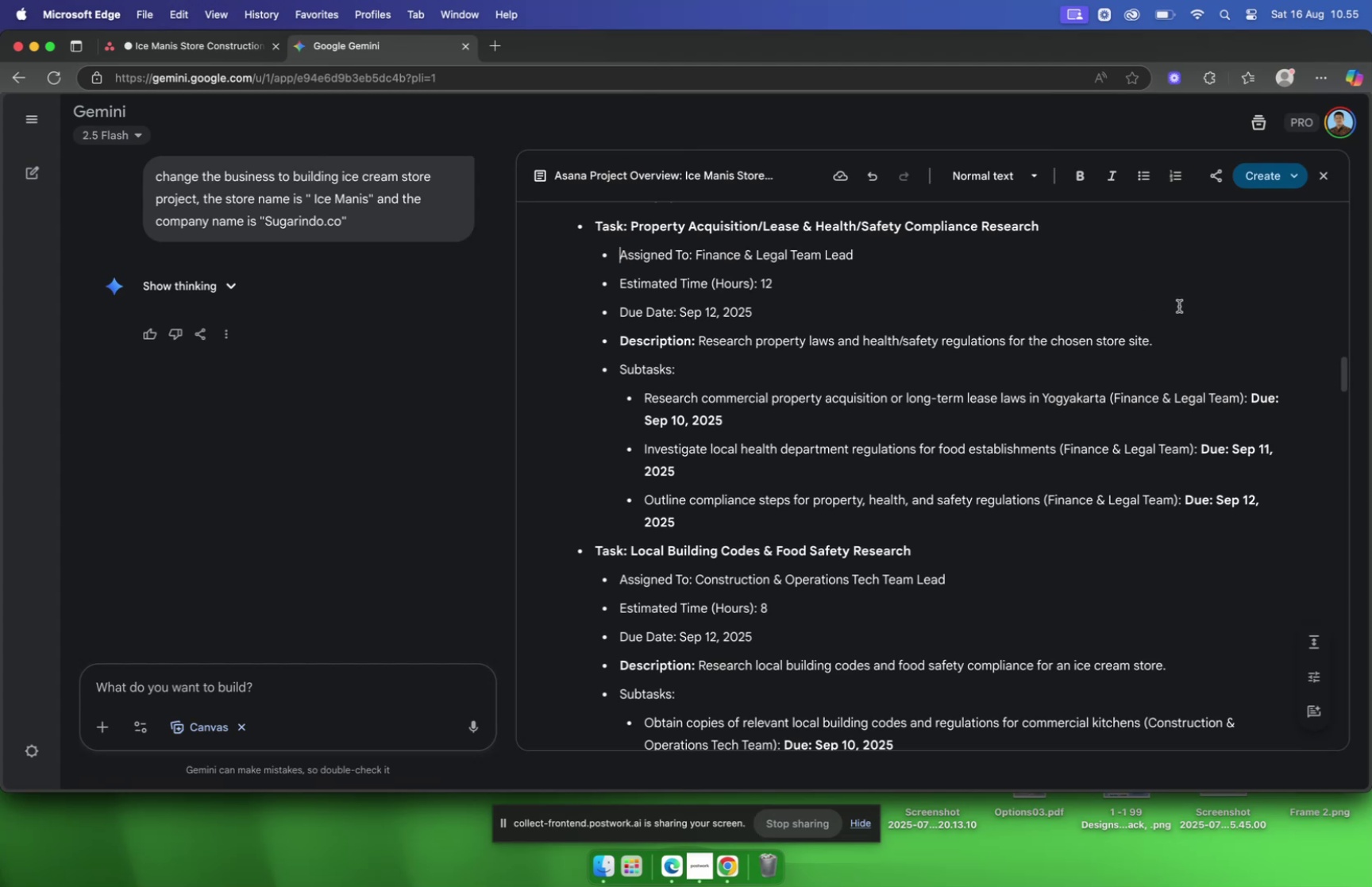 
left_click([1187, 345])
 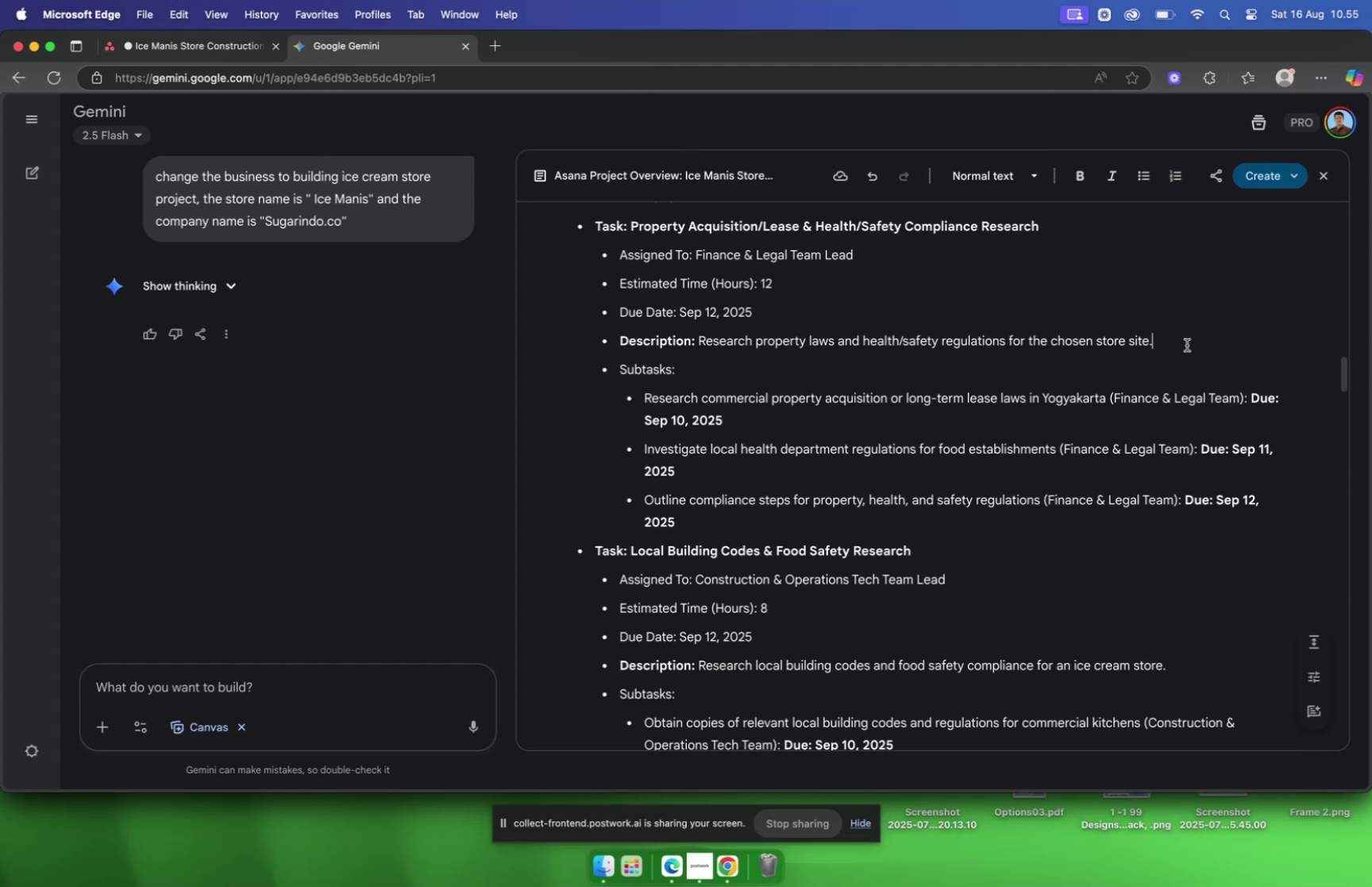 
left_click_drag(start_coordinate=[1187, 345], to_coordinate=[701, 331])
 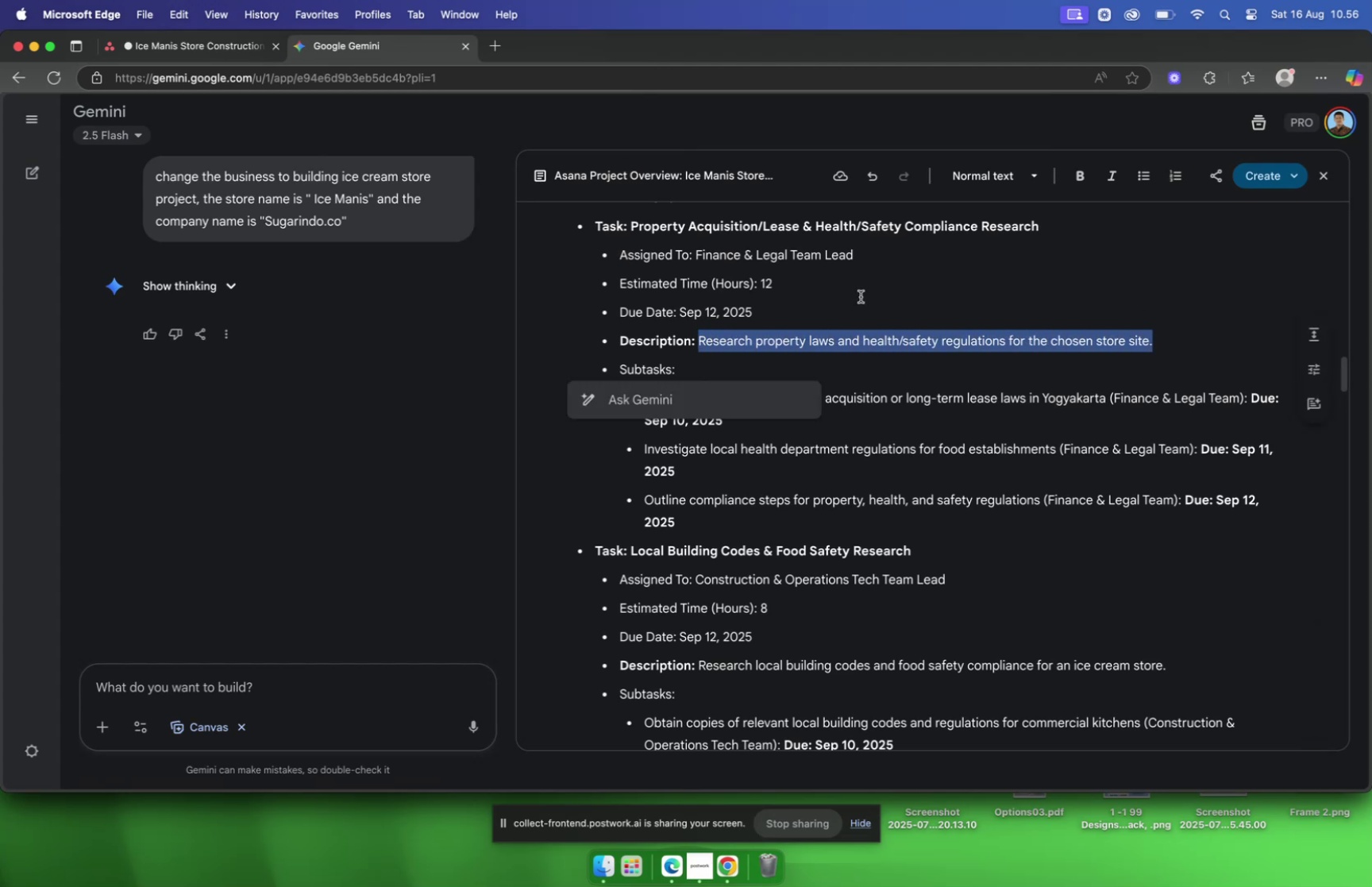 
key(Meta+C)
 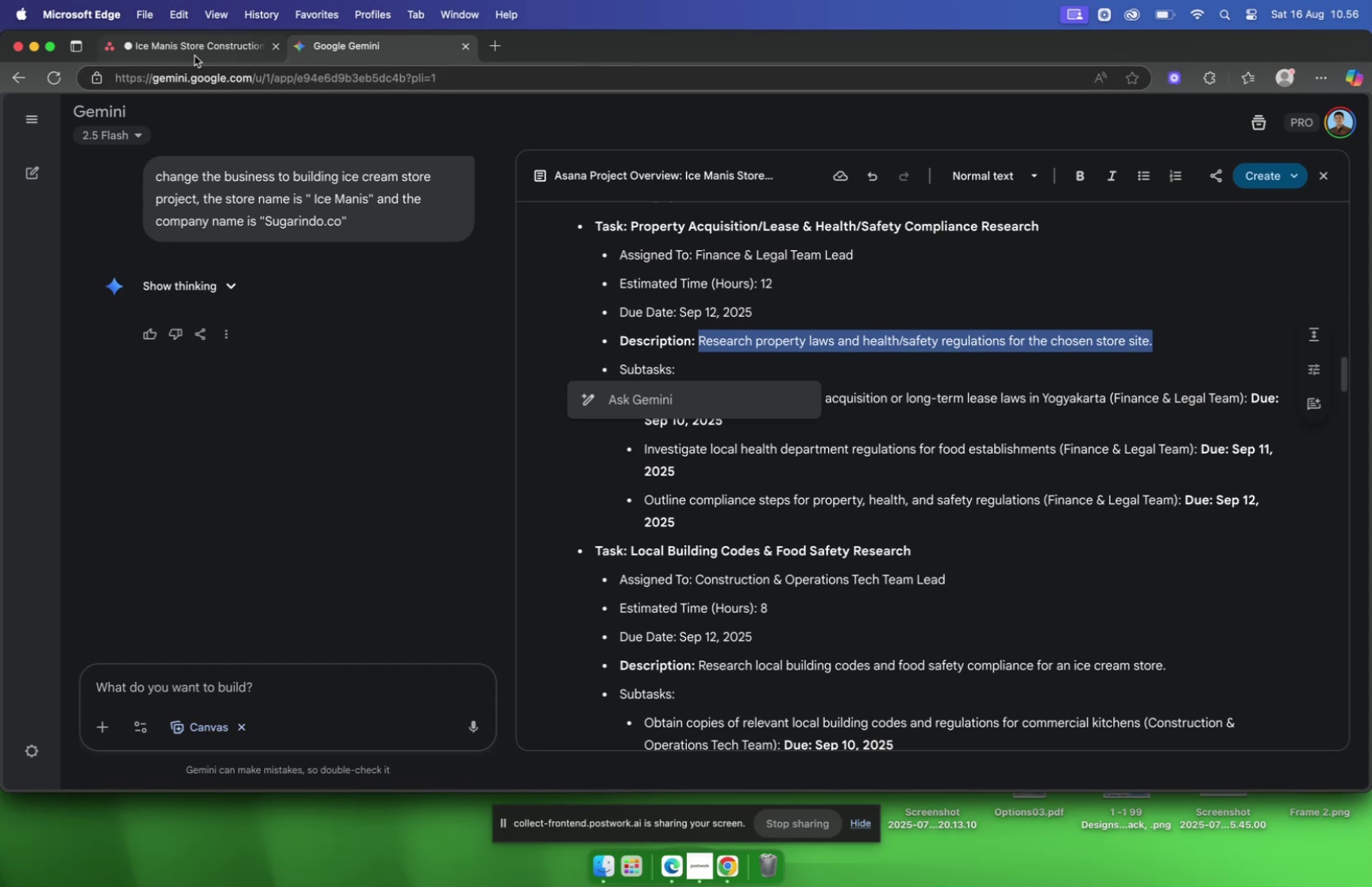 
key(Meta+V)
 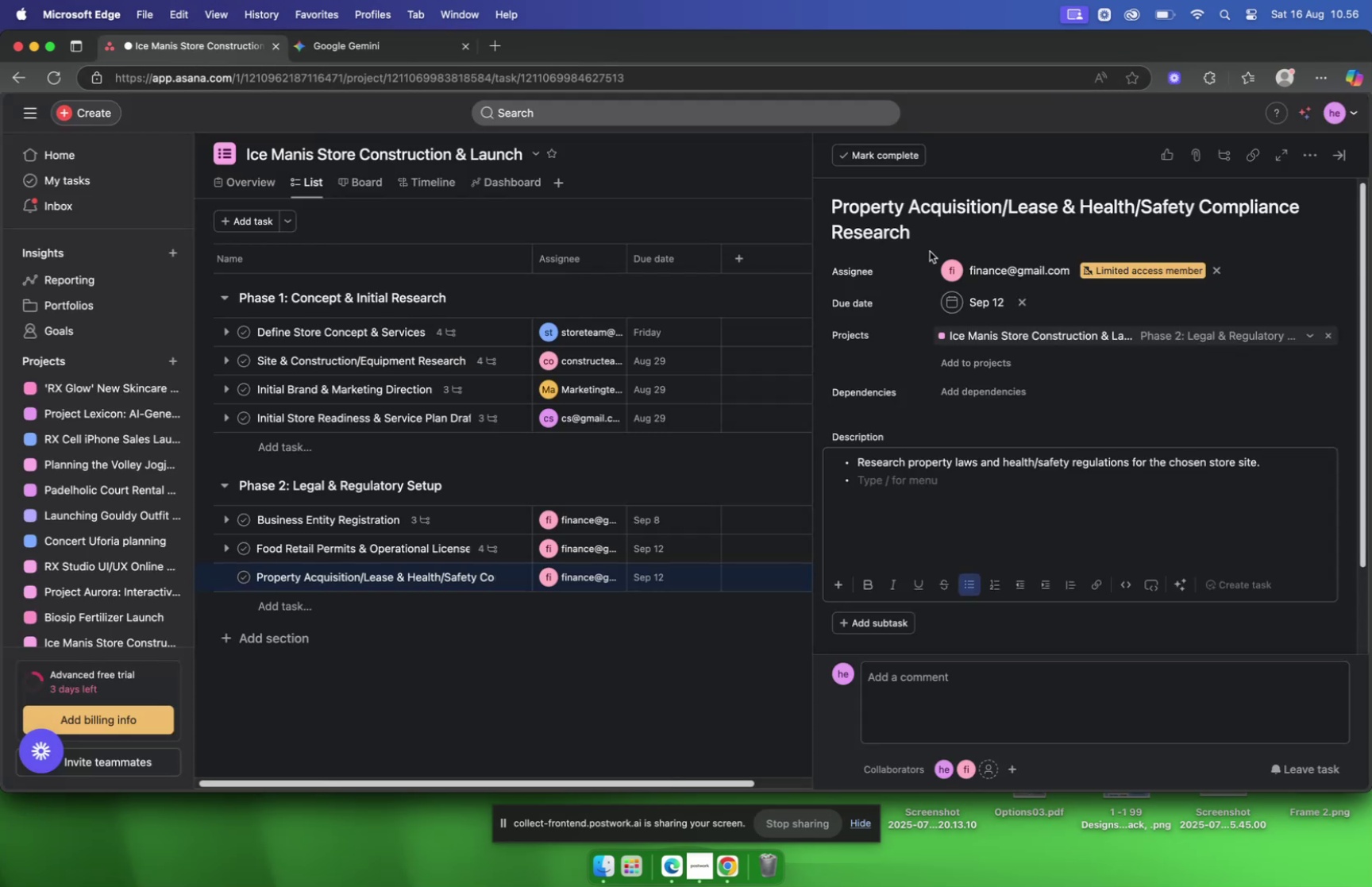 
key(Backspace)
 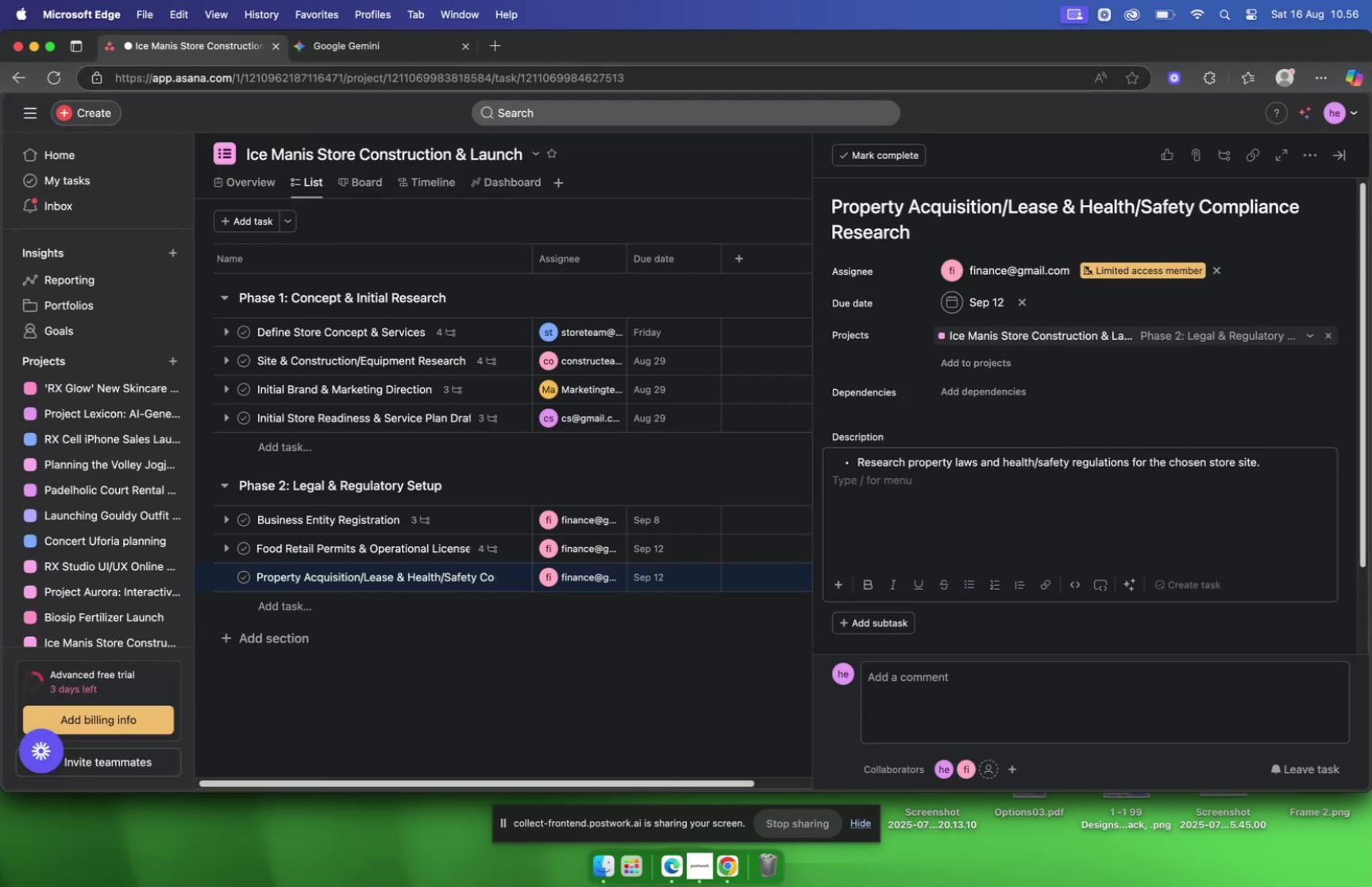 
key(ArrowUp)
 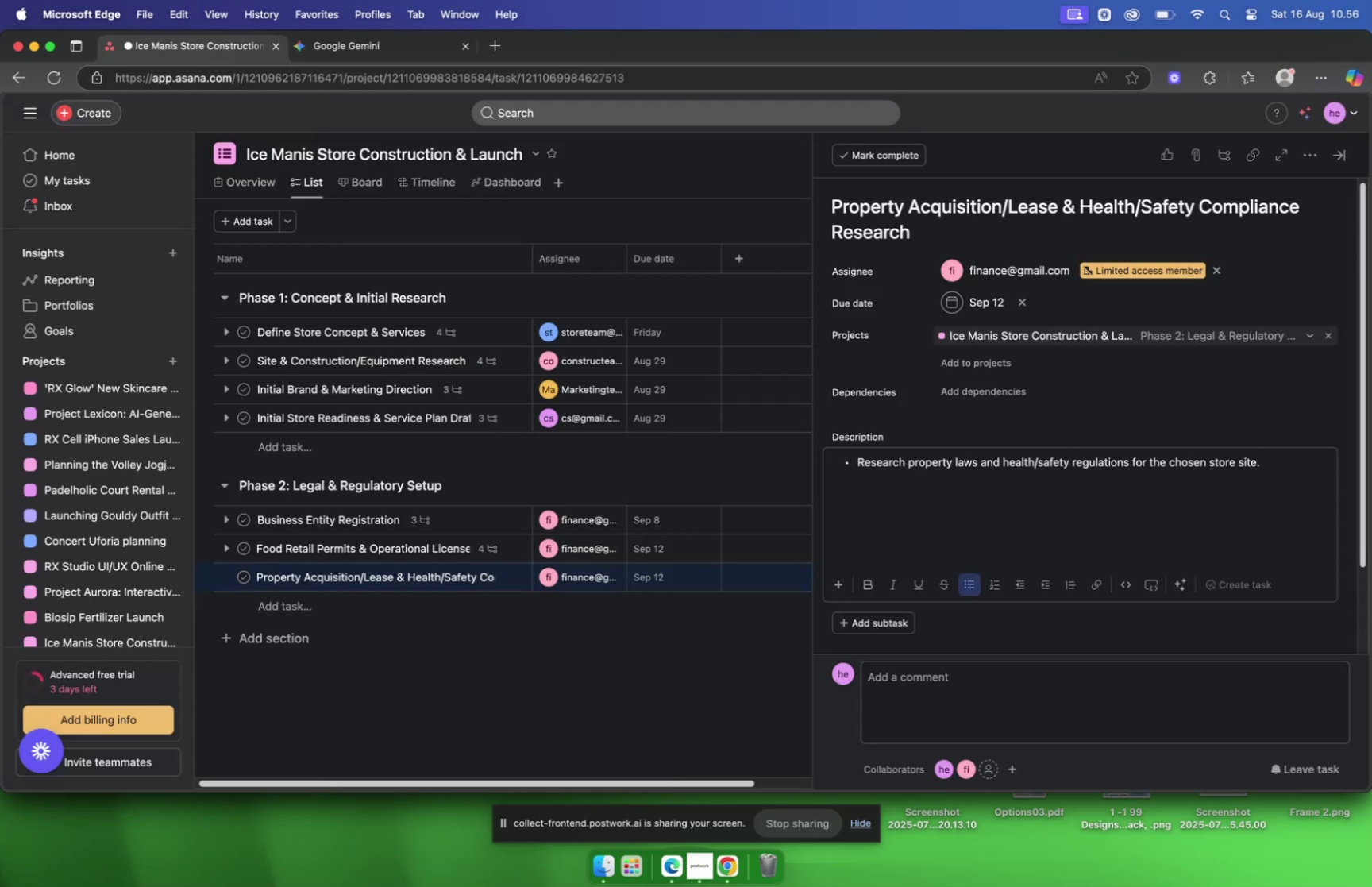 
key(Backspace)
 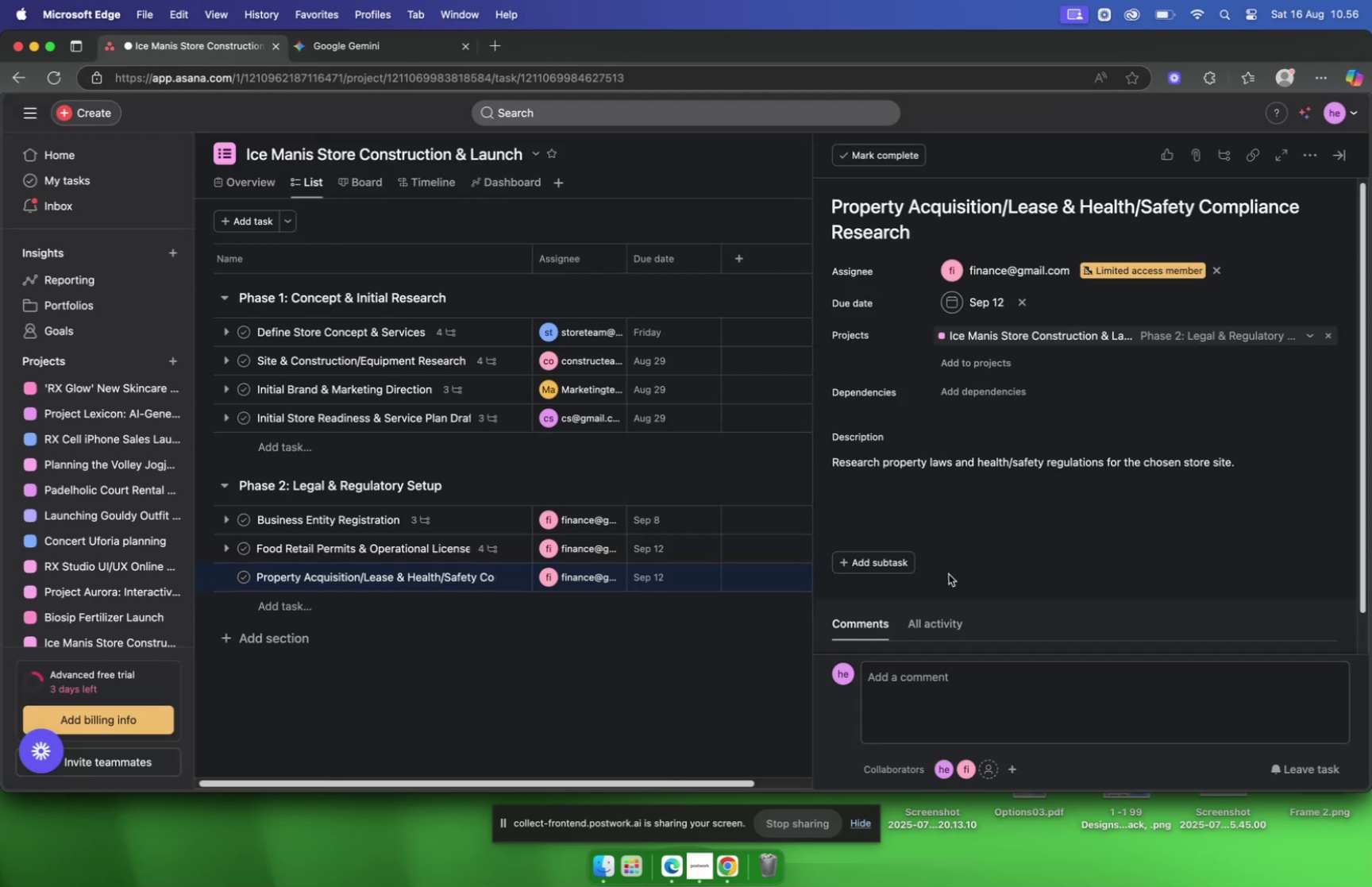 
wait(5.06)
 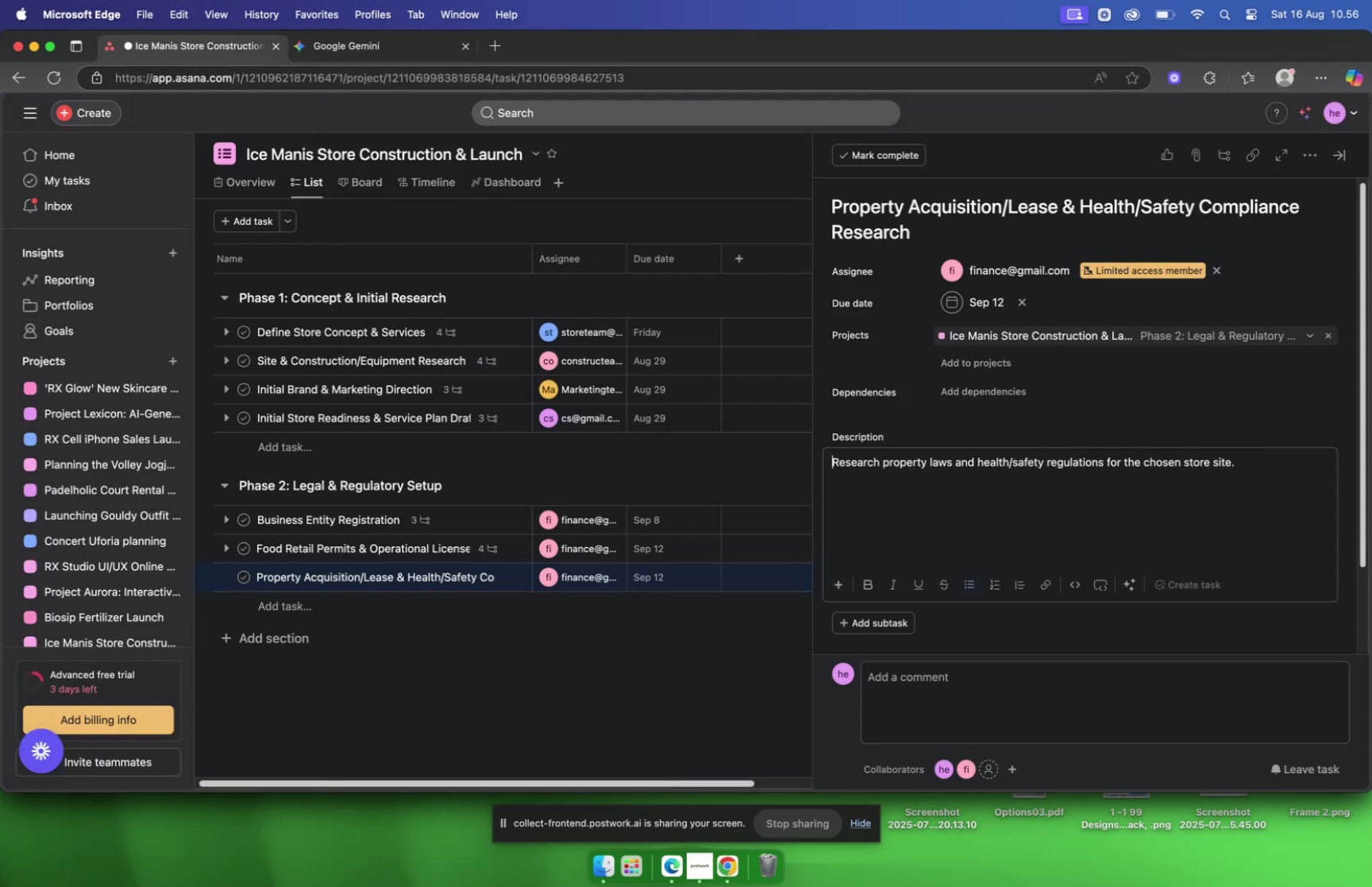 
left_click([876, 558])
 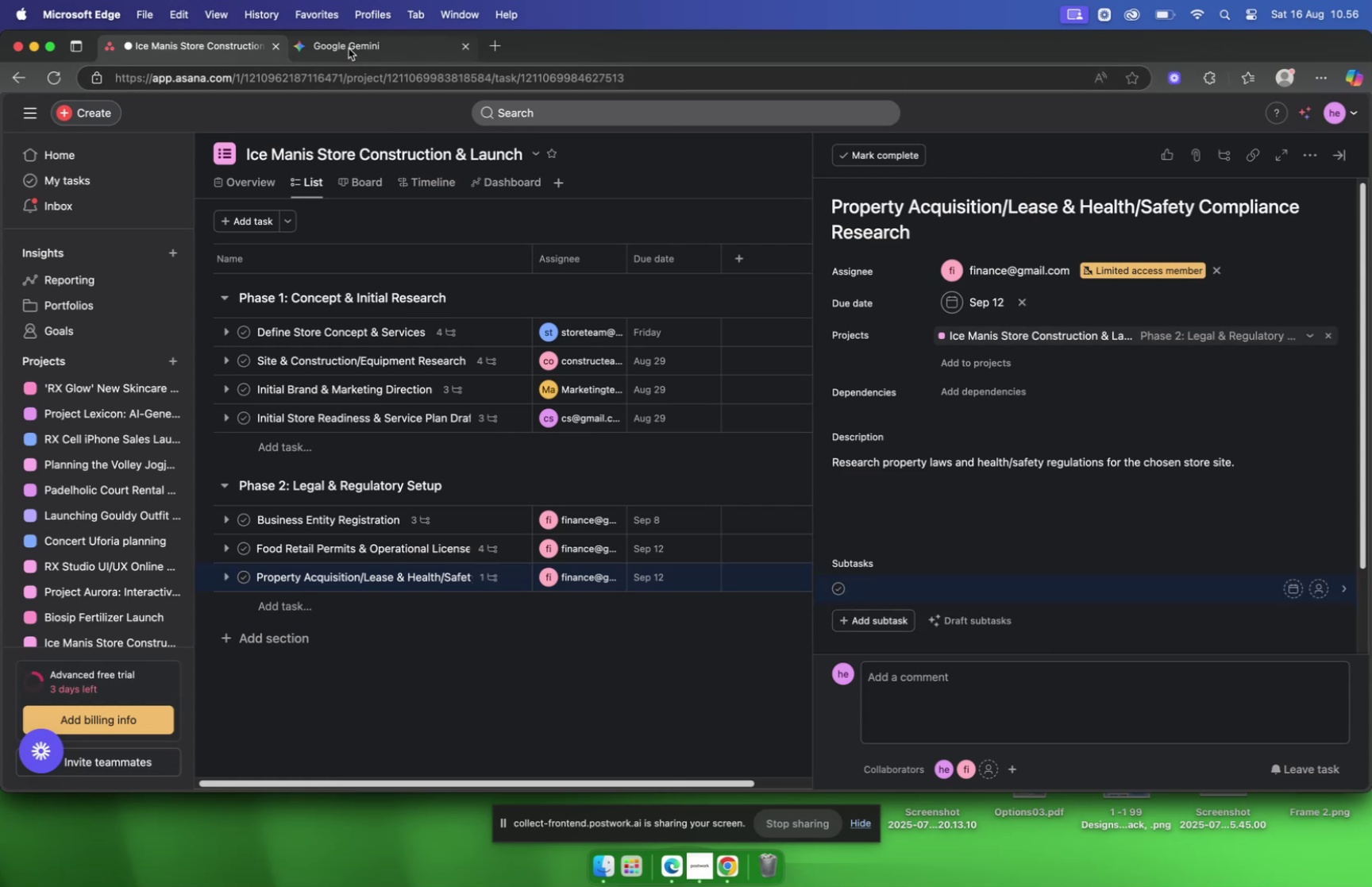 
left_click([349, 48])
 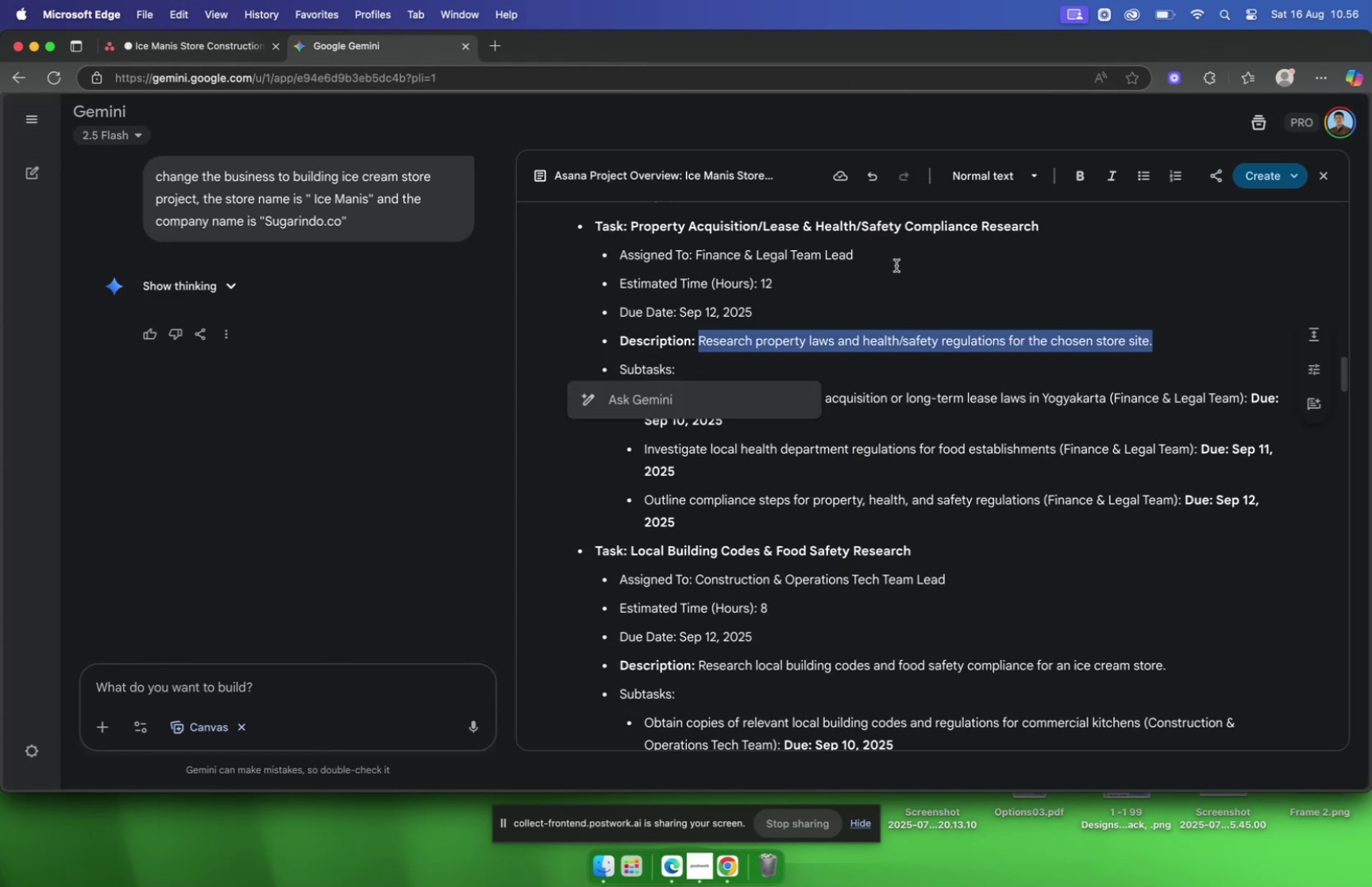 
scroll: coordinate [1012, 312], scroll_direction: down, amount: 3.0
 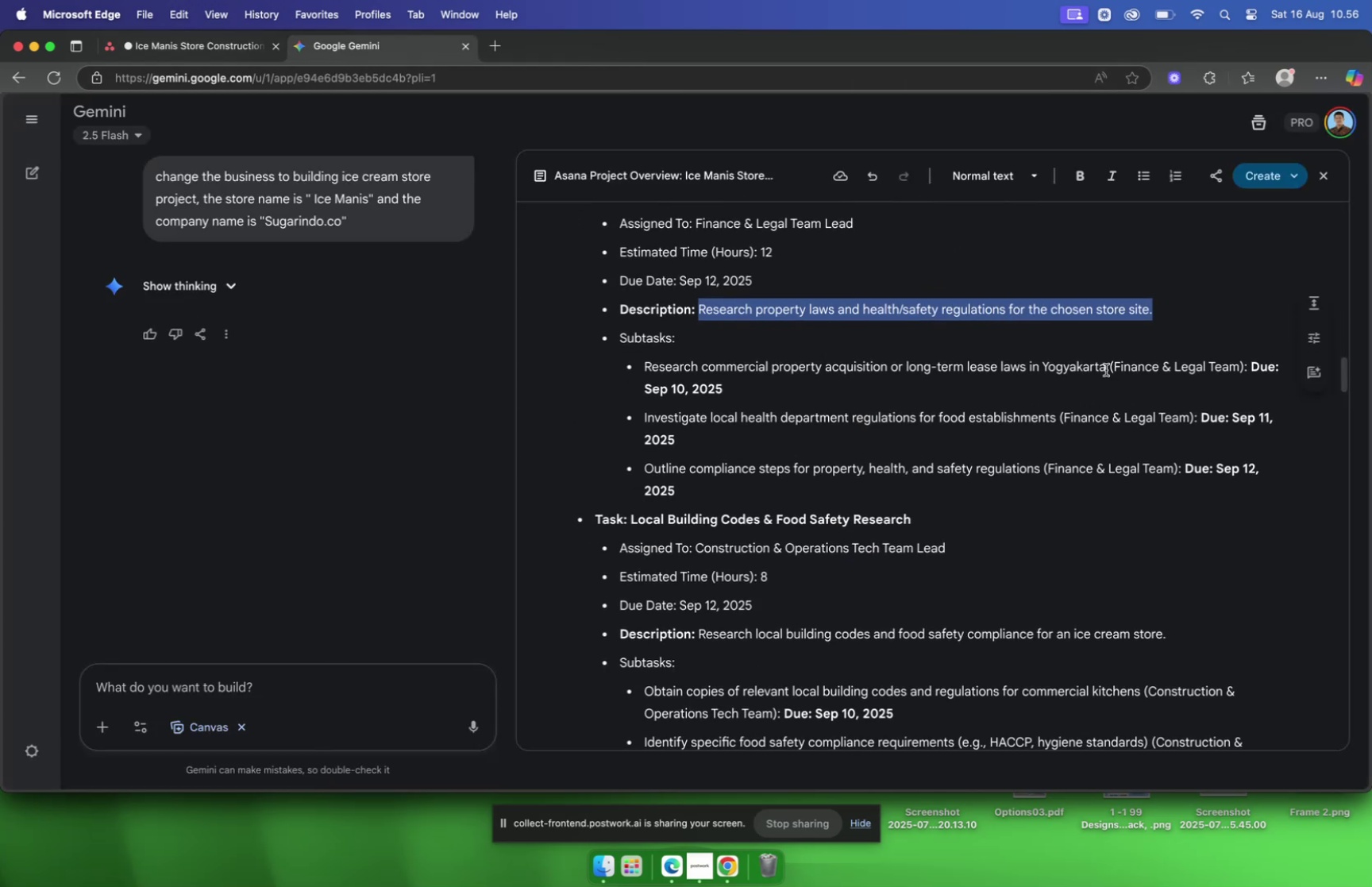 
left_click_drag(start_coordinate=[1106, 369], to_coordinate=[646, 364])
 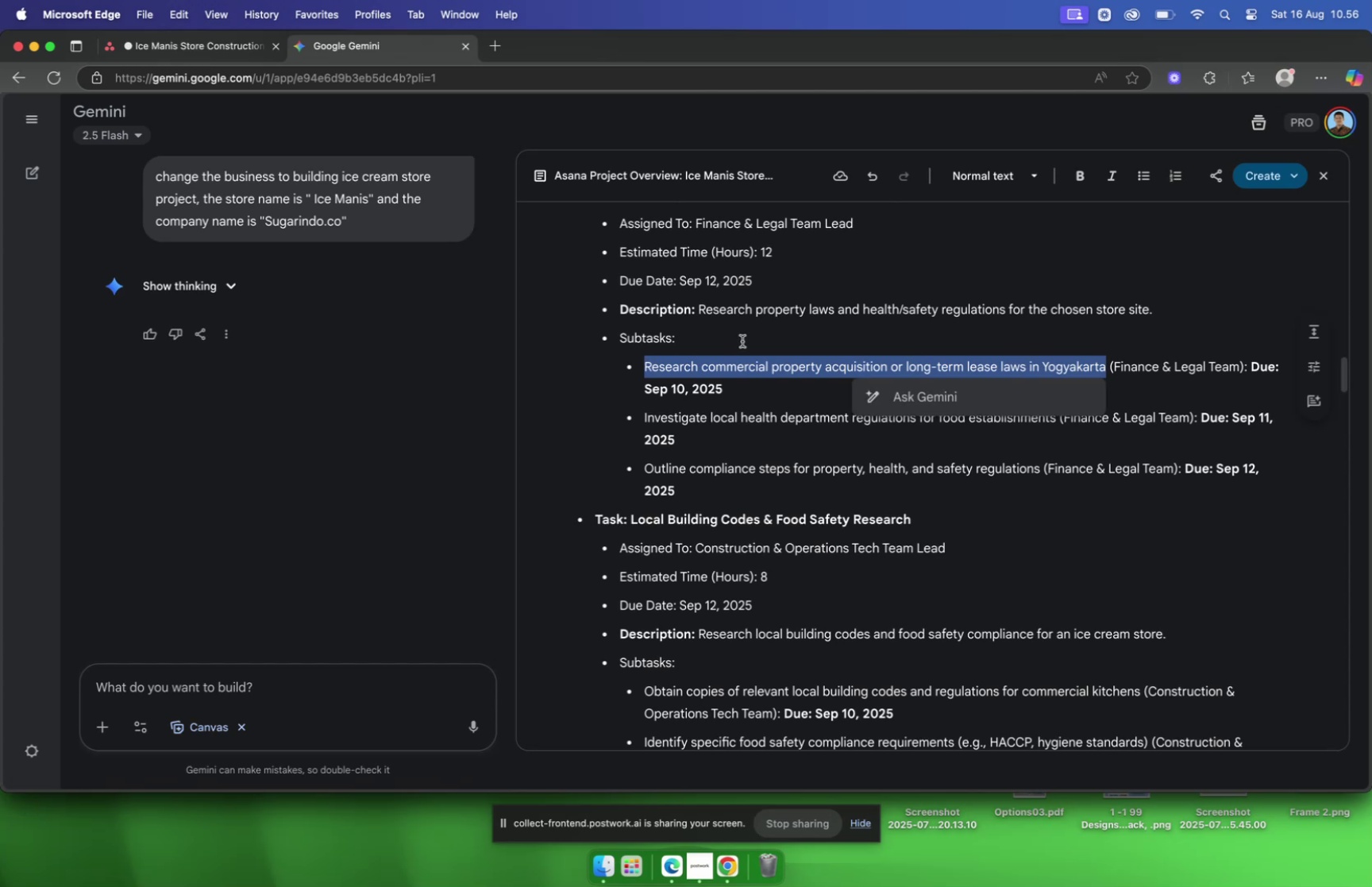 
key(Meta+C)
 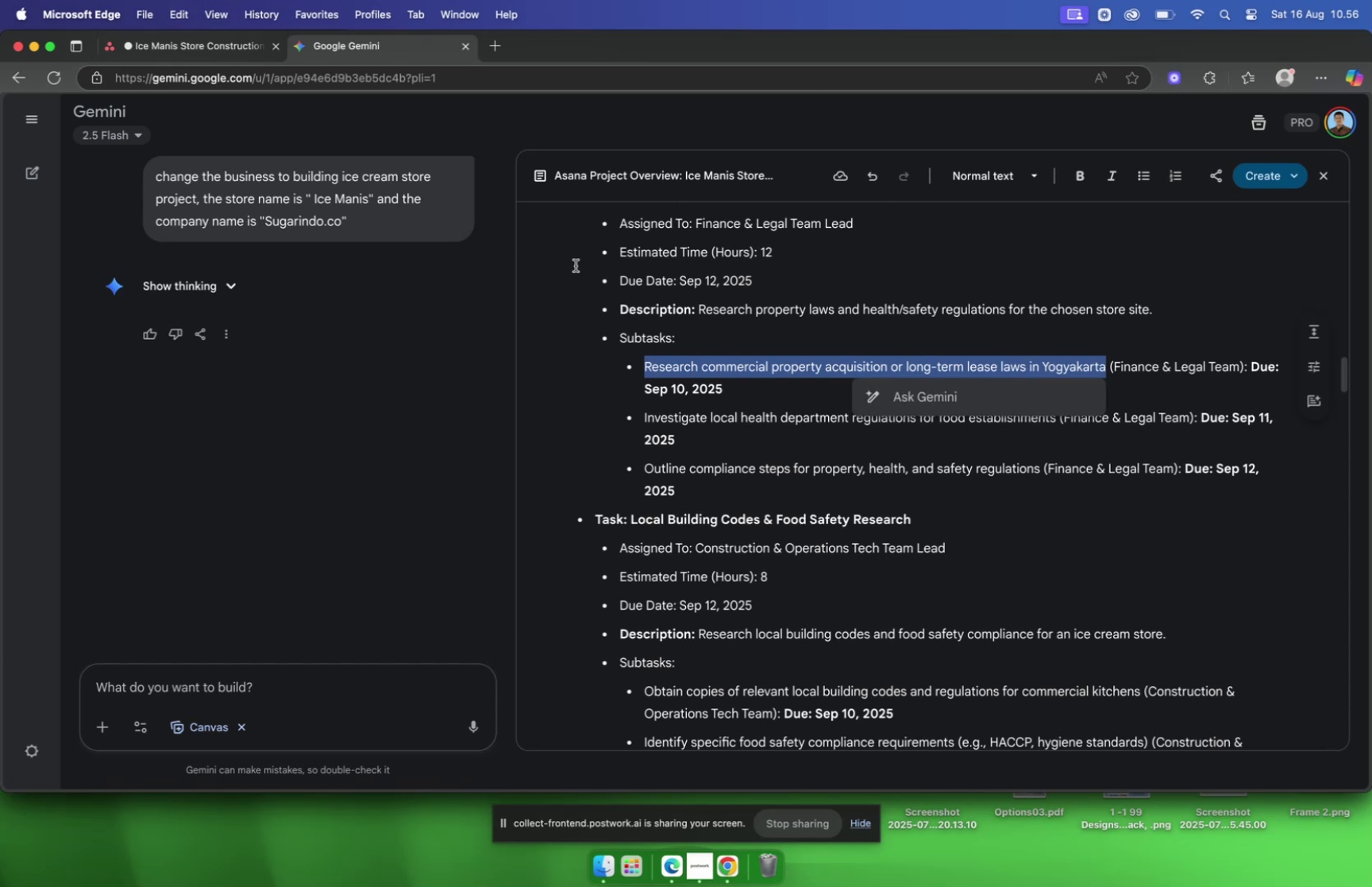 
mouse_move([229, 65])
 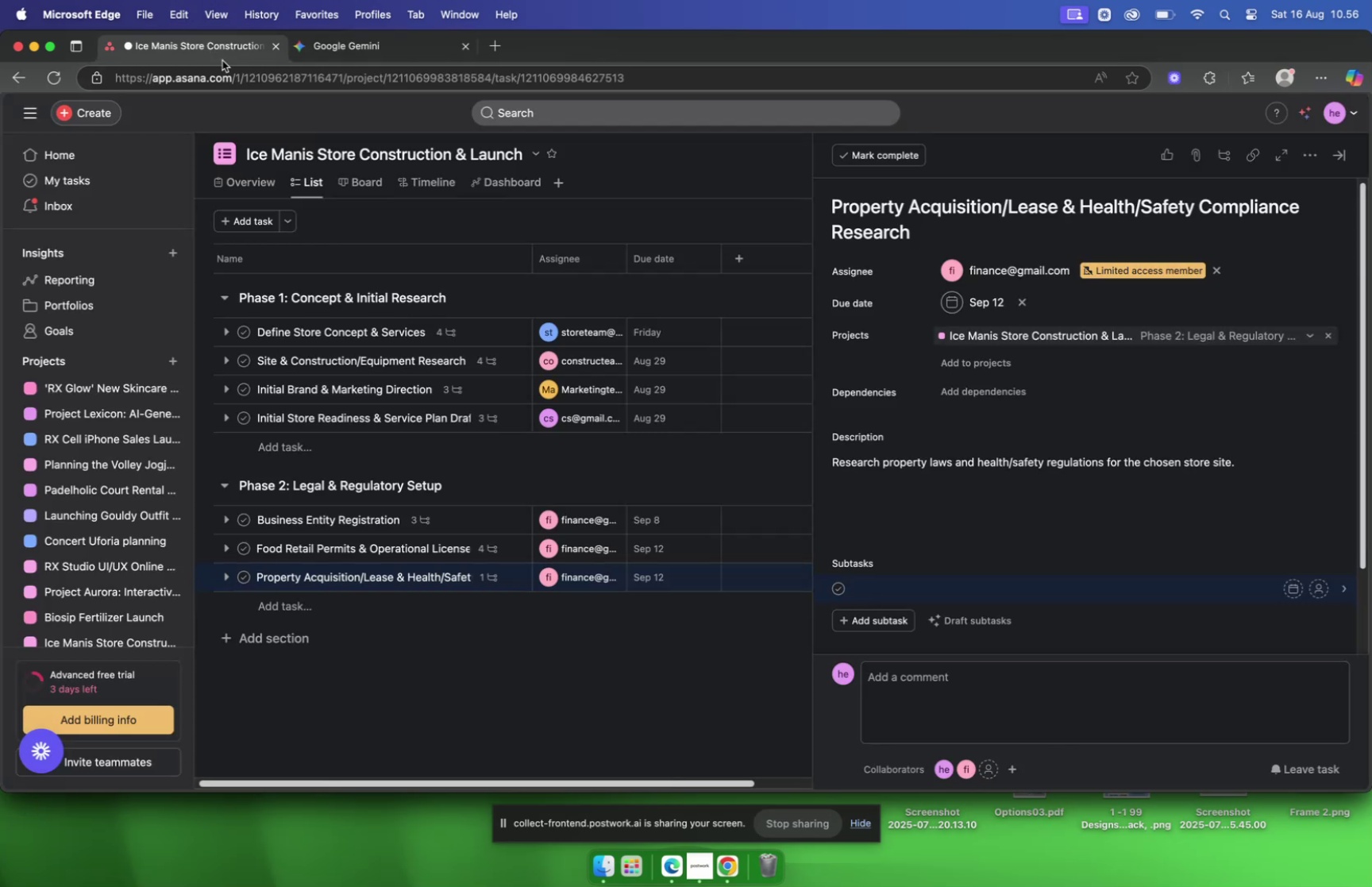 
key(Meta+V)
 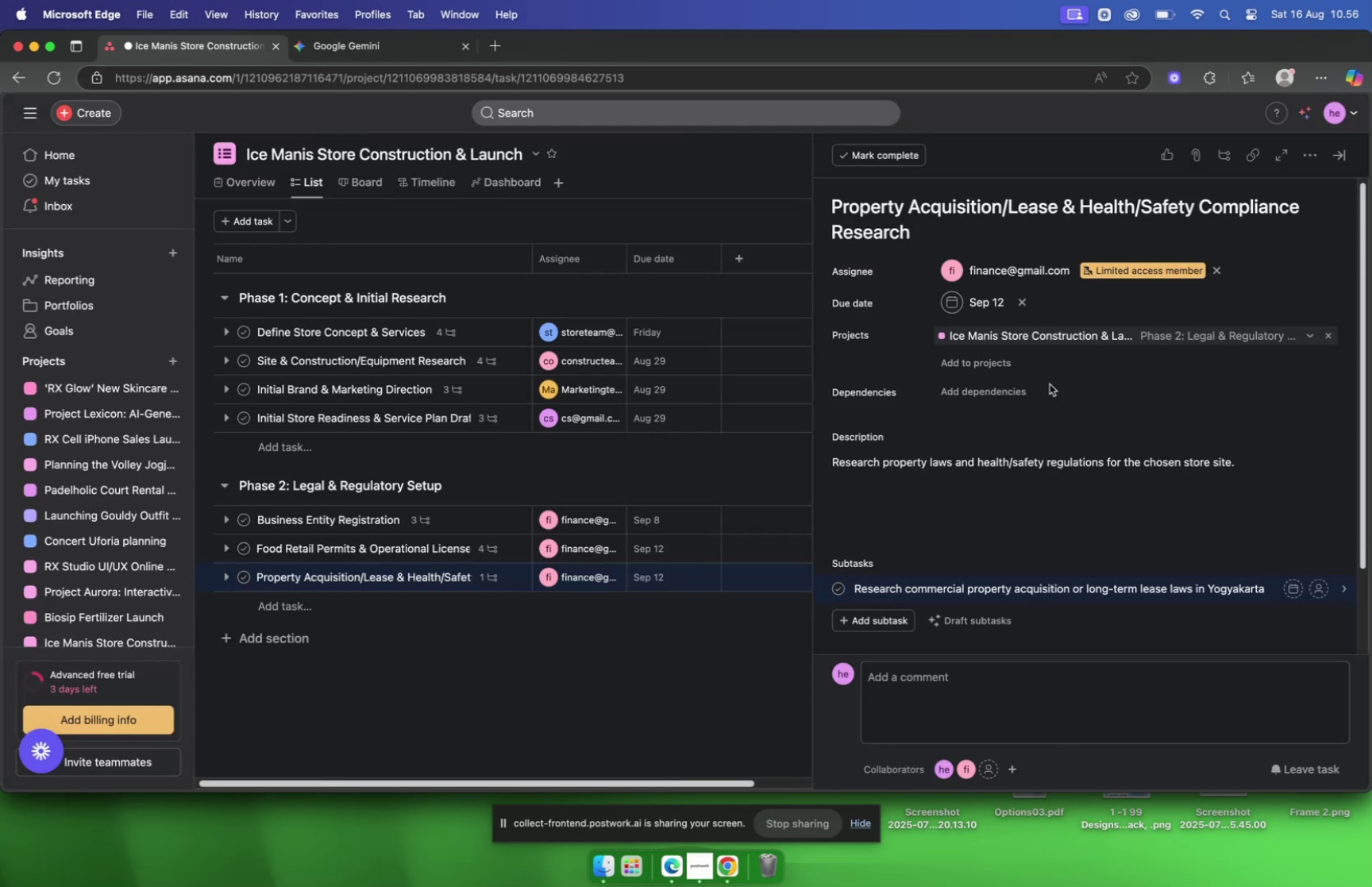 
scroll: coordinate [1125, 386], scroll_direction: down, amount: 9.0
 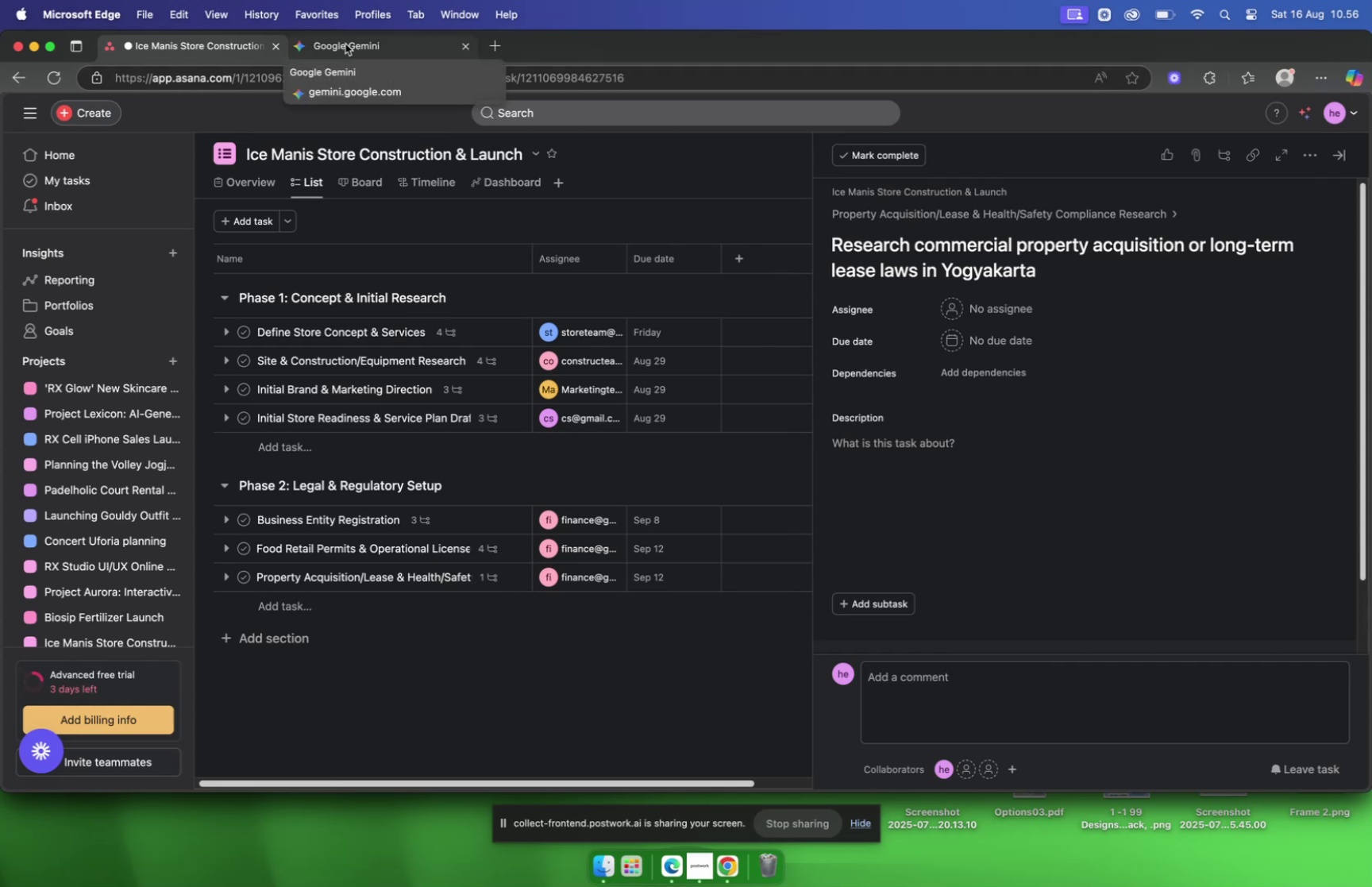 
wait(7.25)
 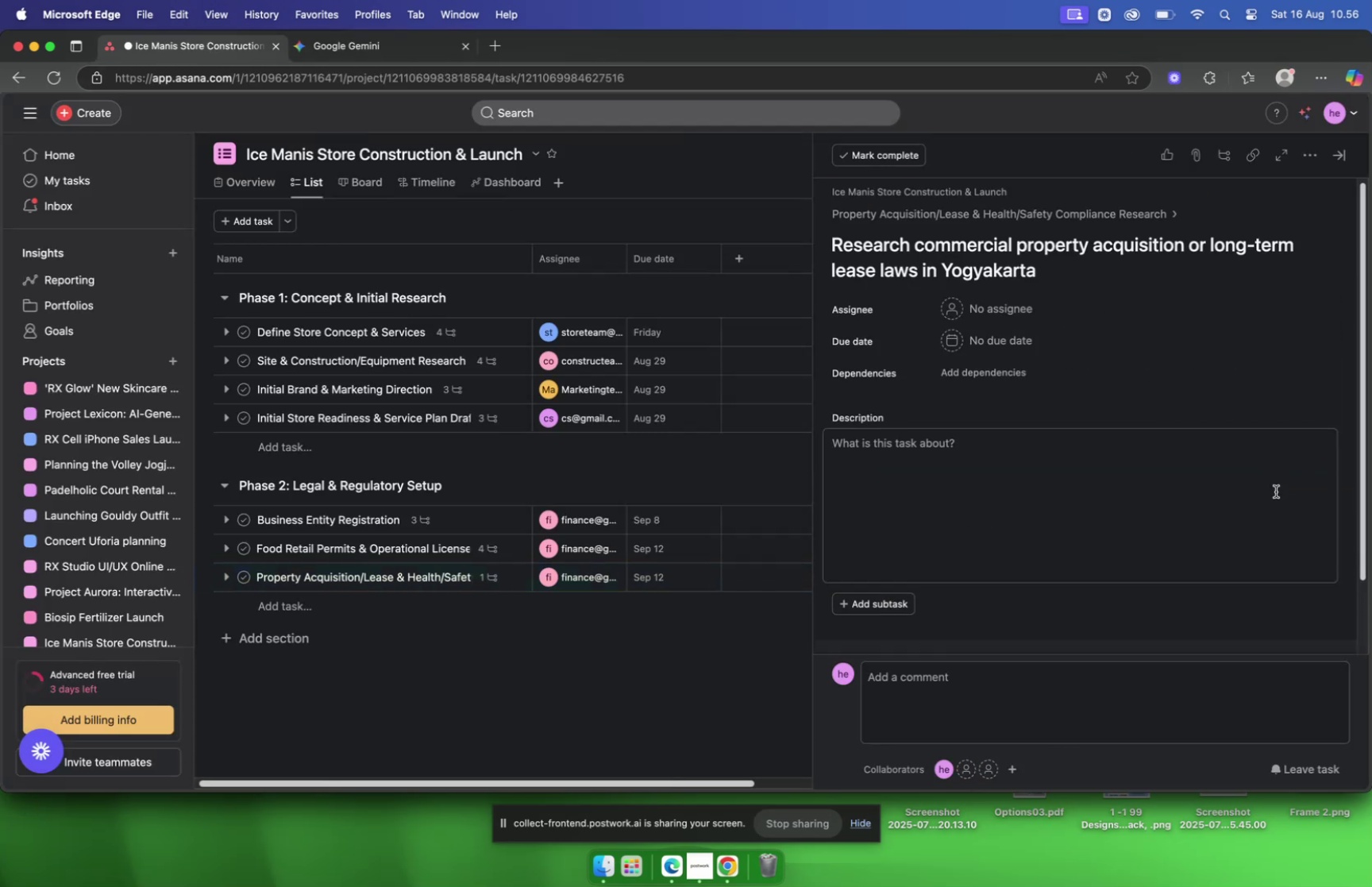 
left_click([345, 44])
 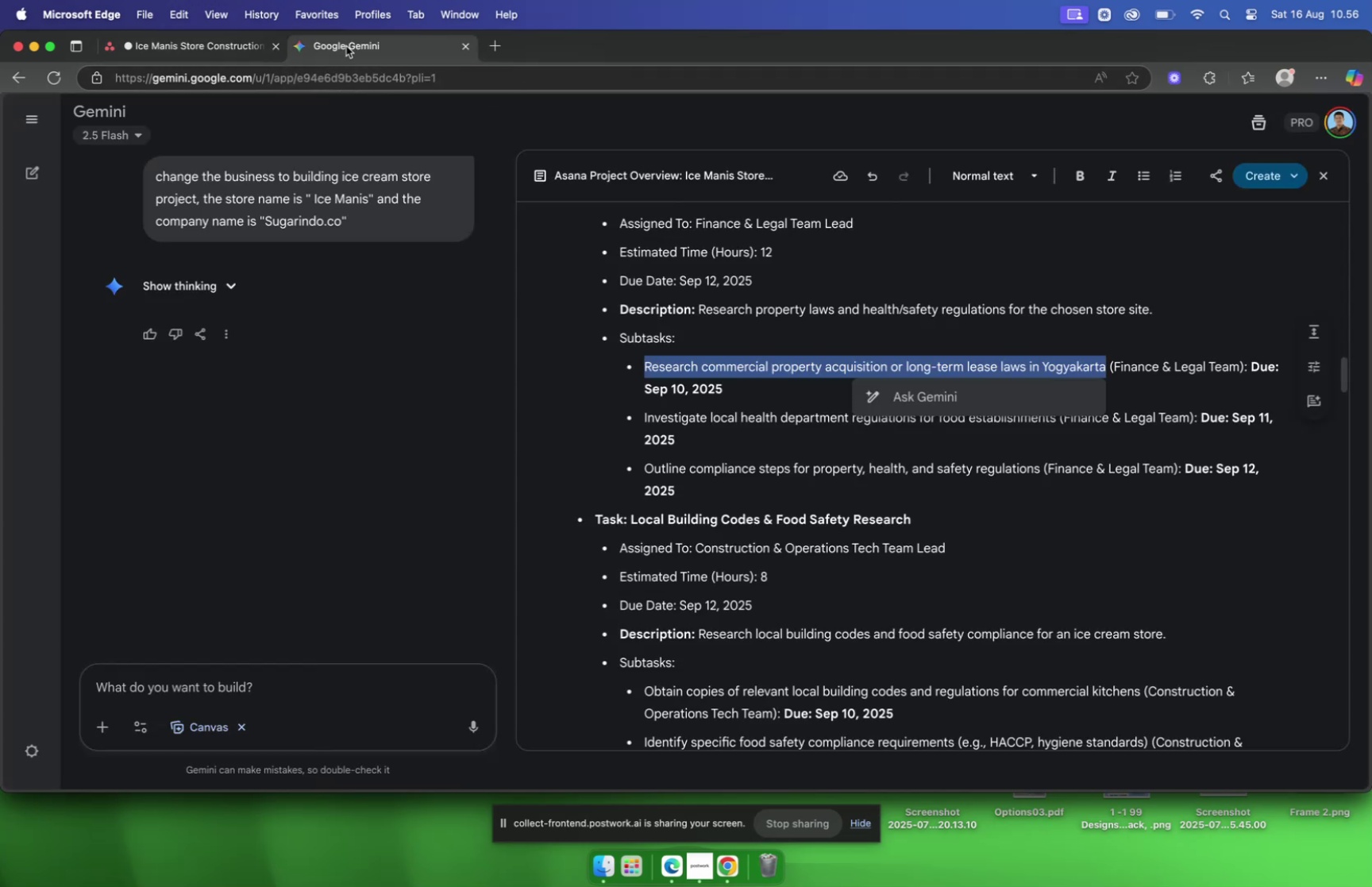 
wait(8.3)
 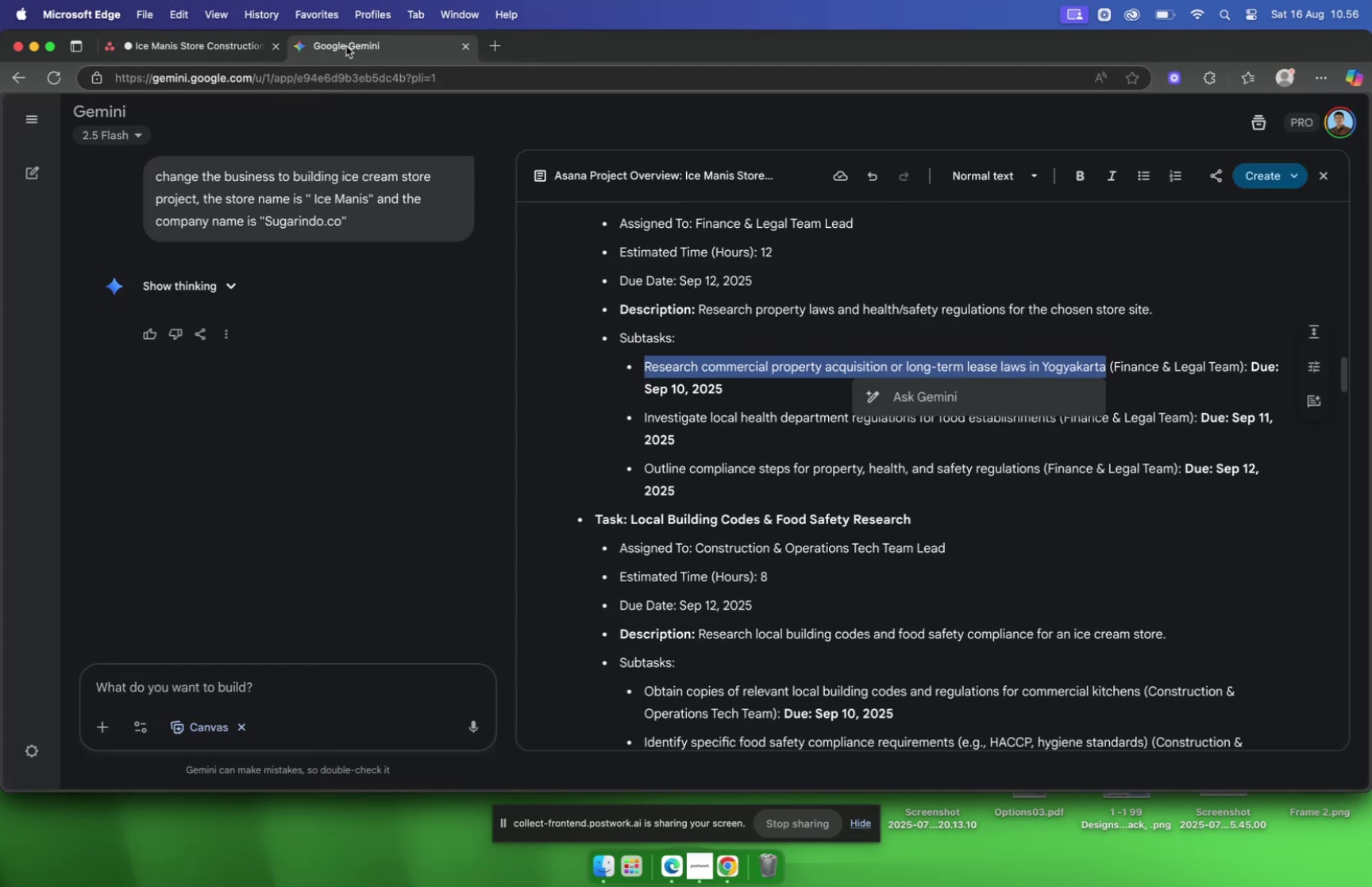 
left_click([164, 43])
 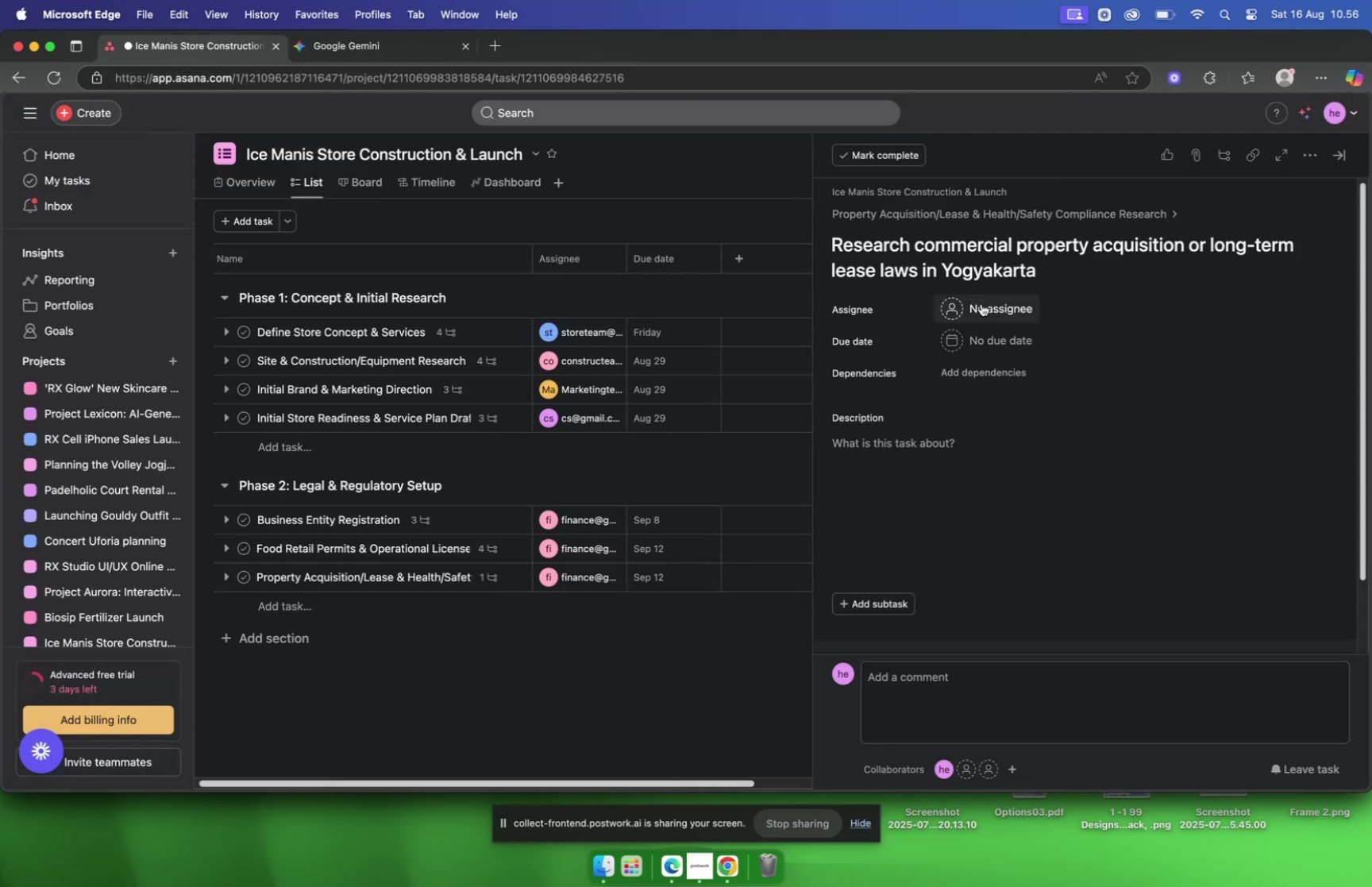 
left_click([982, 305])
 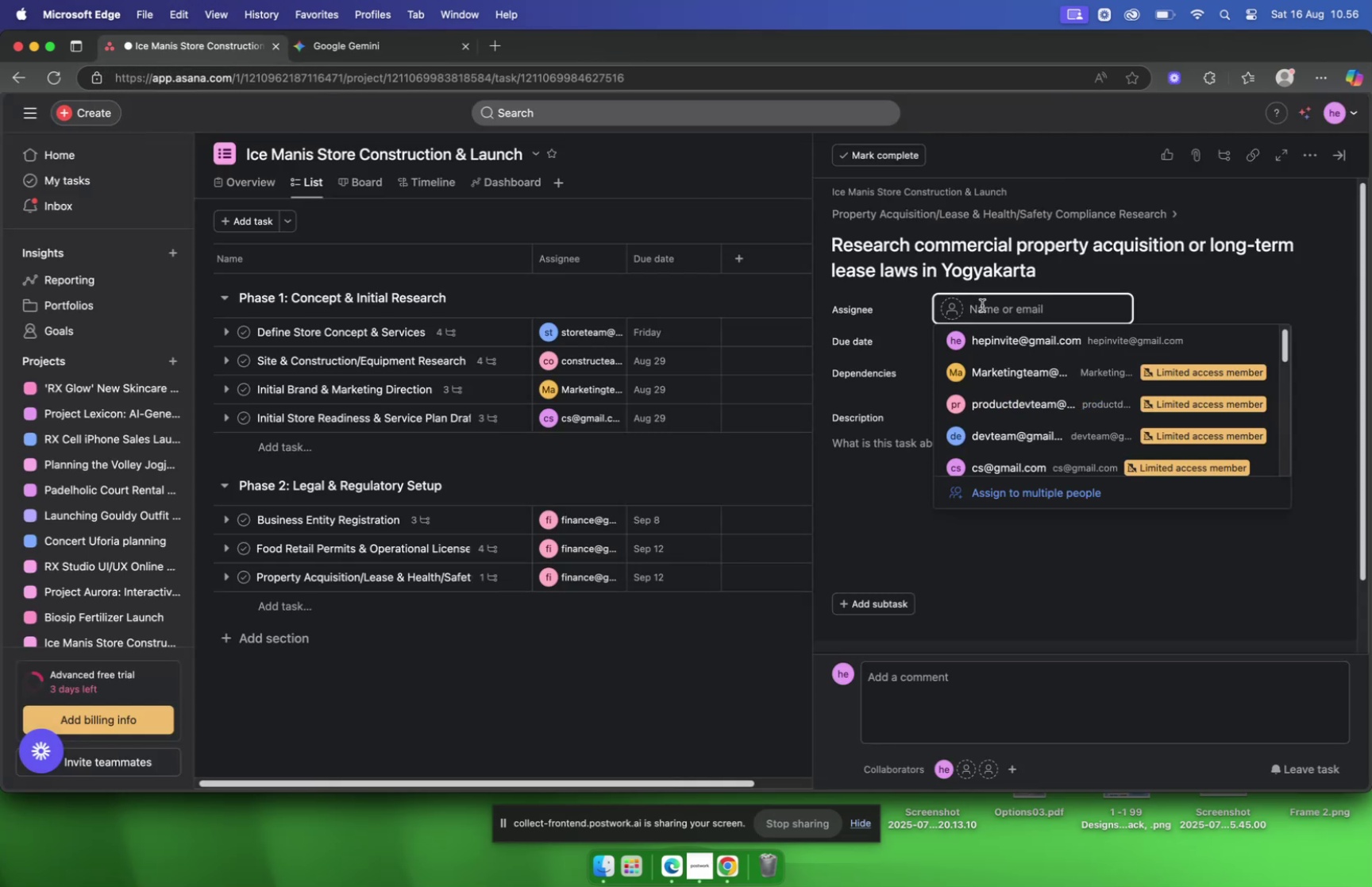 
type(finan)
 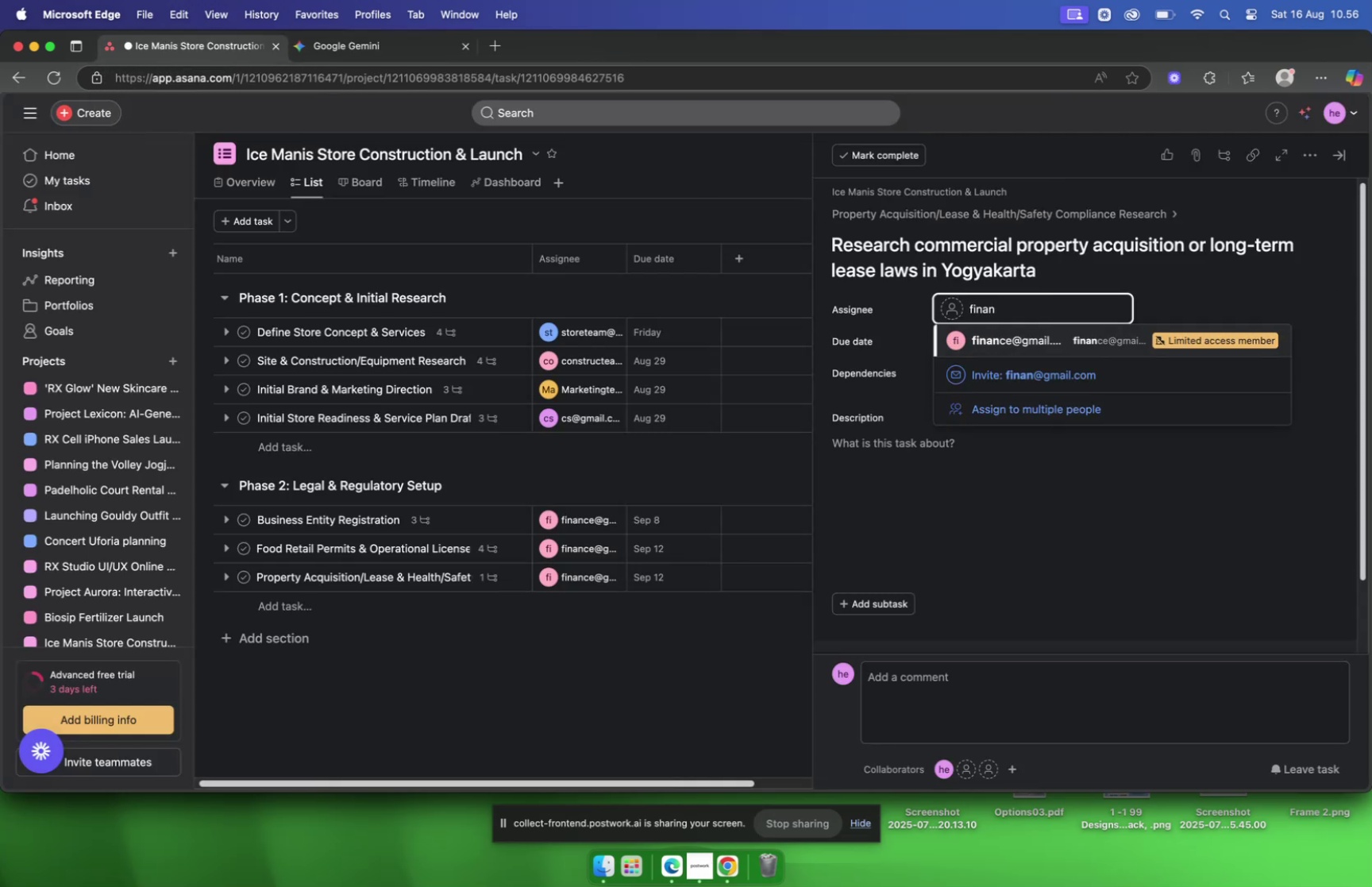 
key(Enter)
 